 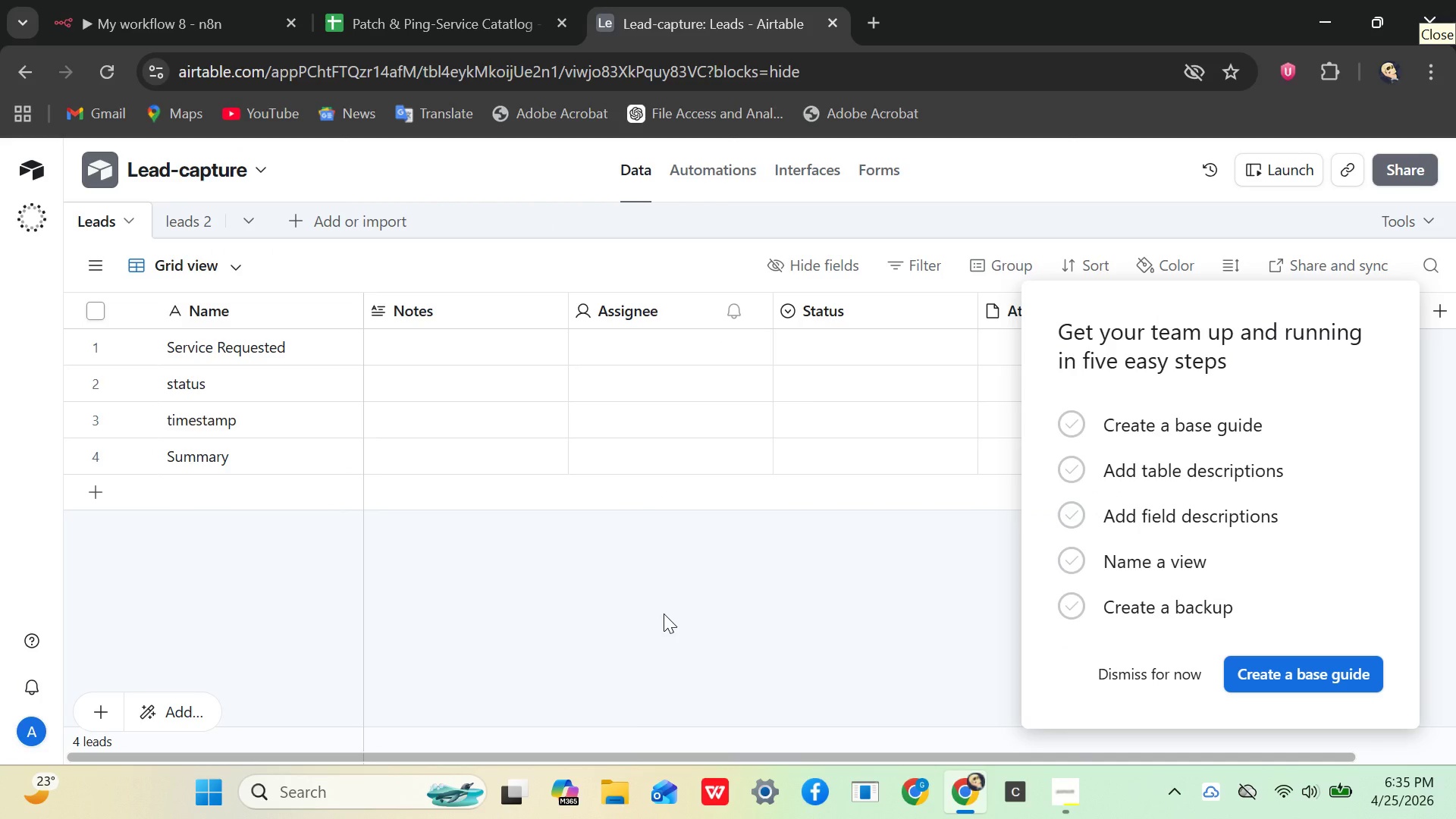 
left_click([620, 625])
 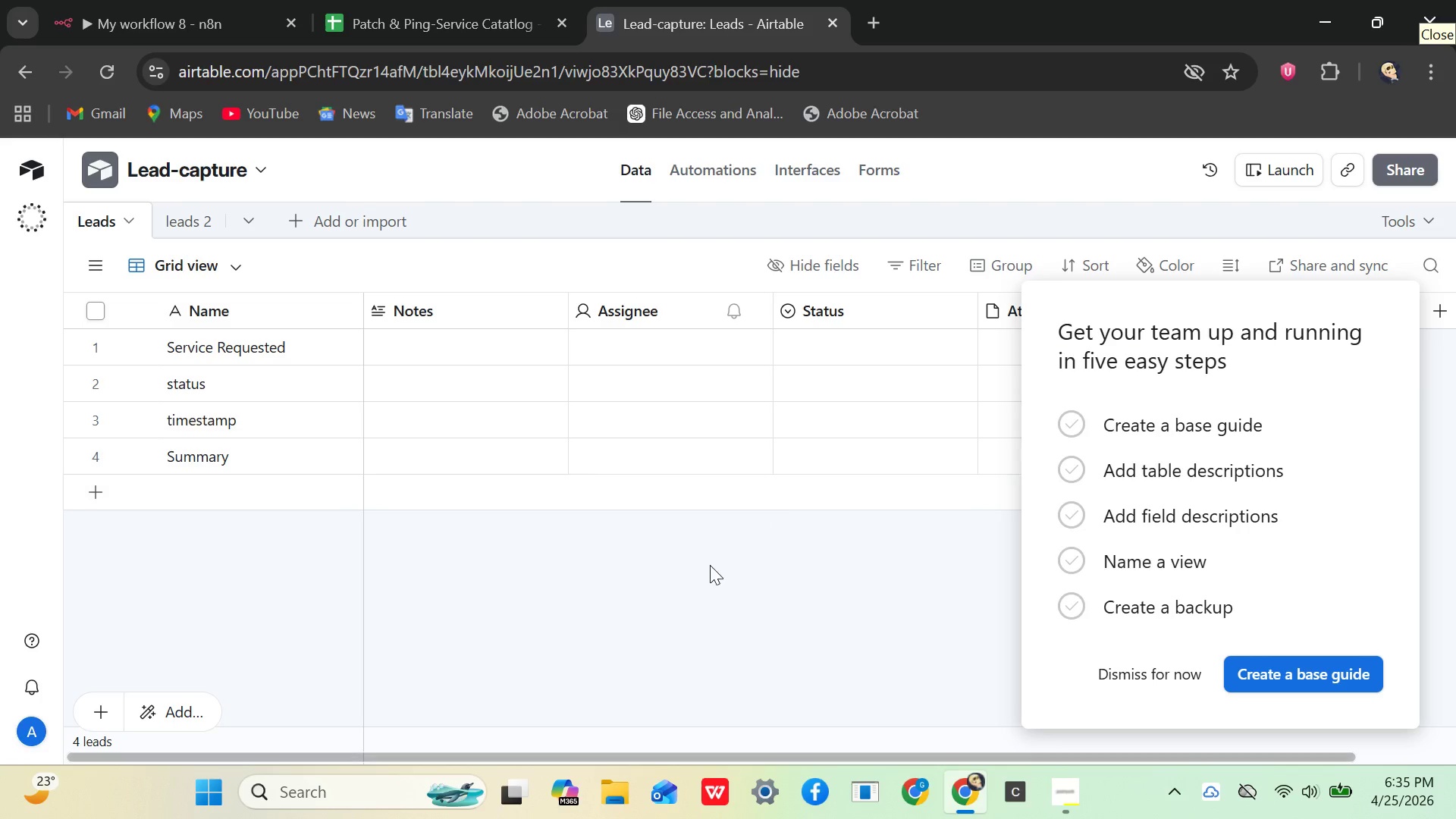 
left_click([709, 566])
 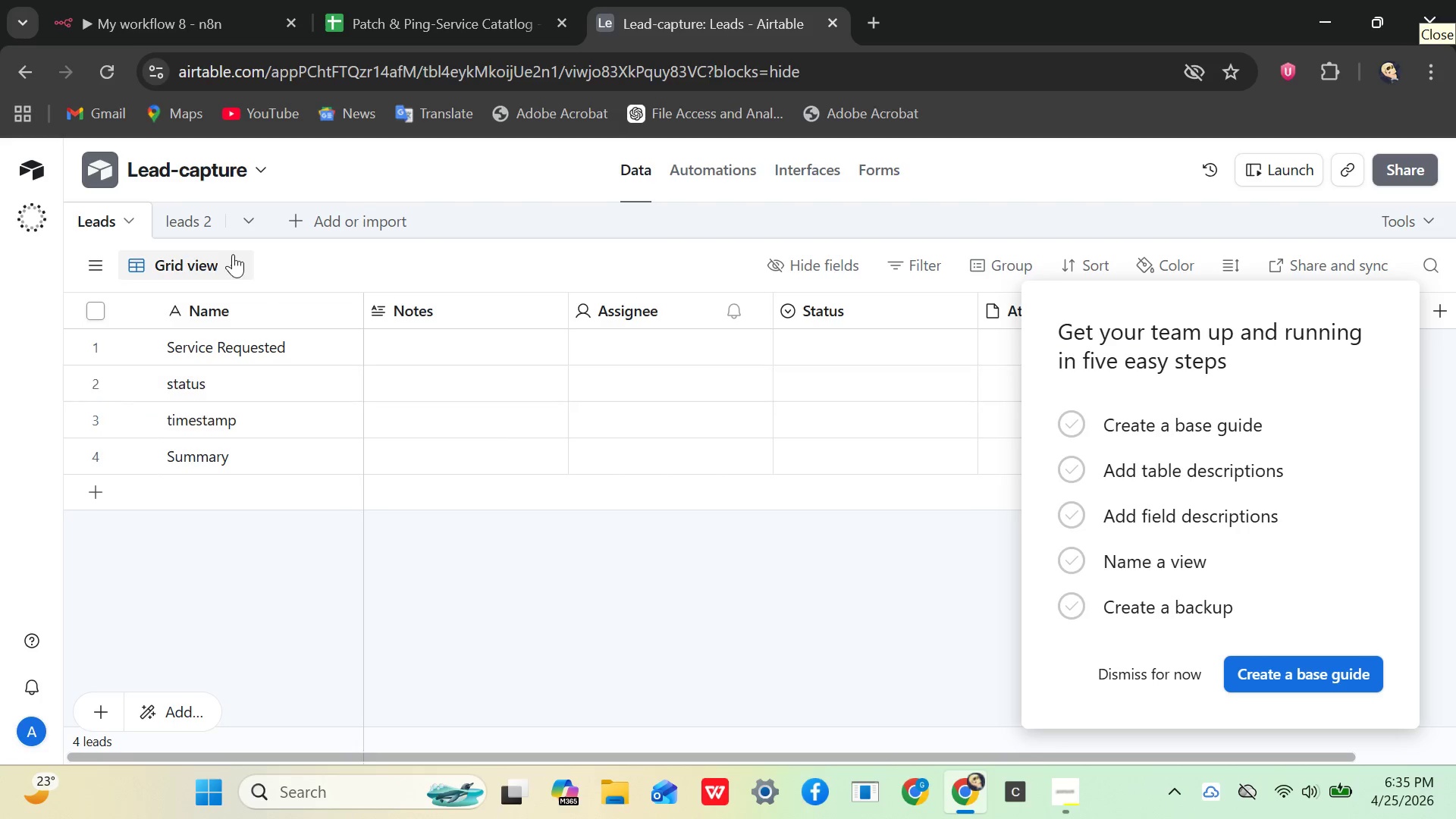 
mouse_move([243, 220])
 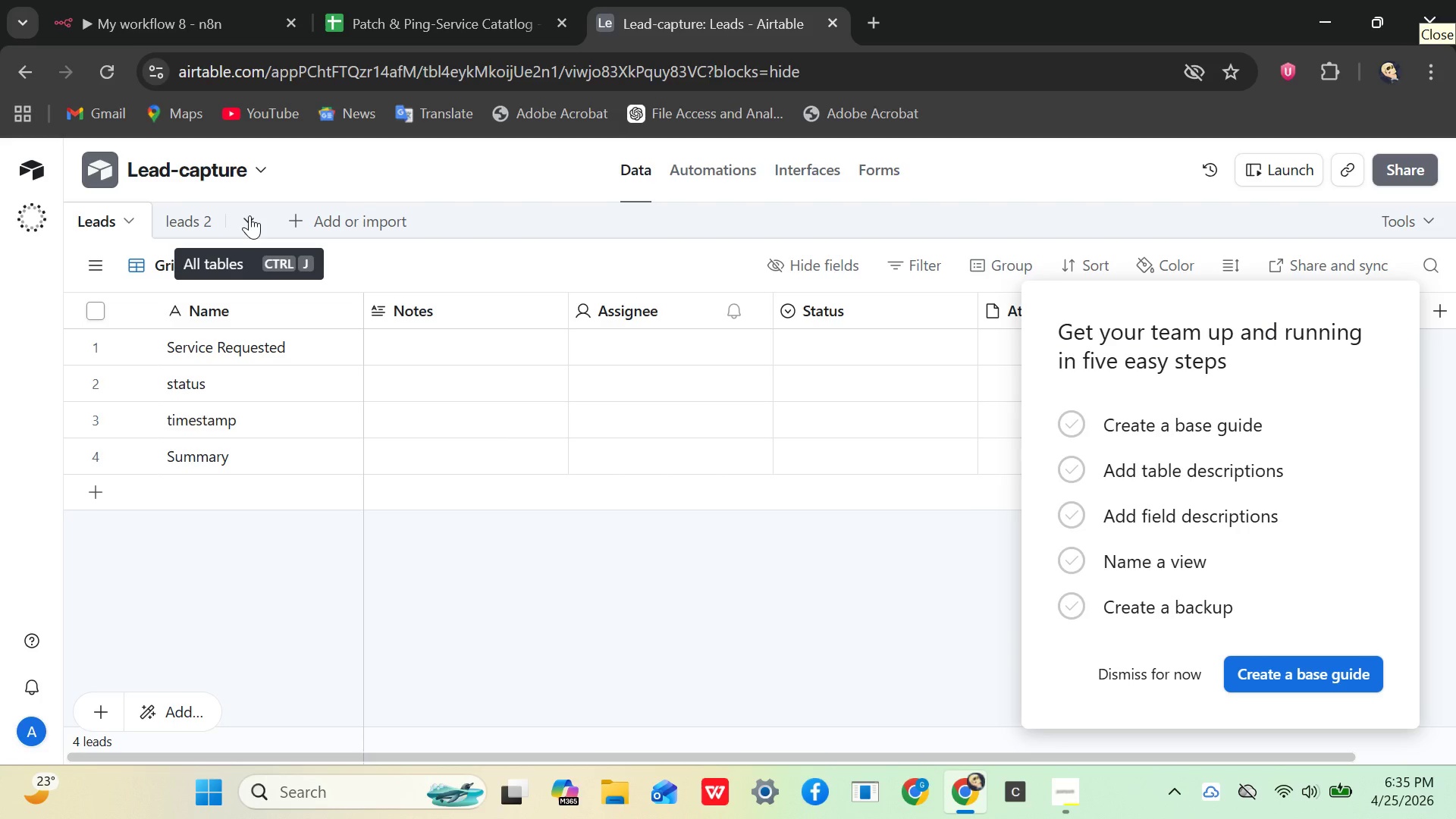 
left_click([249, 215])
 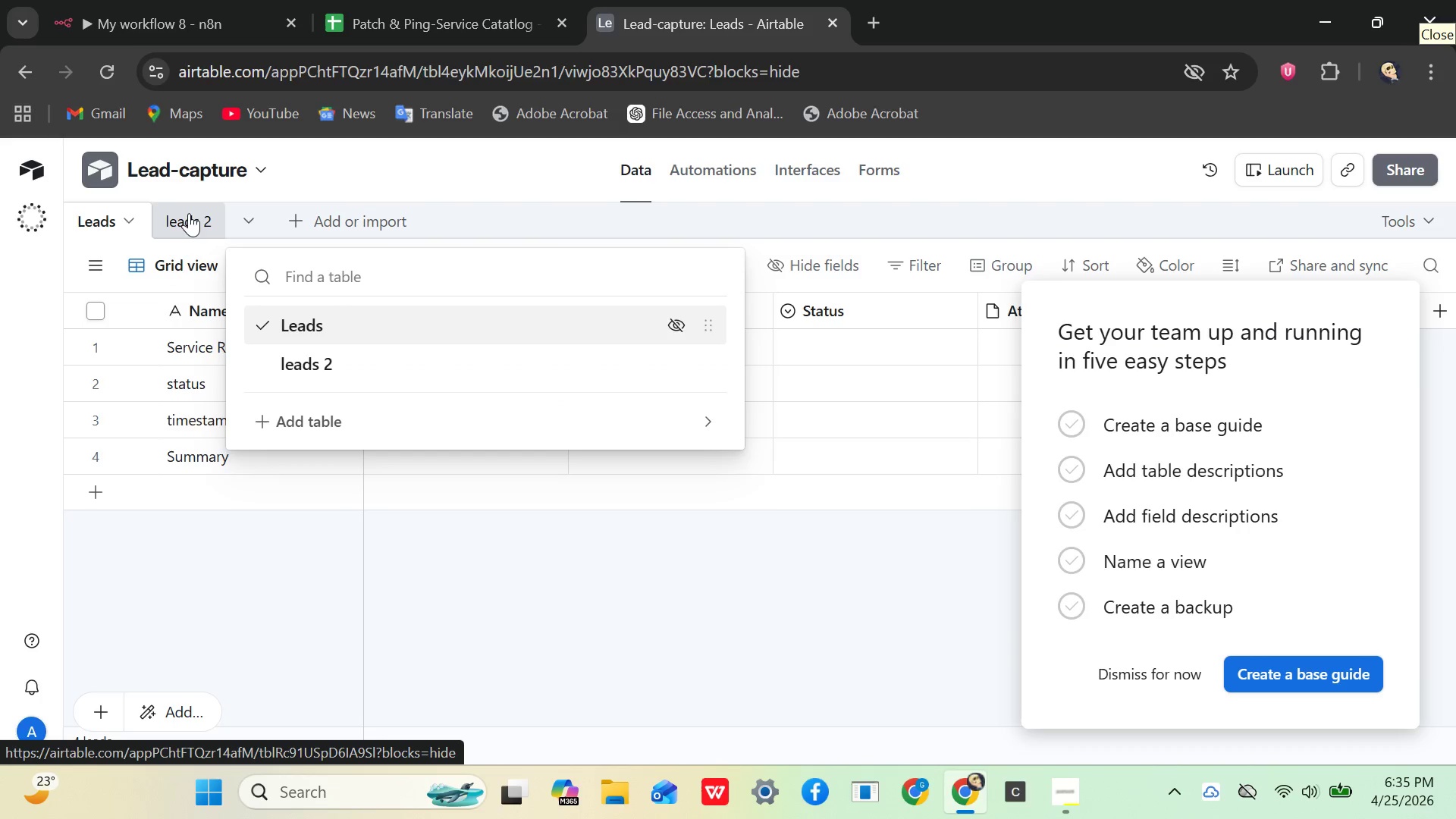 
right_click([191, 212])
 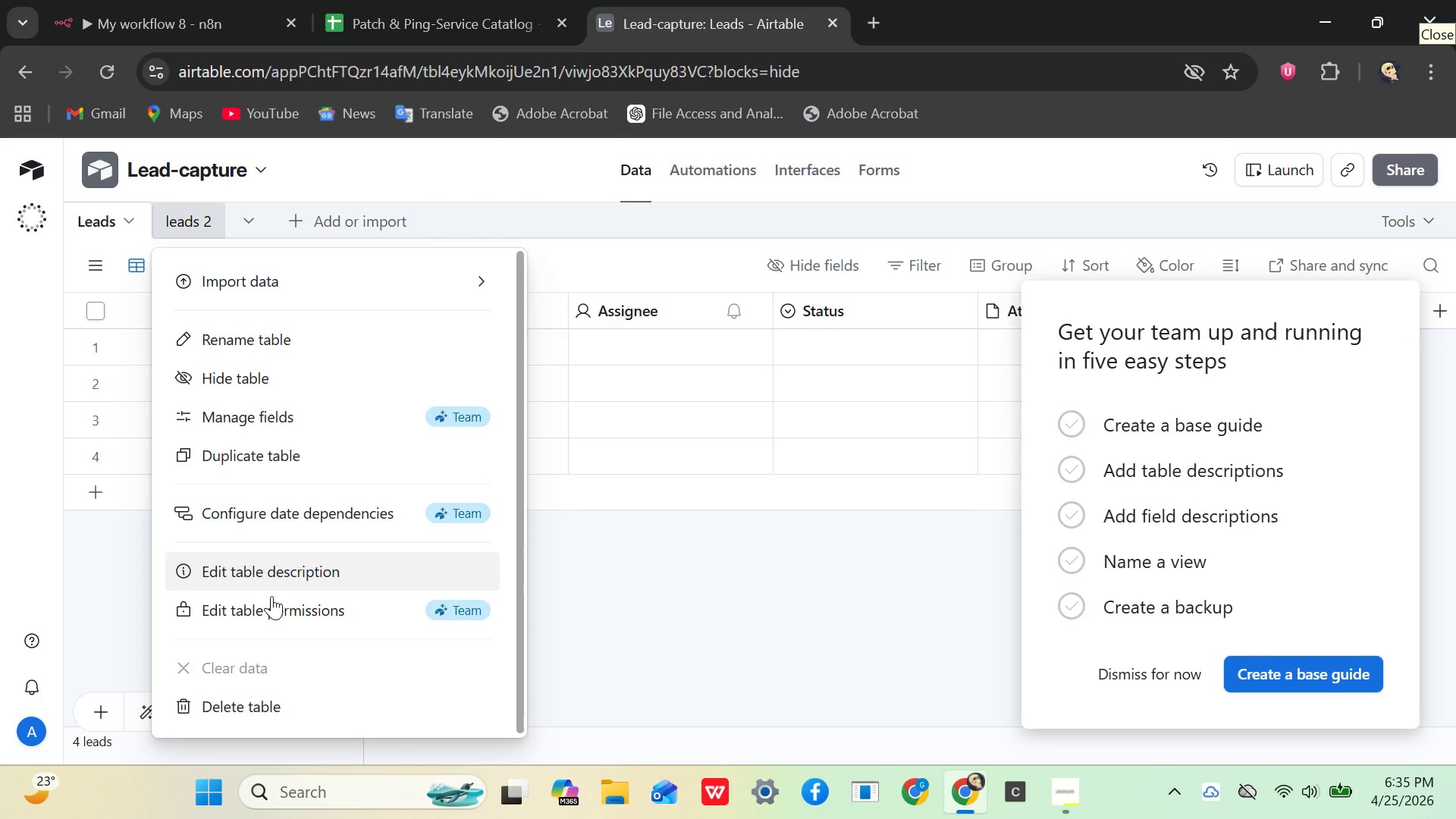 
left_click([251, 707])
 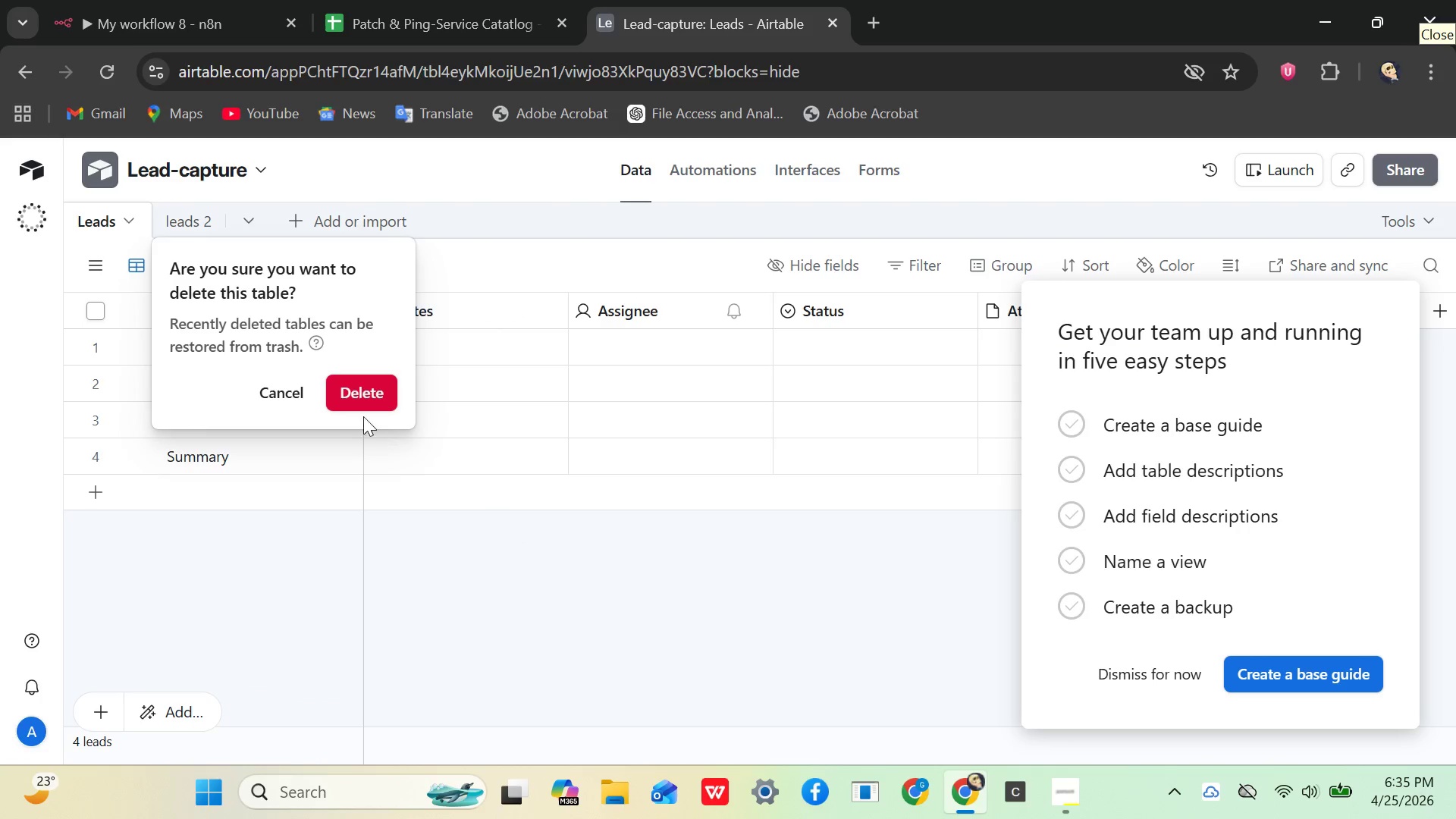 
left_click([361, 415])
 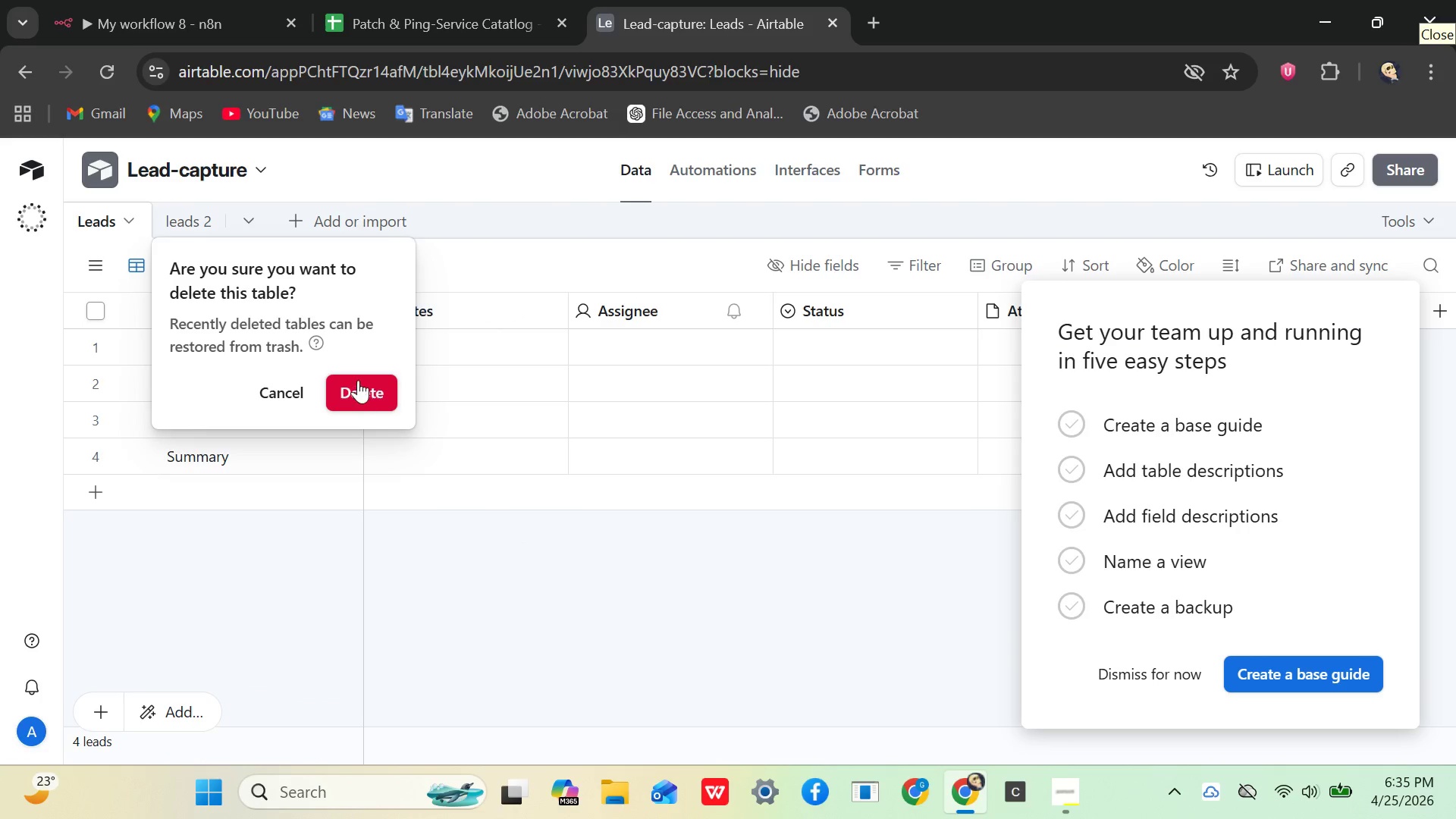 
left_click([358, 378])
 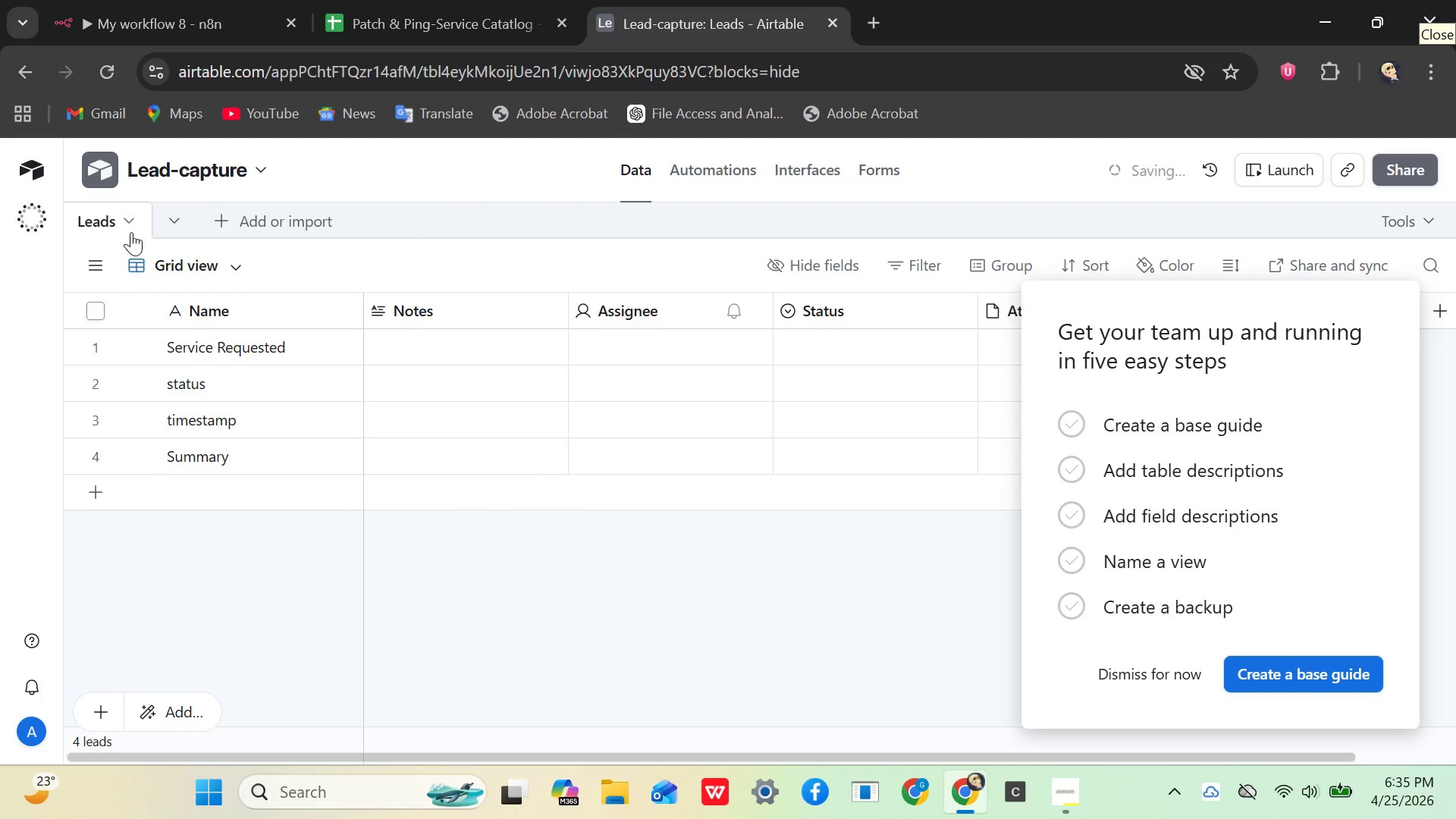 
left_click([129, 222])
 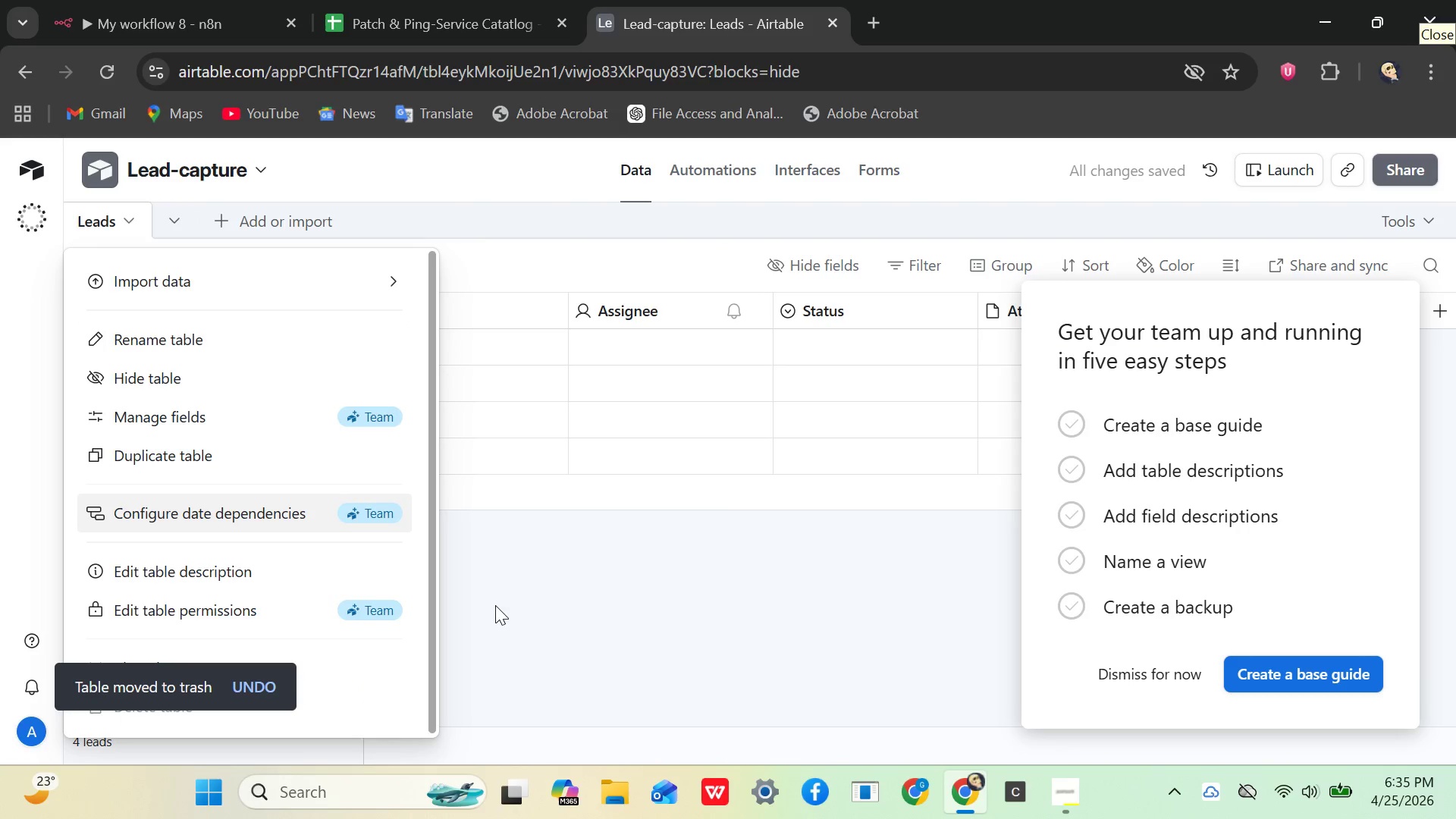 
left_click([510, 607])
 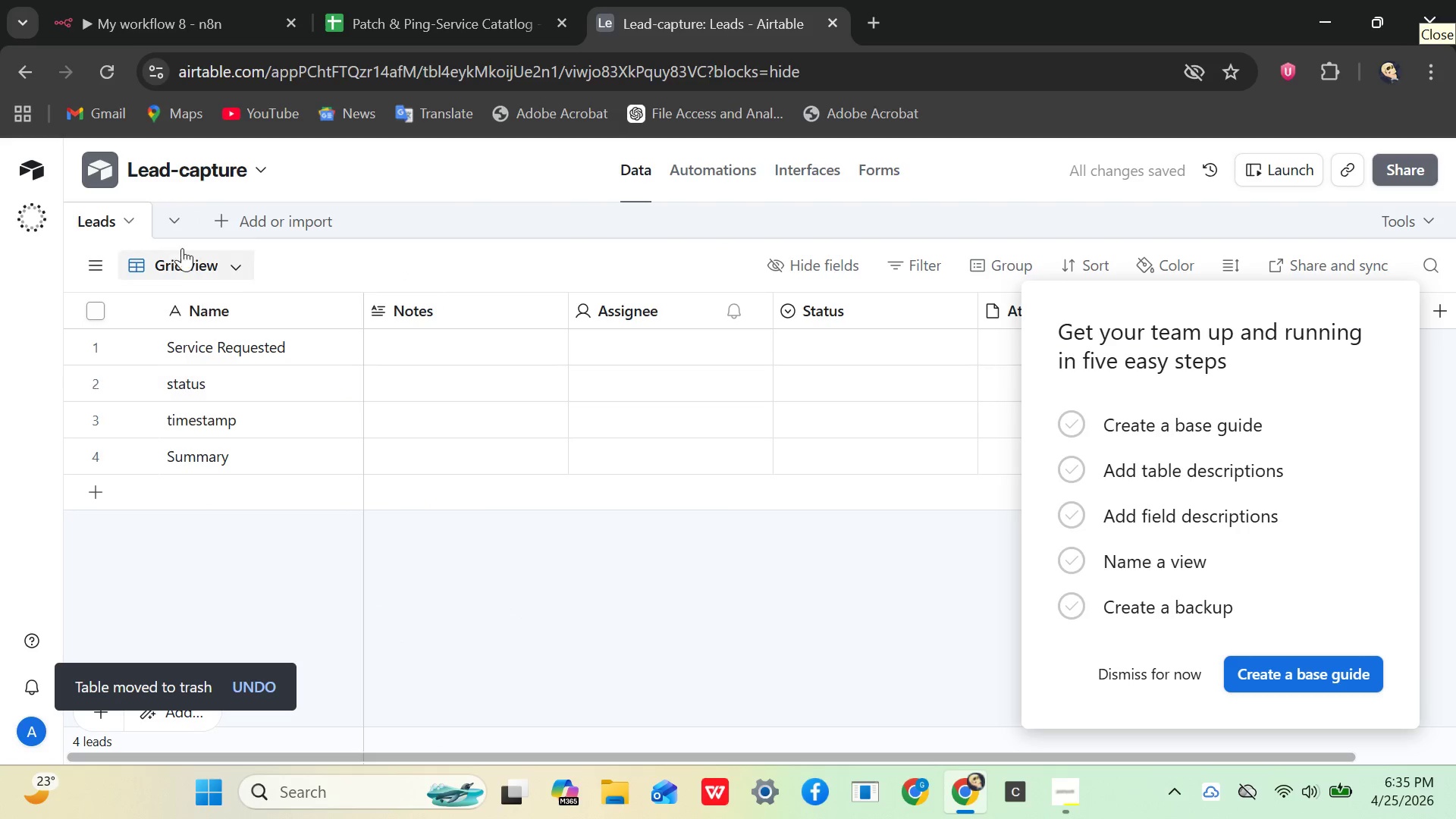 
mouse_move([171, 235])
 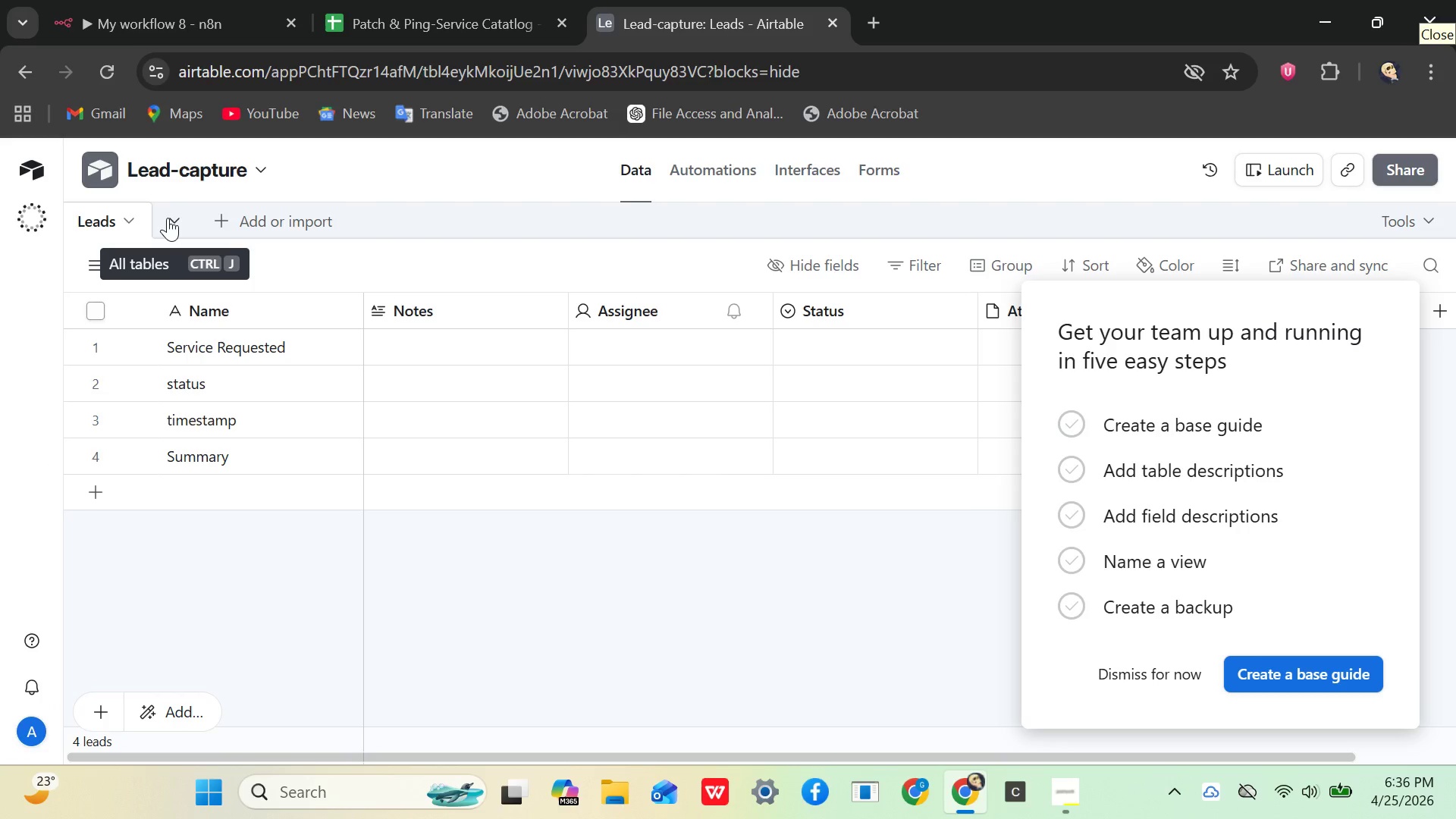 
wait(6.3)
 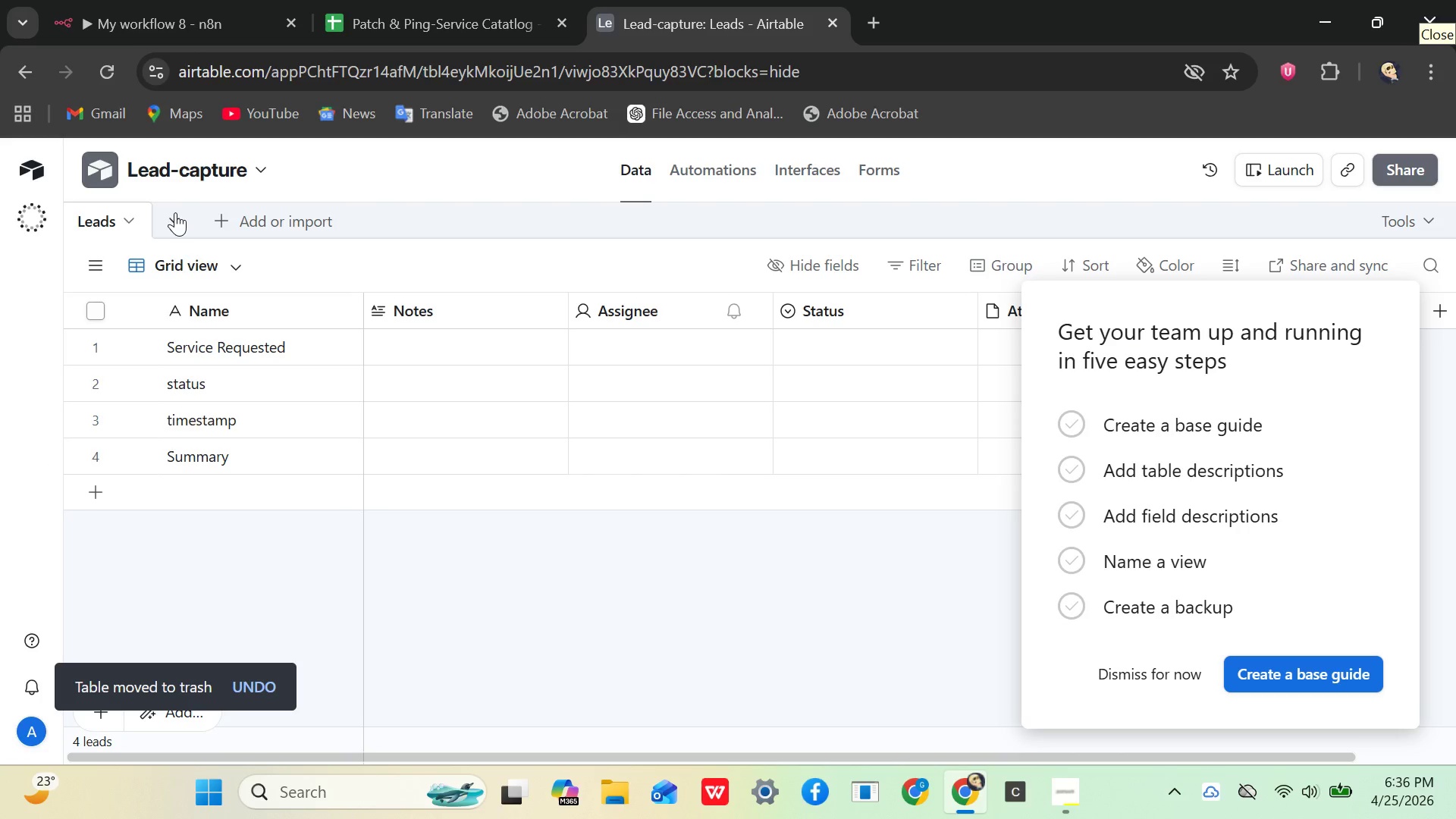 
key(Control+J)
 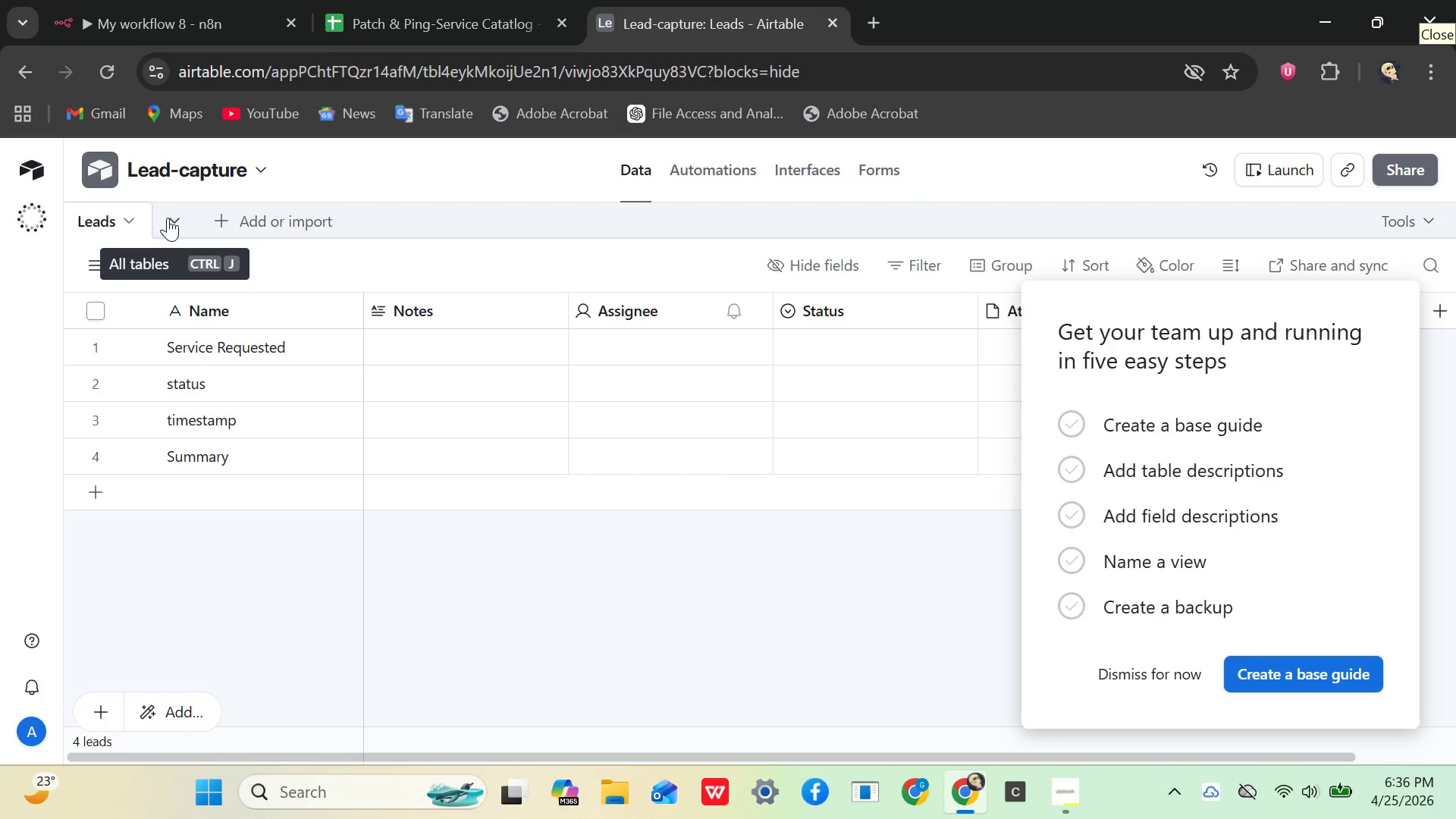 
left_click([168, 218])
 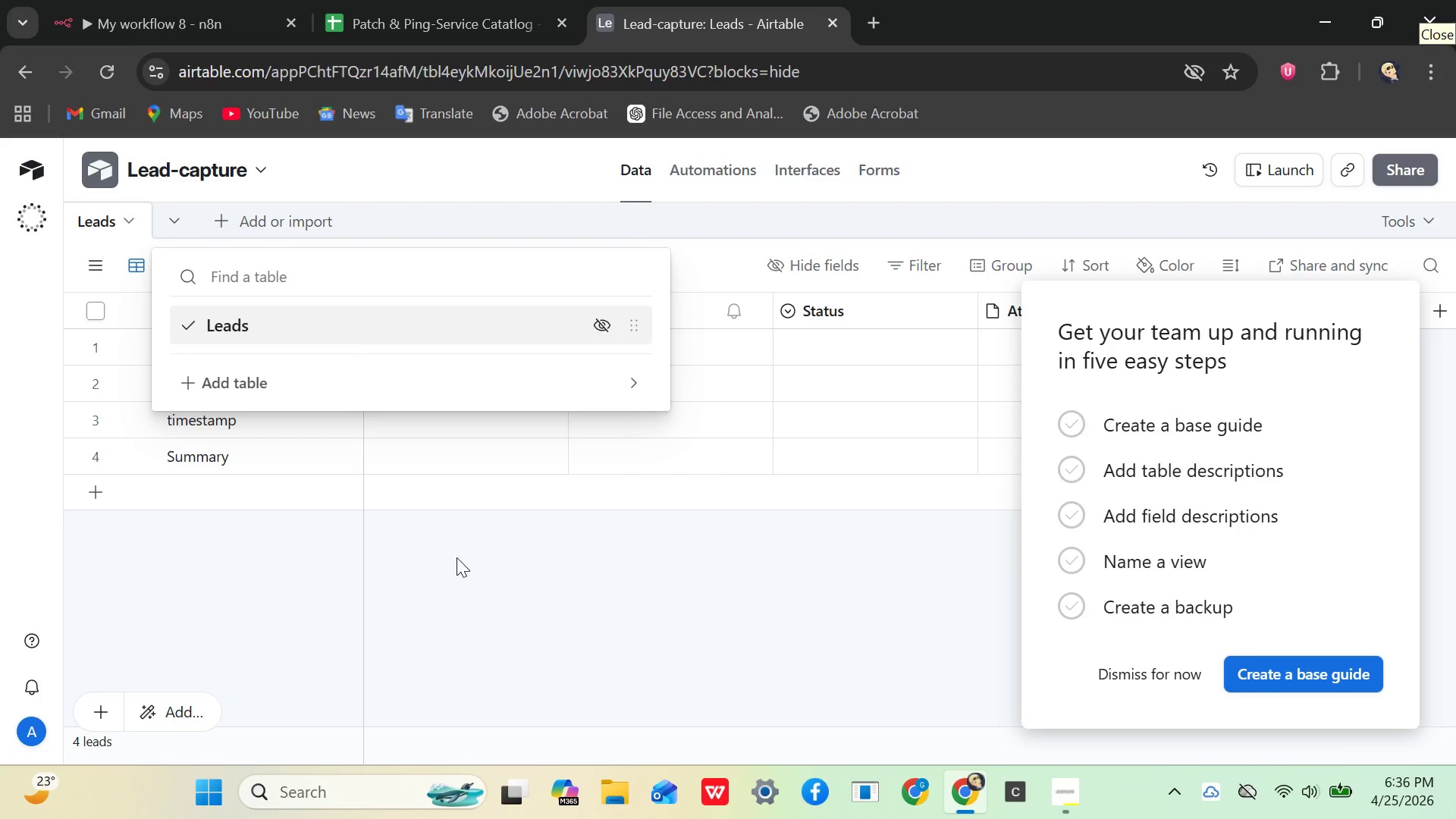 
wait(5.34)
 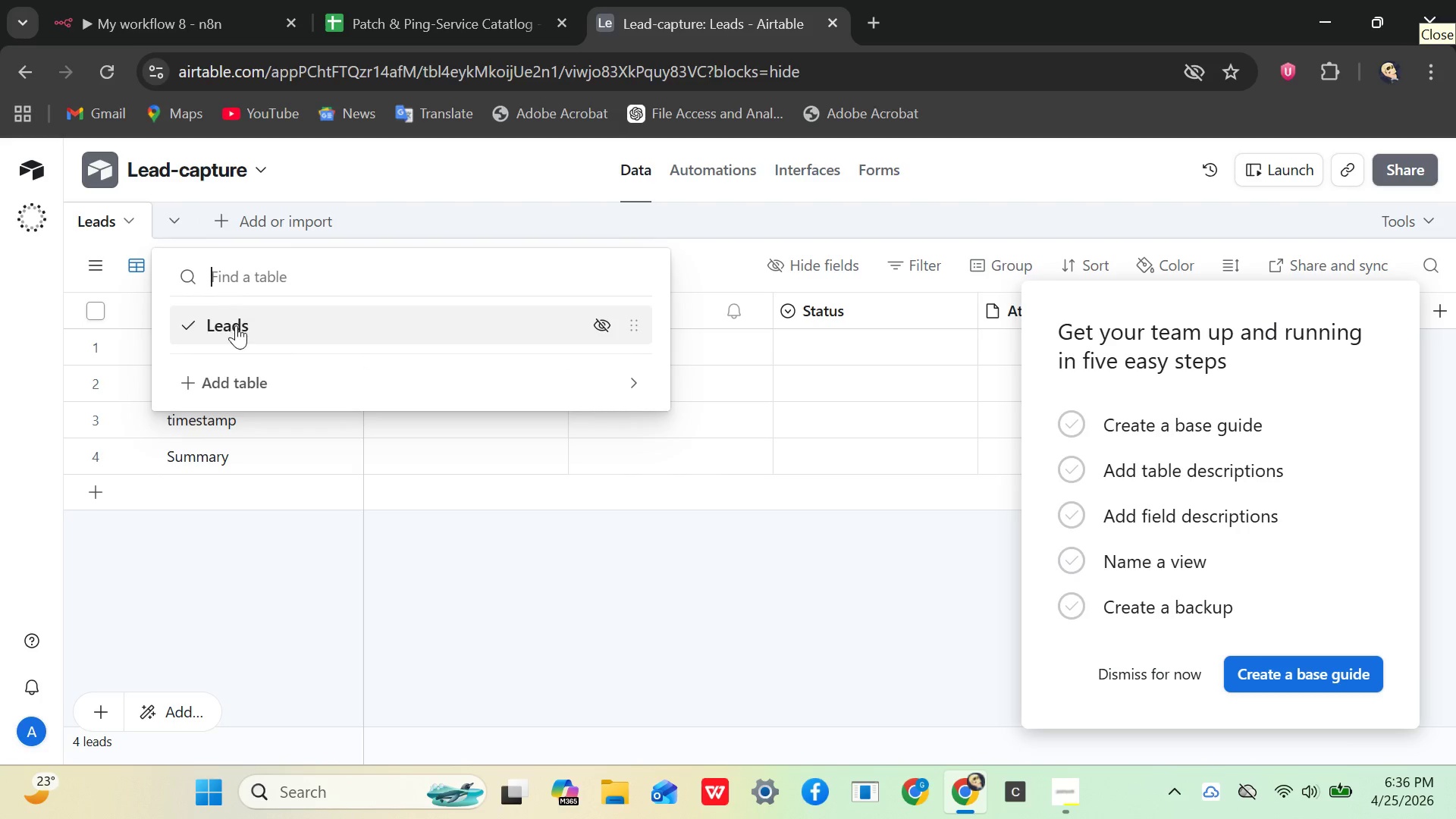 
left_click([202, 607])
 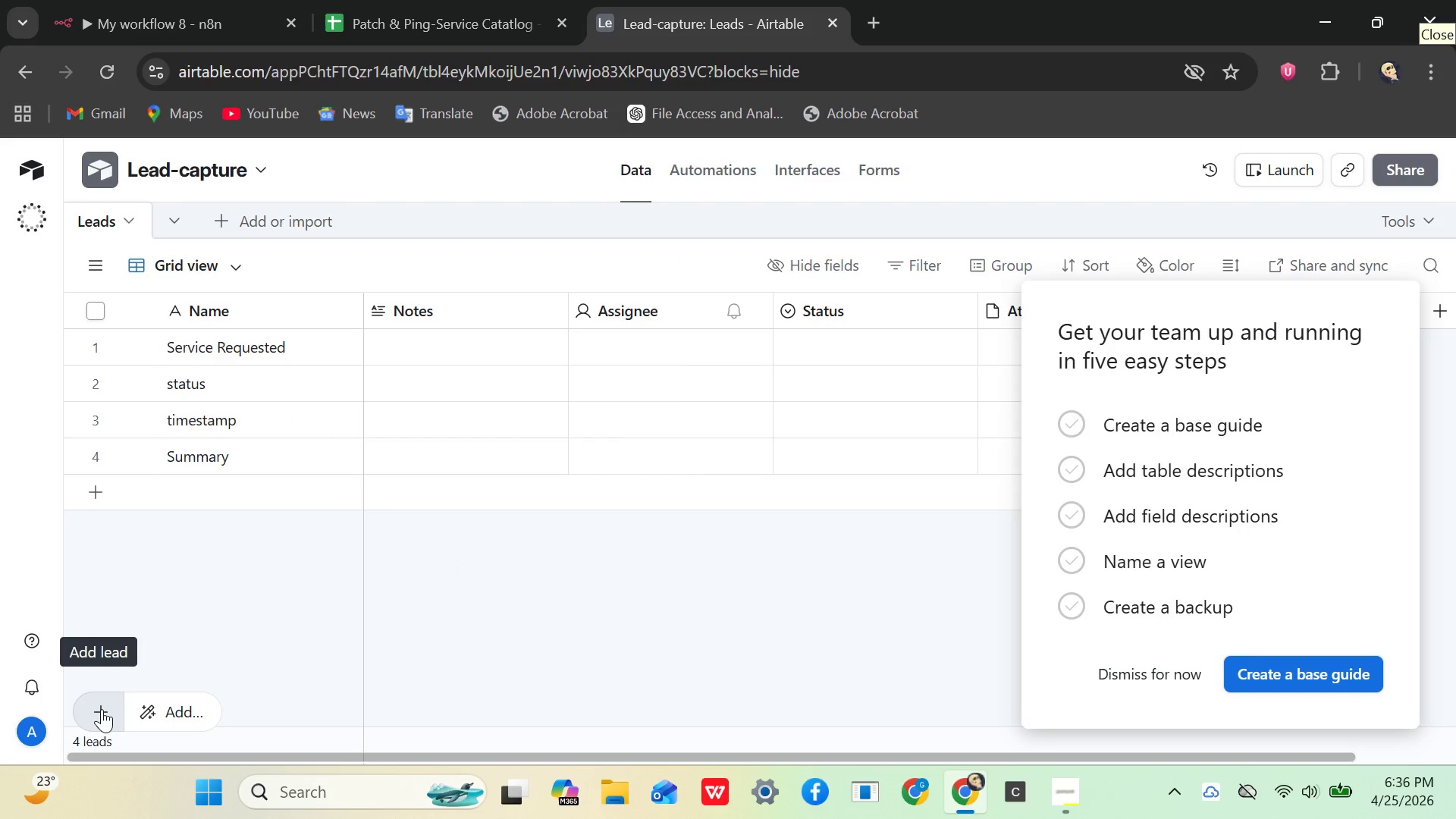 
left_click([102, 709])
 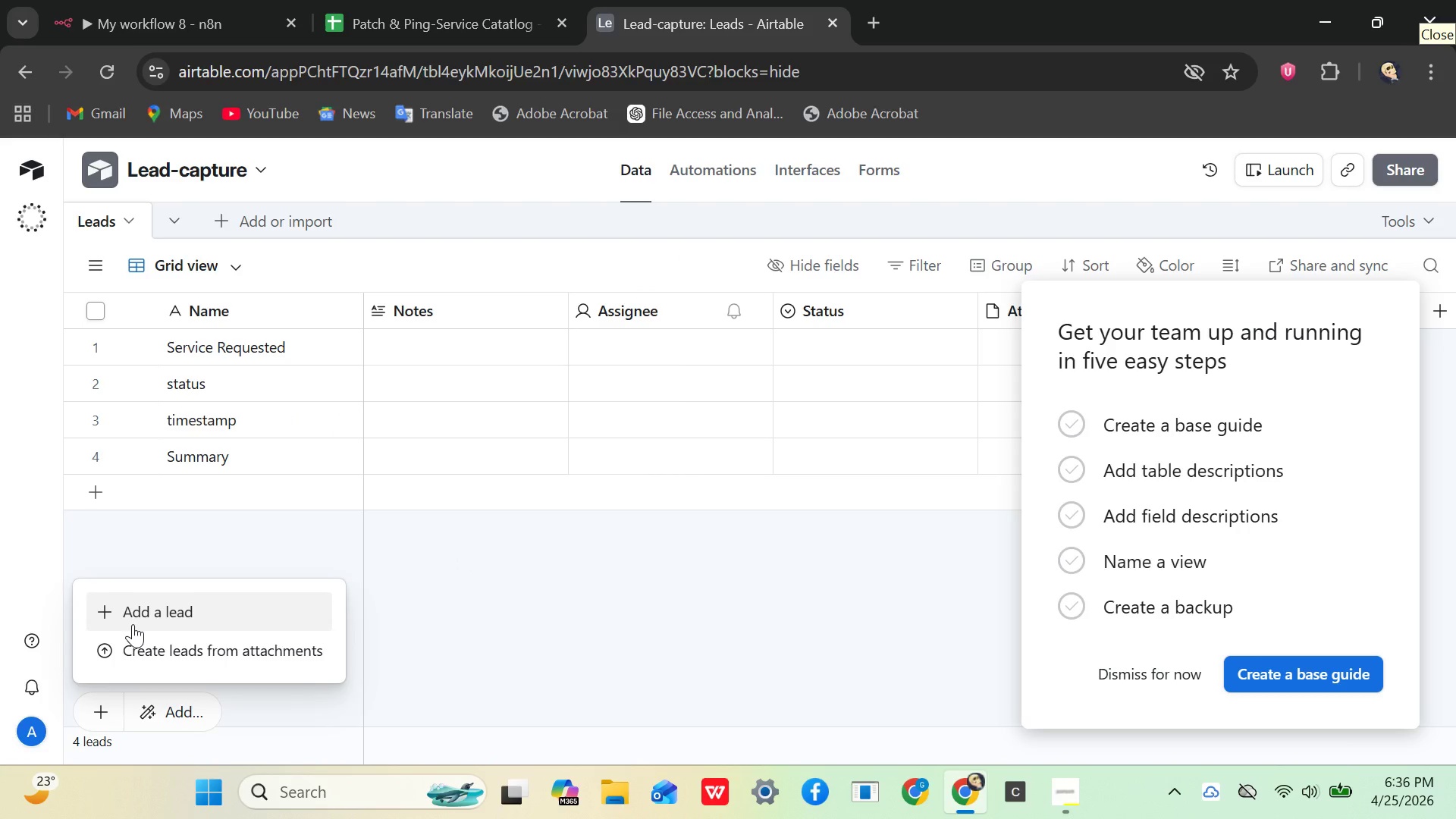 
left_click([138, 620])
 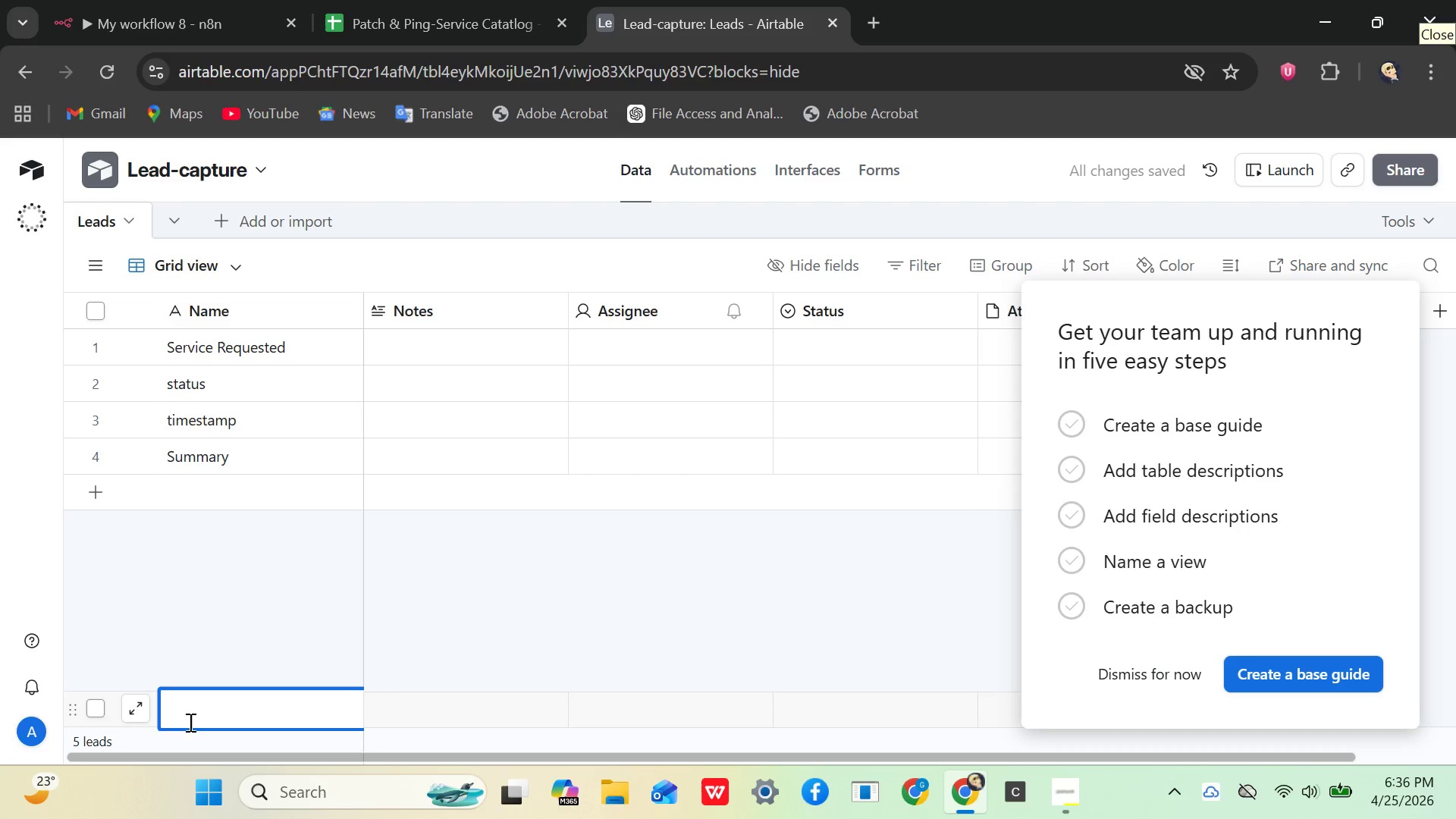 
type(time)
 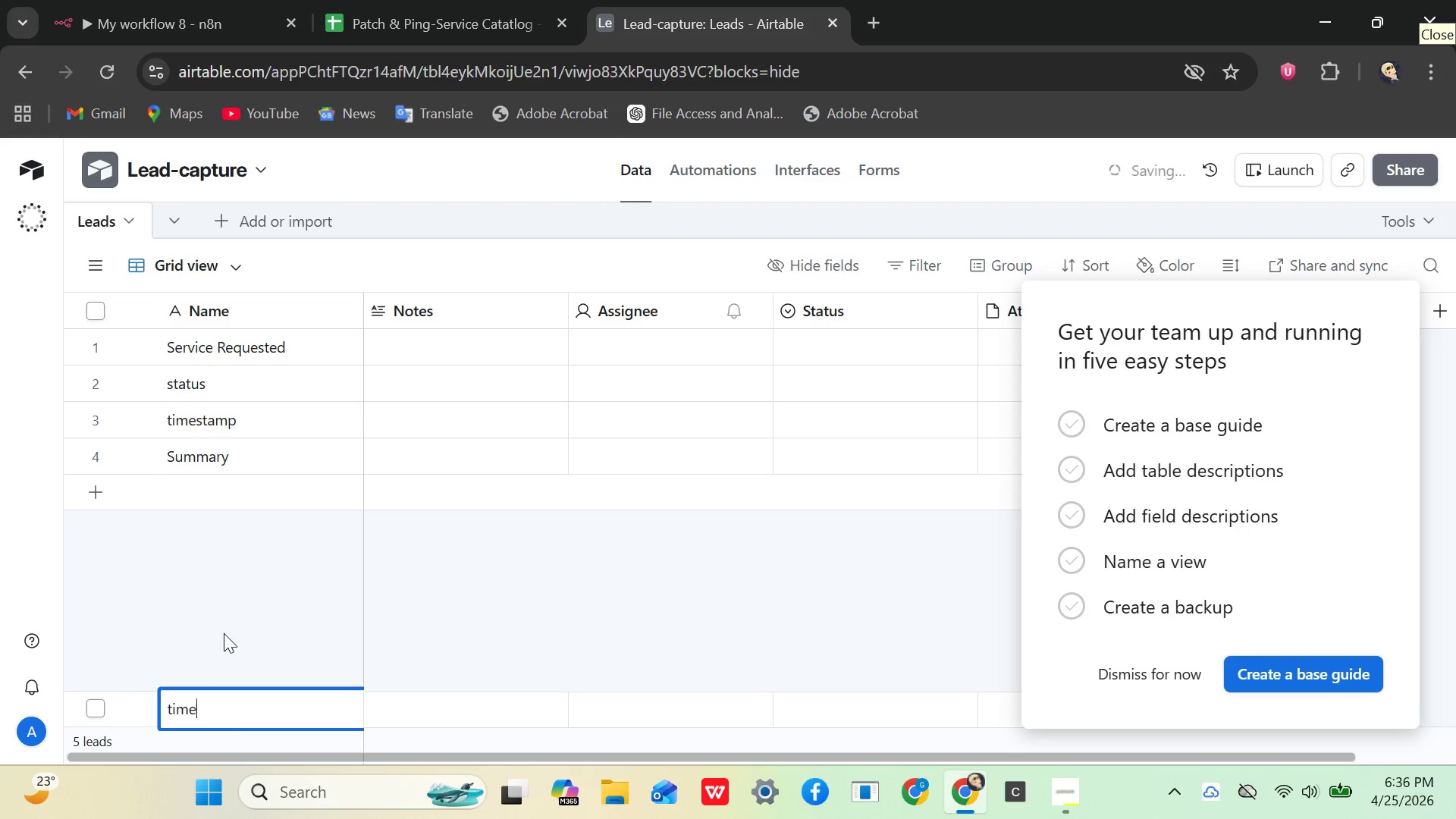 
left_click([224, 633])
 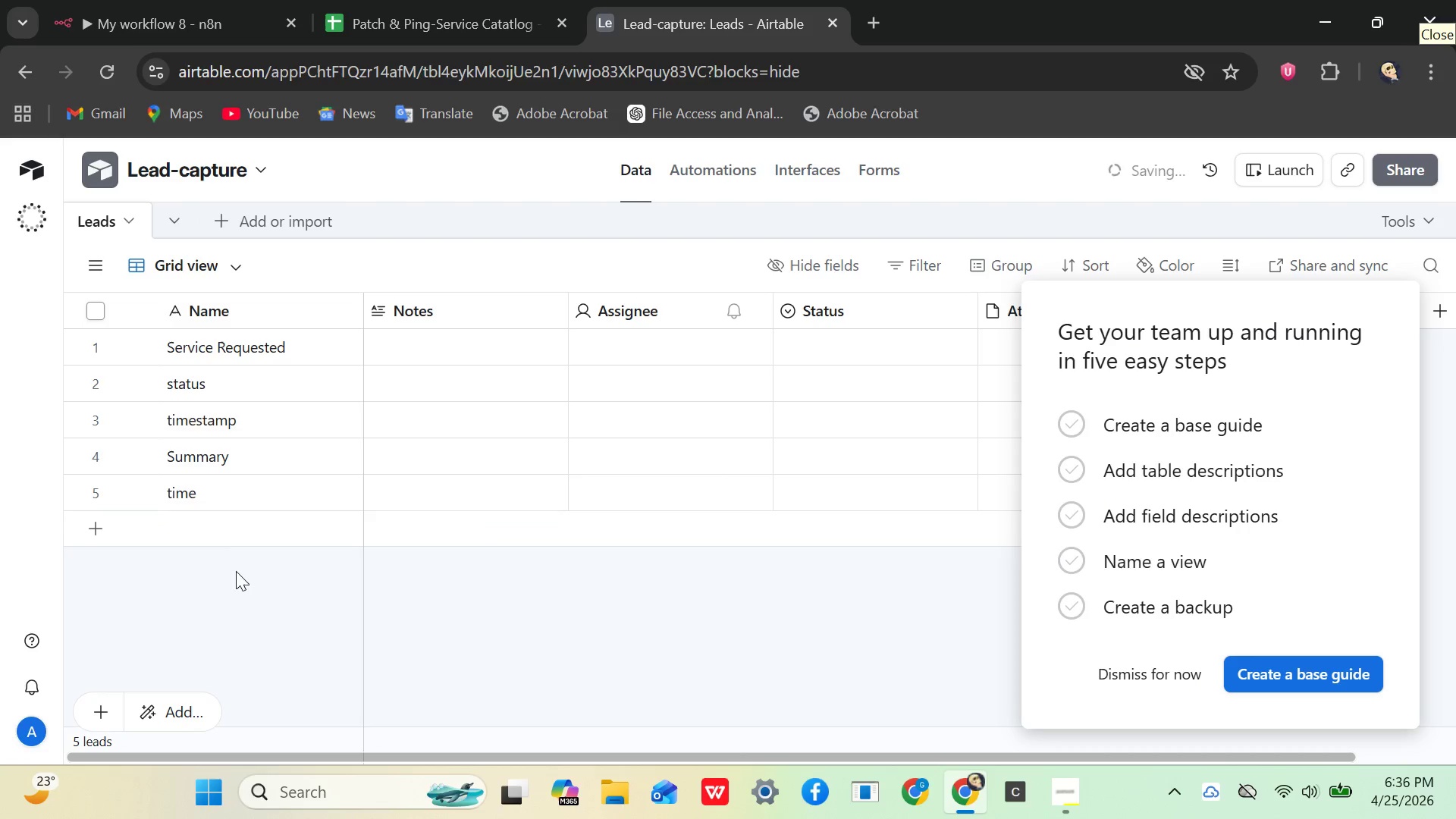 
left_click([207, 494])
 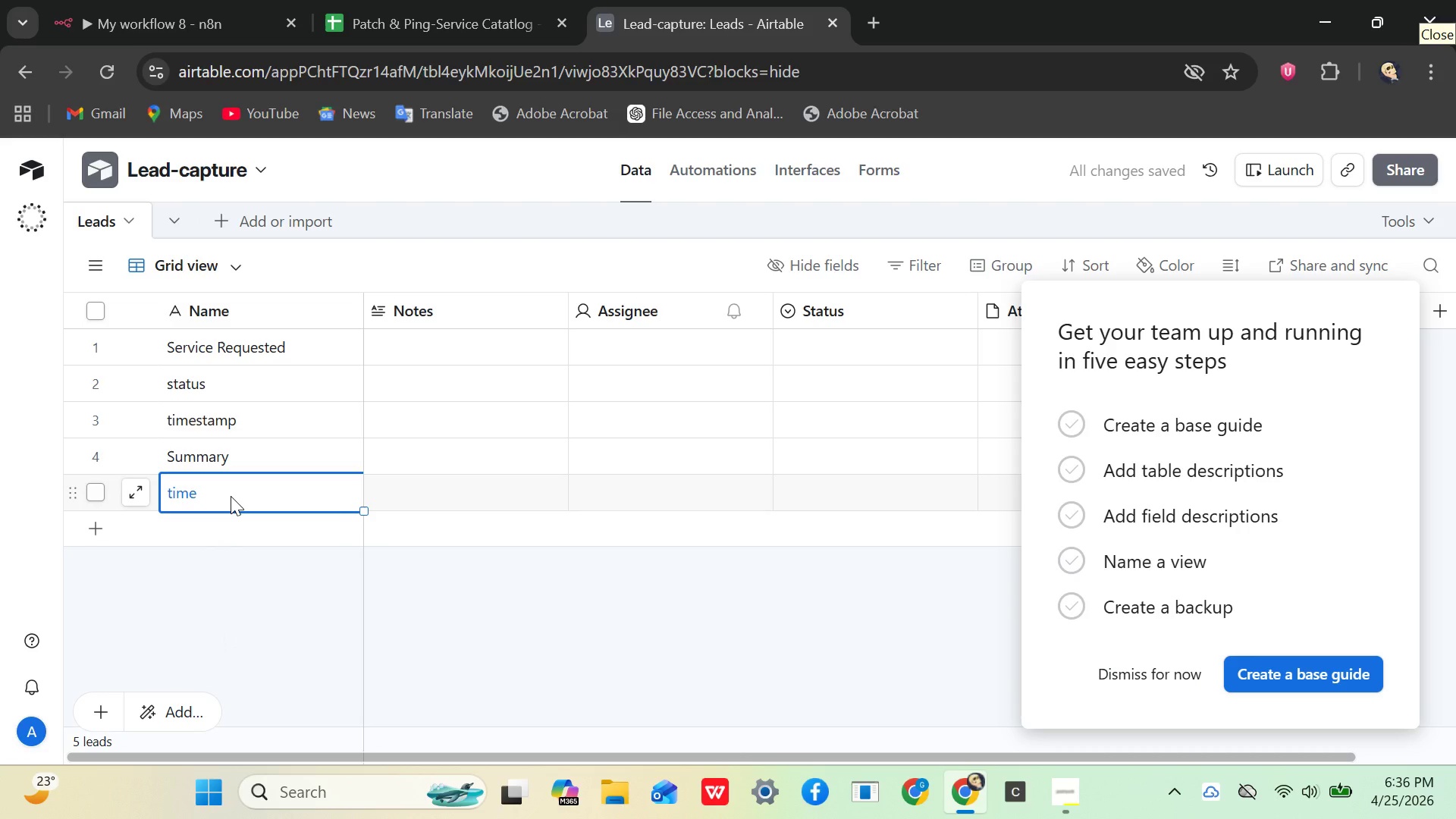 
left_click([231, 496])
 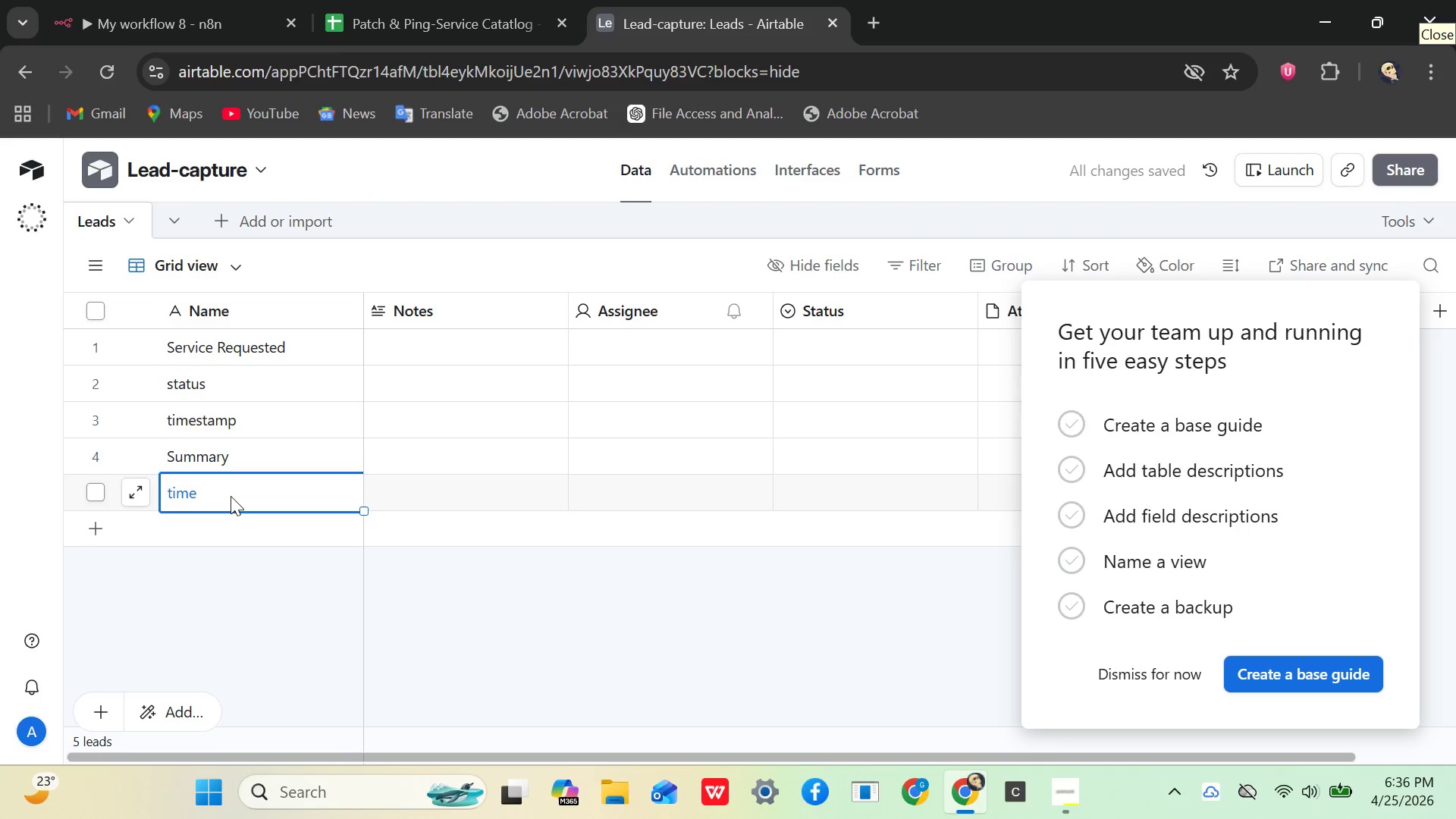 
double_click([231, 496])
 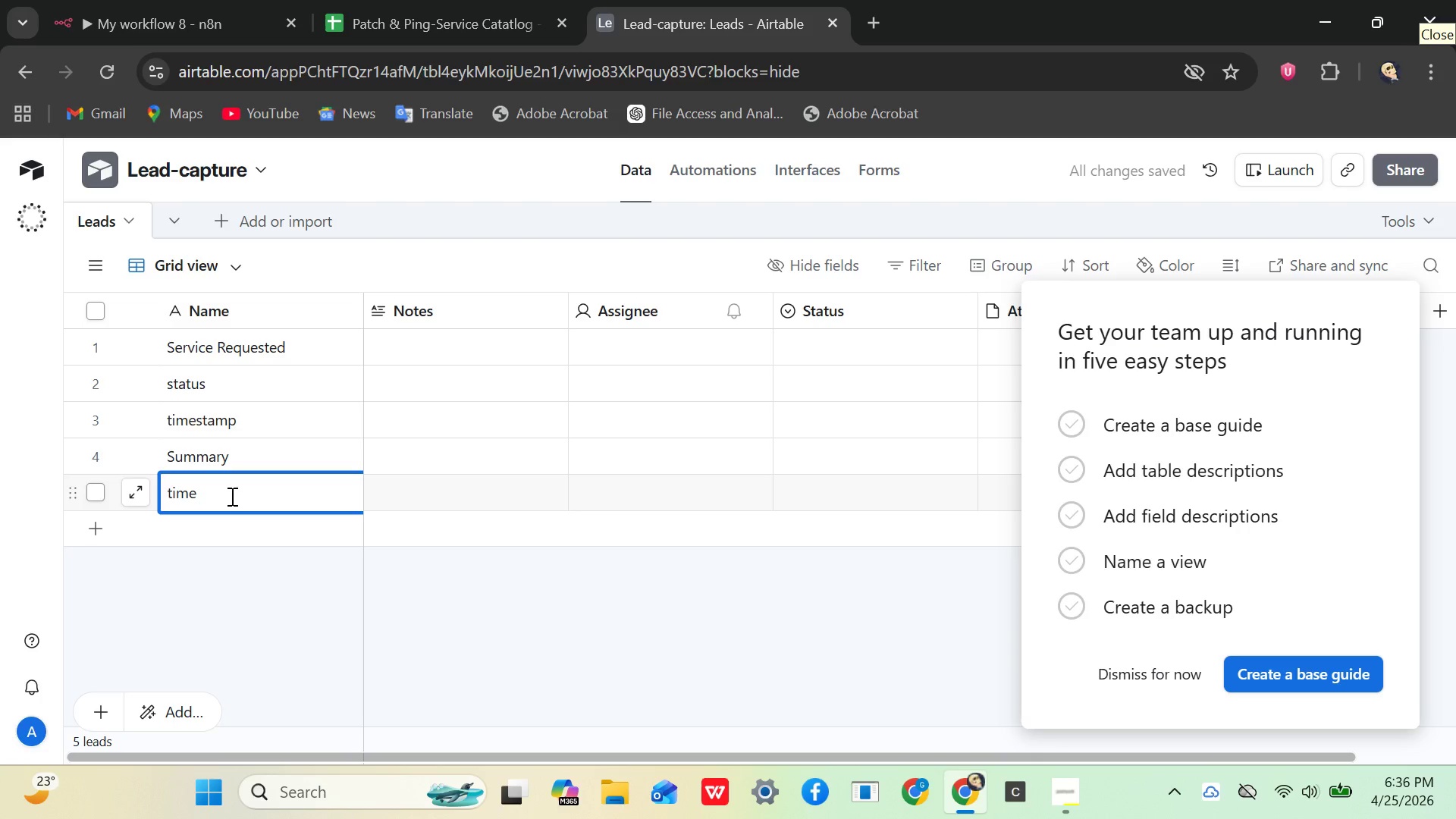 
key(Backspace)
 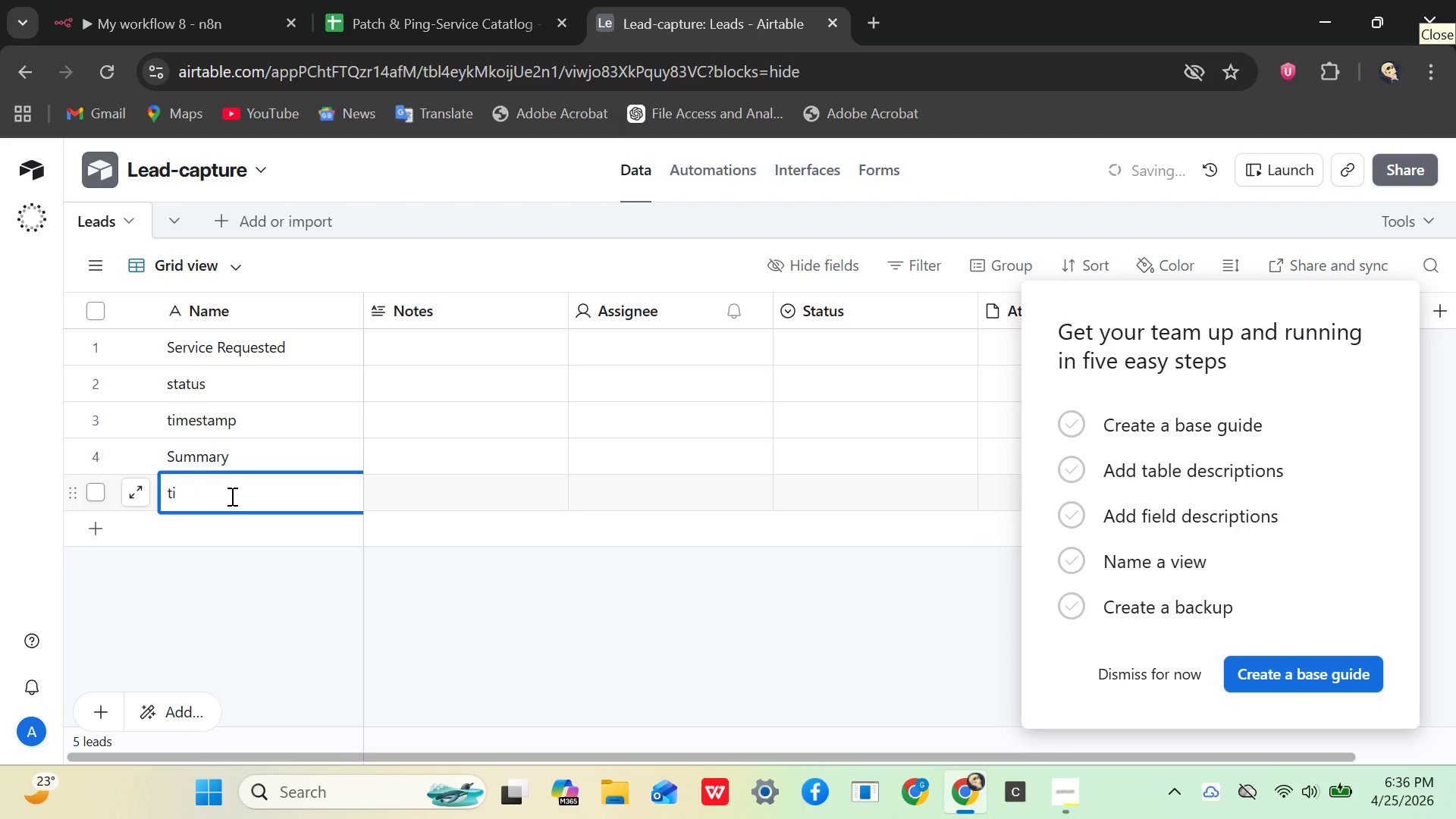 
key(Backspace)
 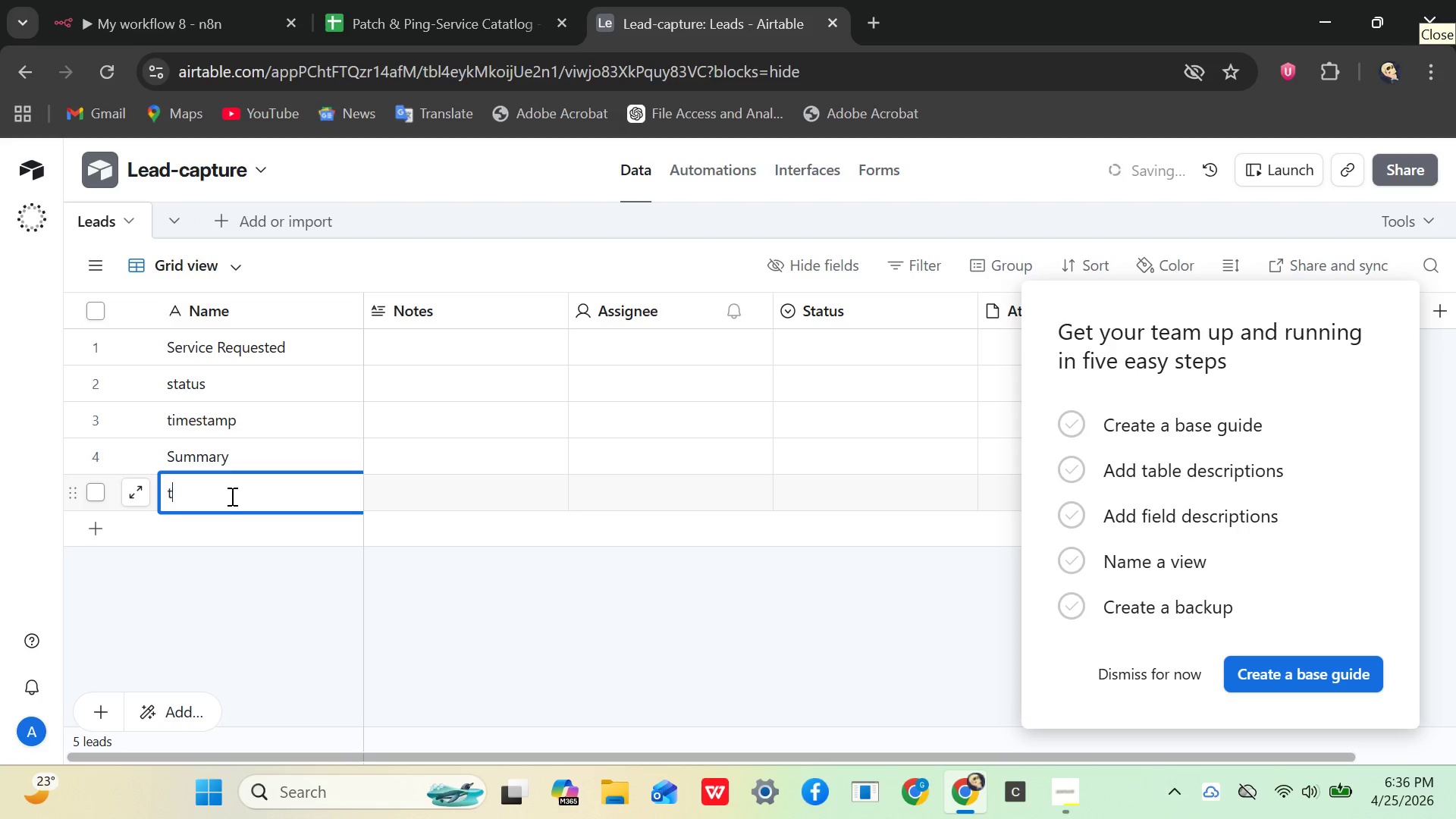 
key(Backspace)
 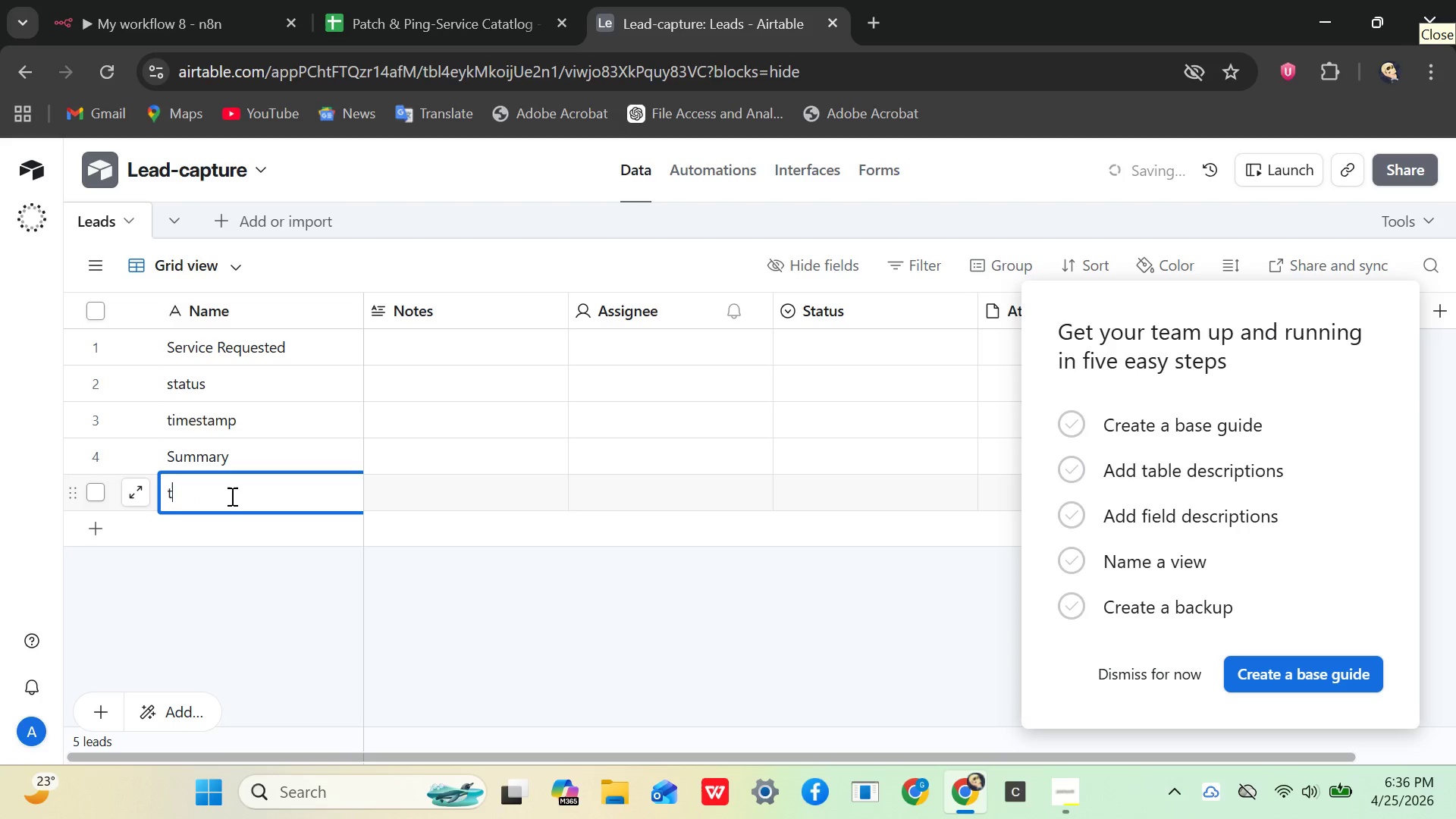 
key(Backspace)
 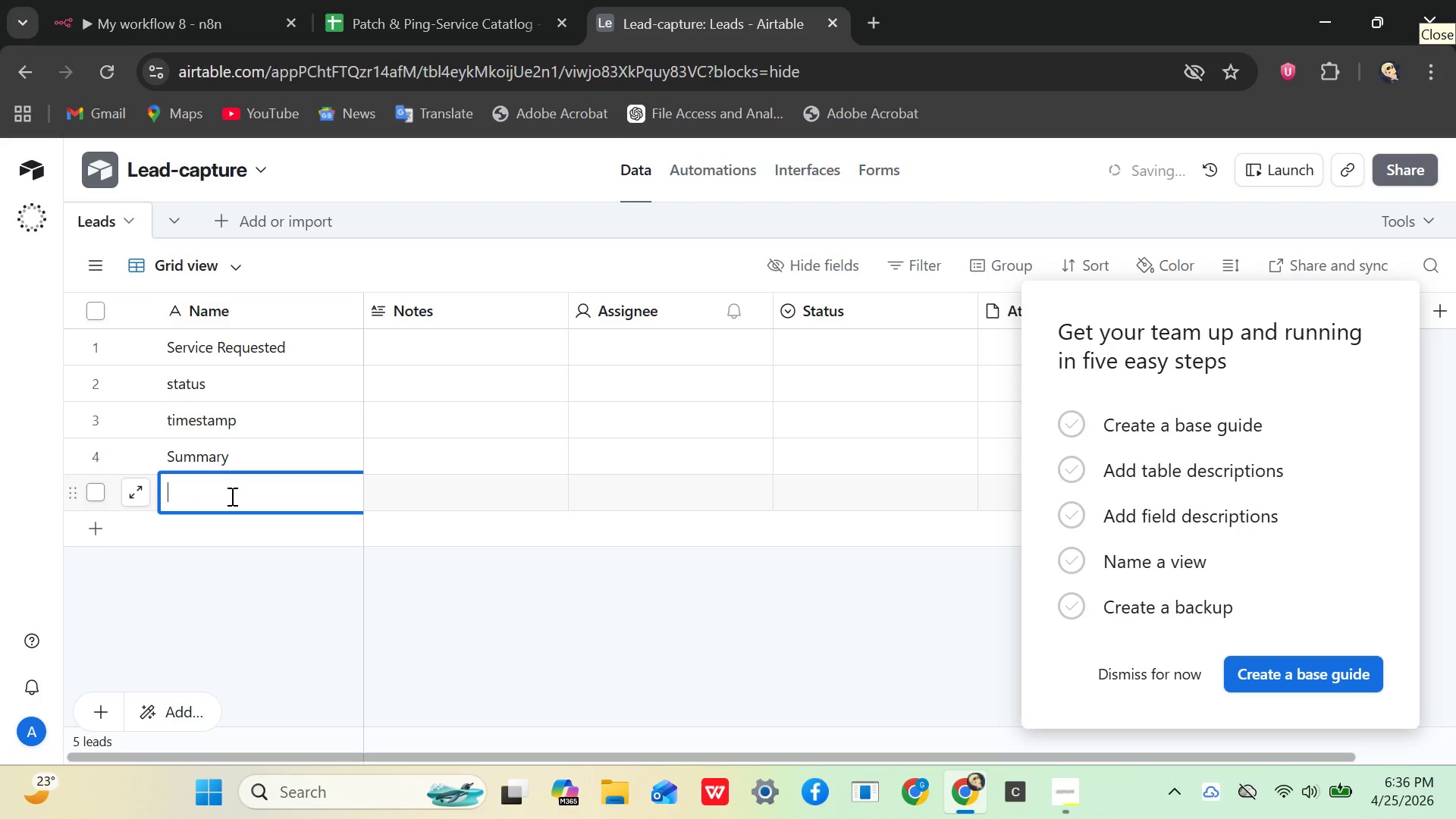 
key(Backspace)
 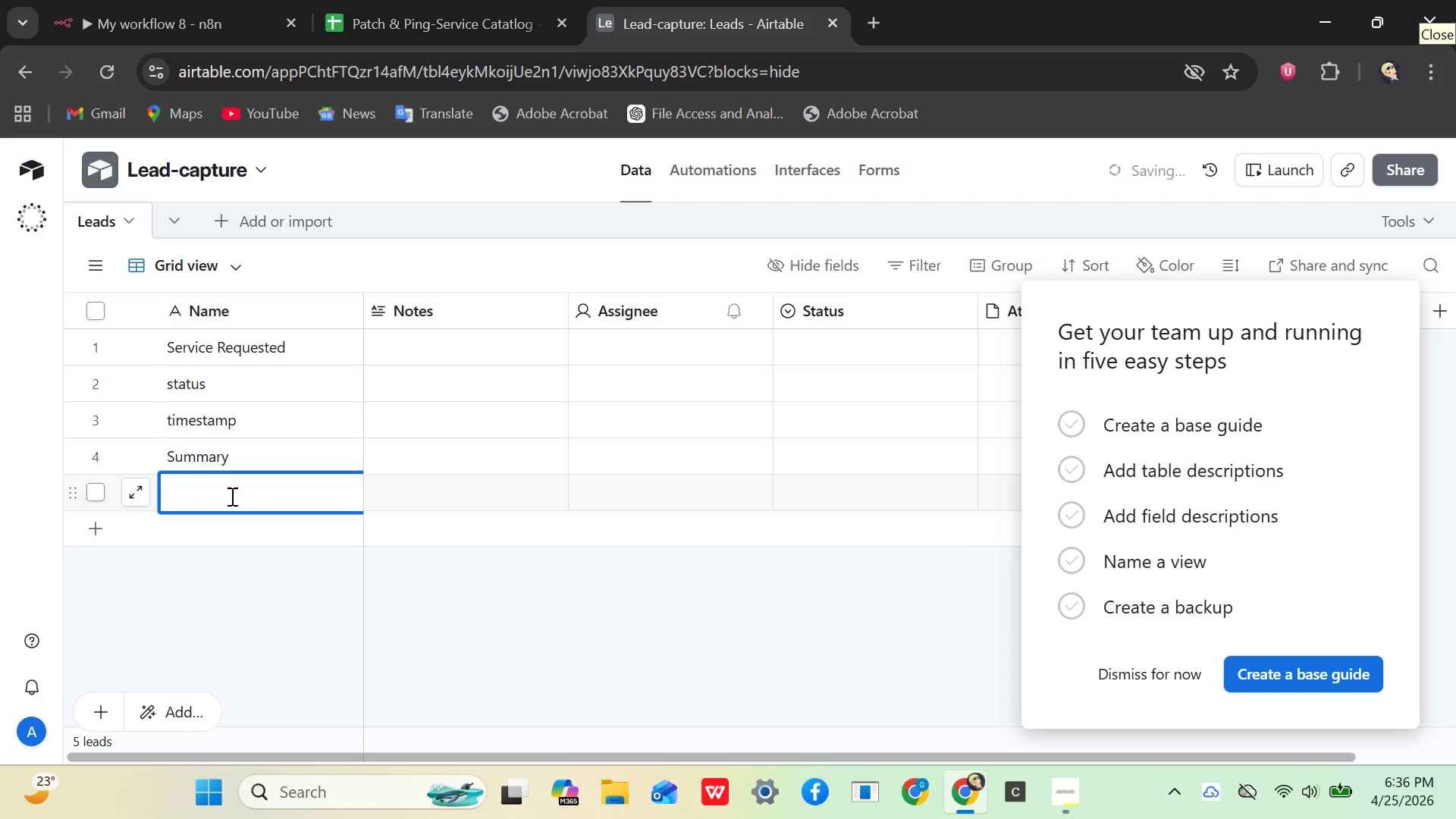 
key(Backspace)
 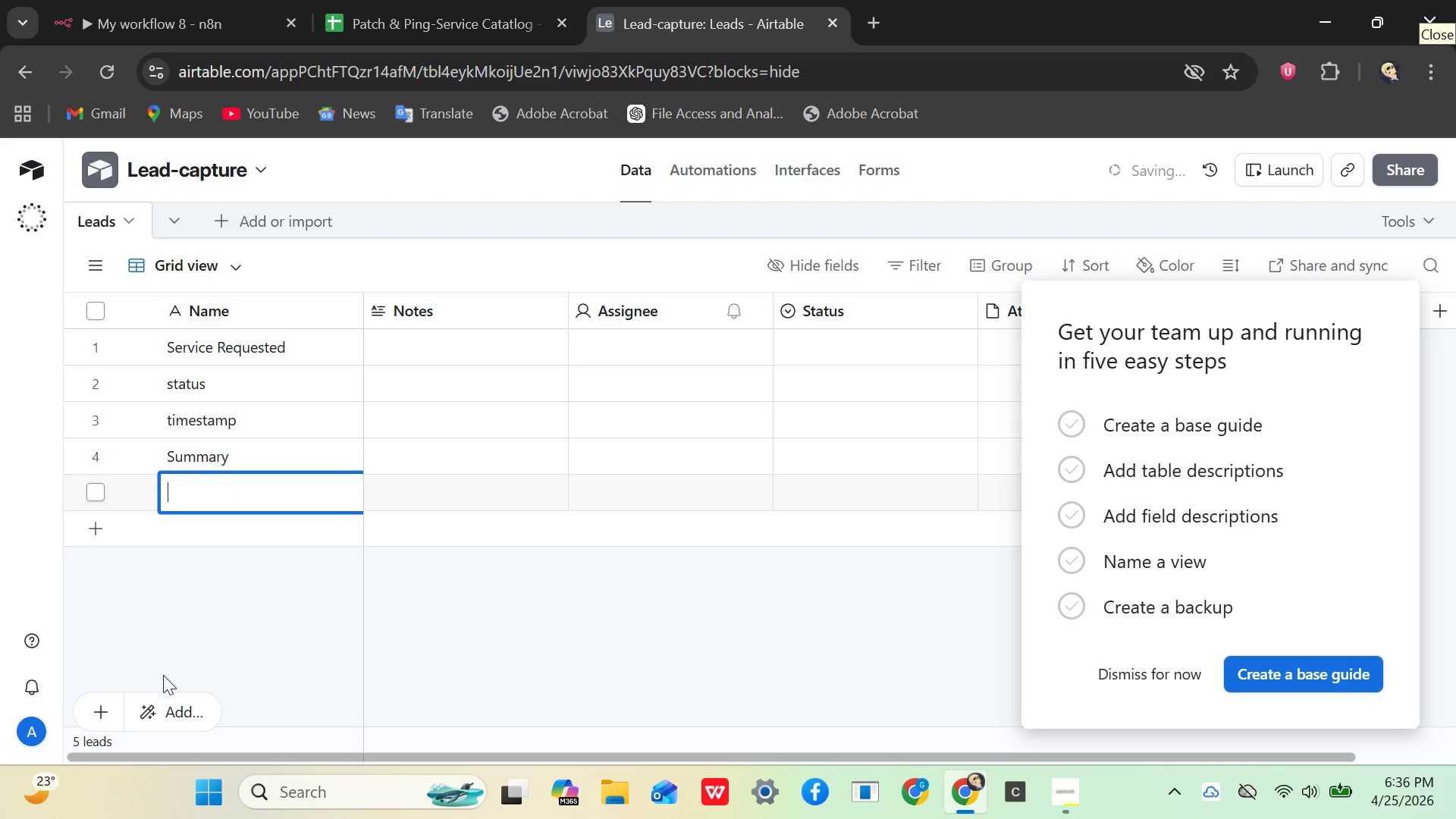 
left_click([163, 676])
 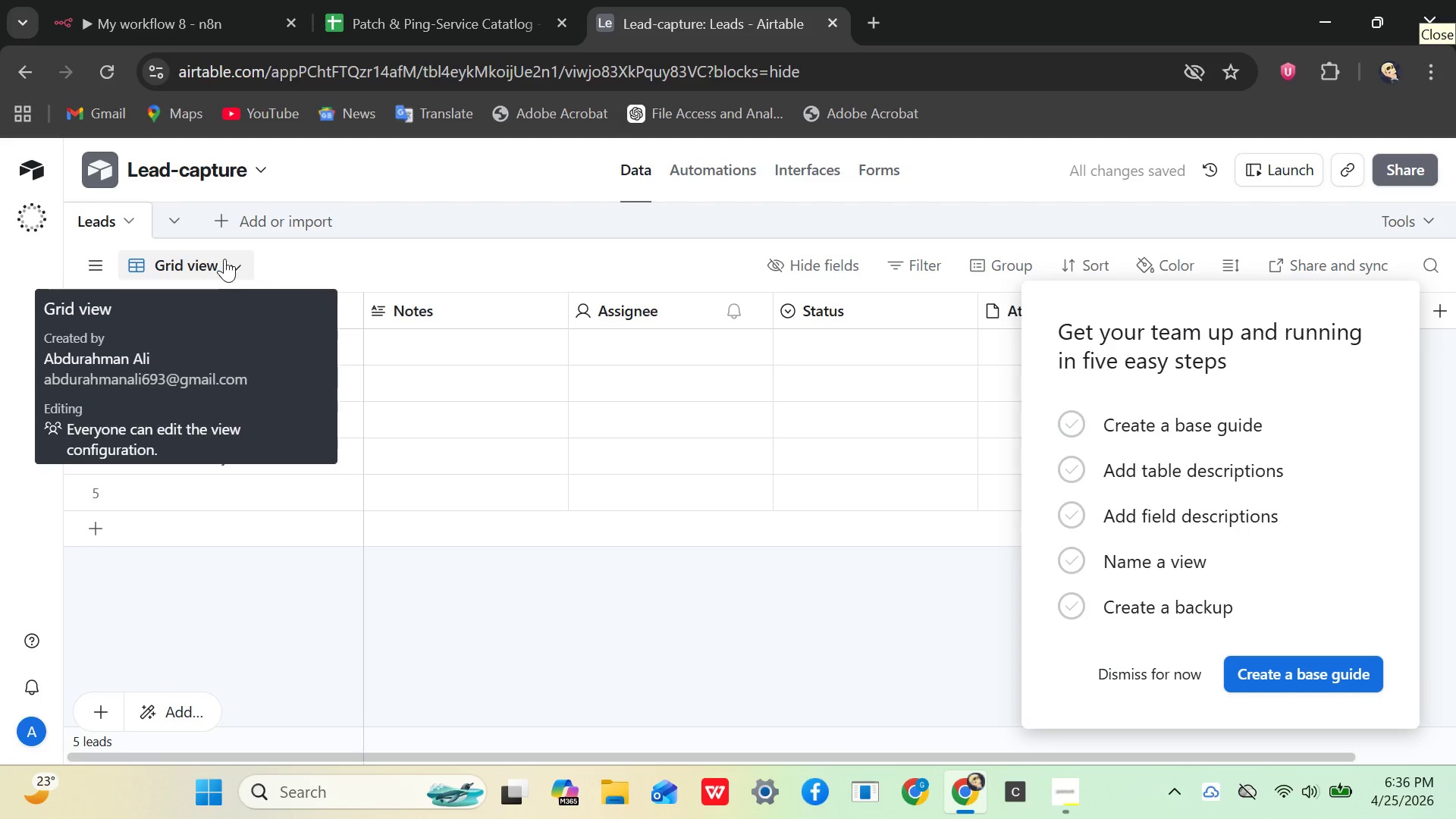 
wait(6.78)
 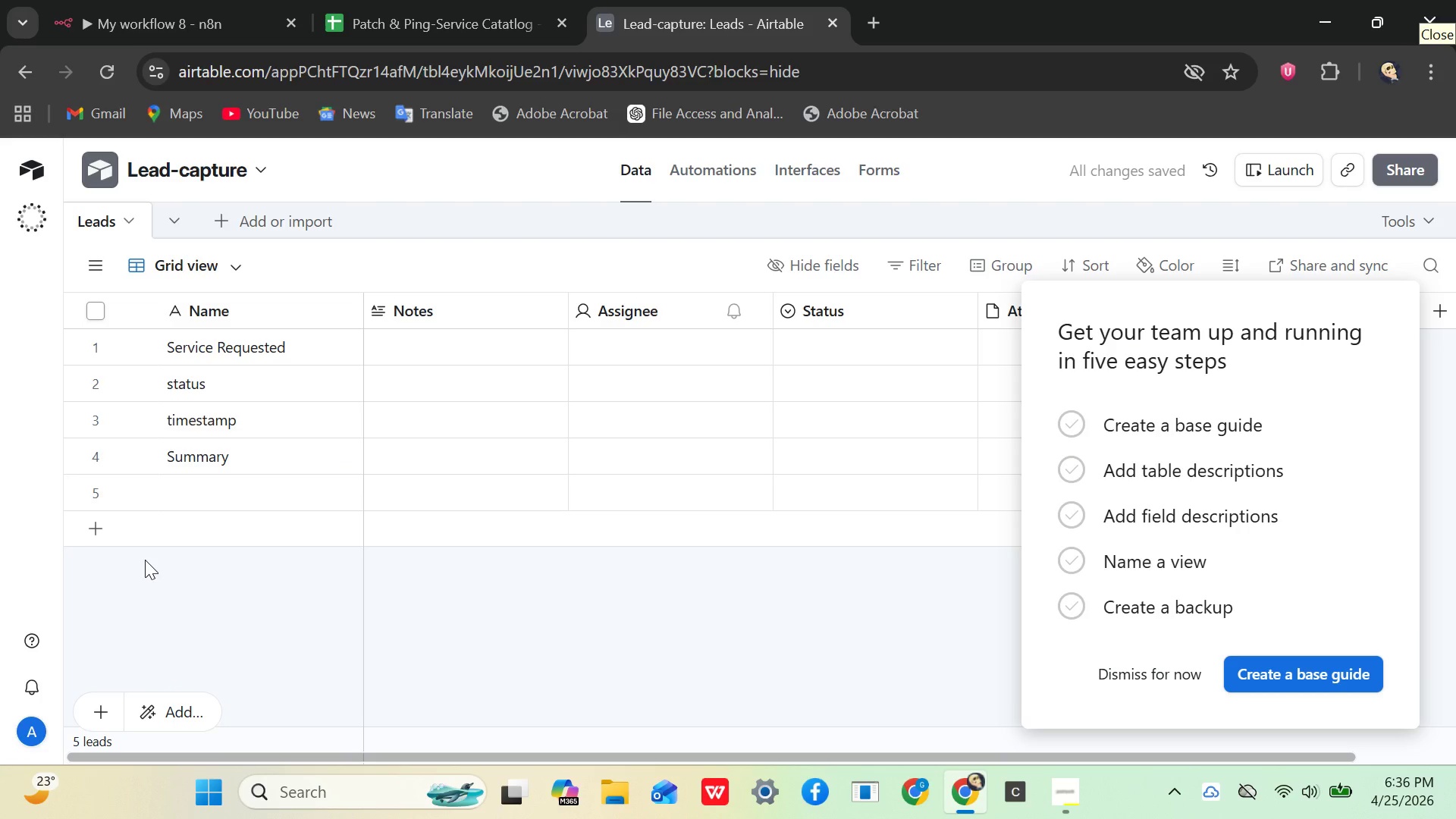 
left_click([239, 259])
 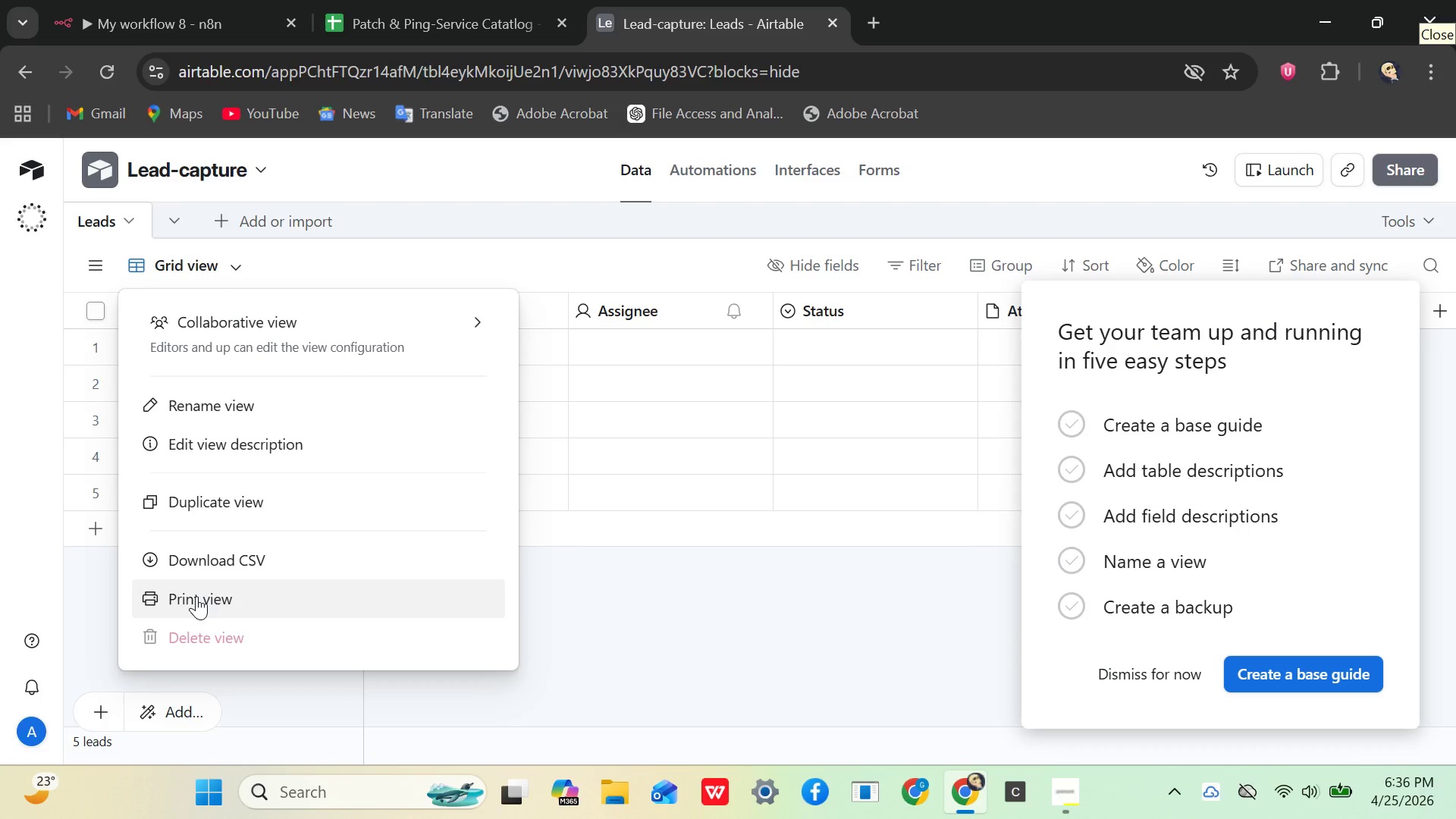 
wait(6.72)
 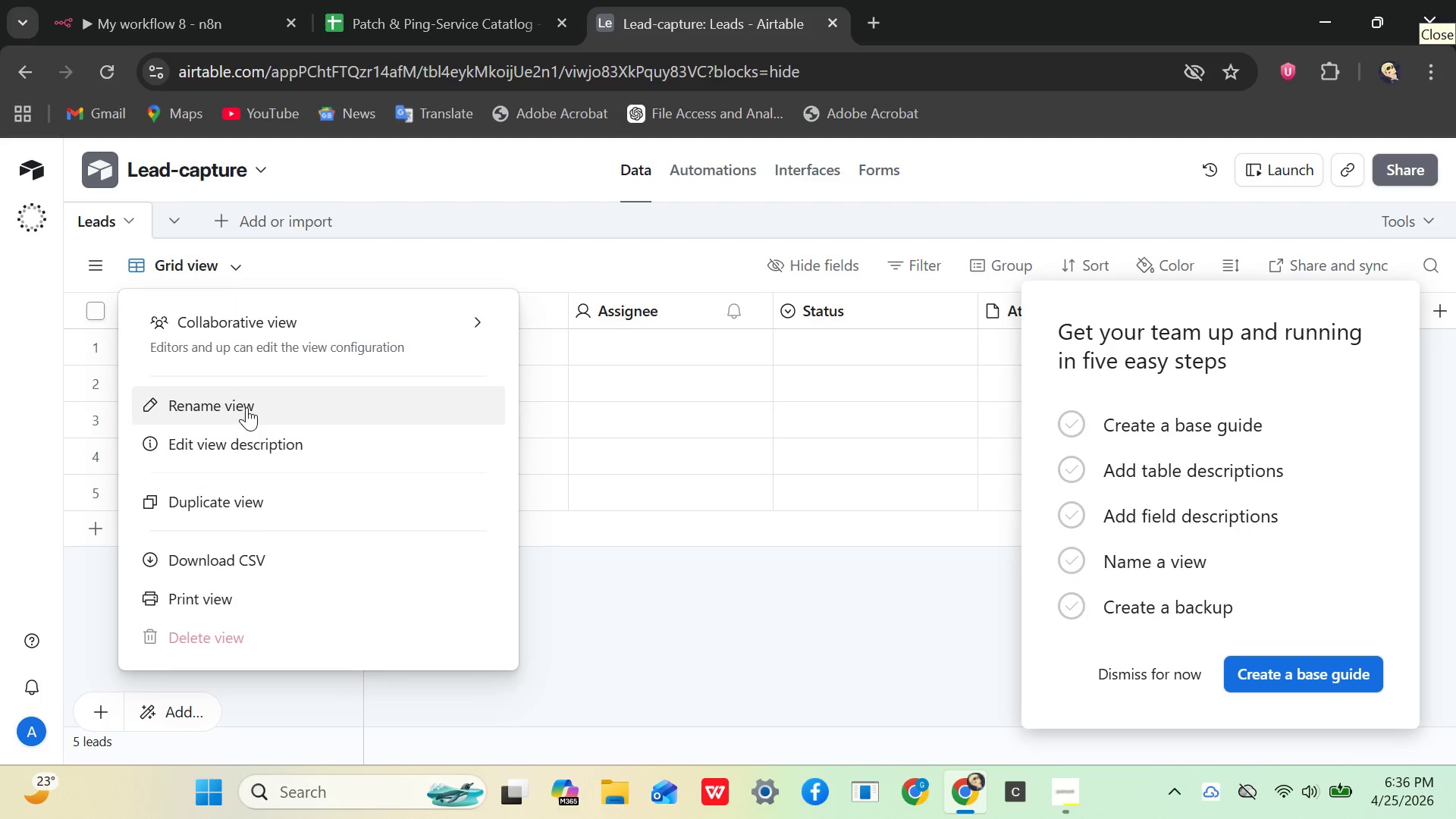 
left_click([589, 635])
 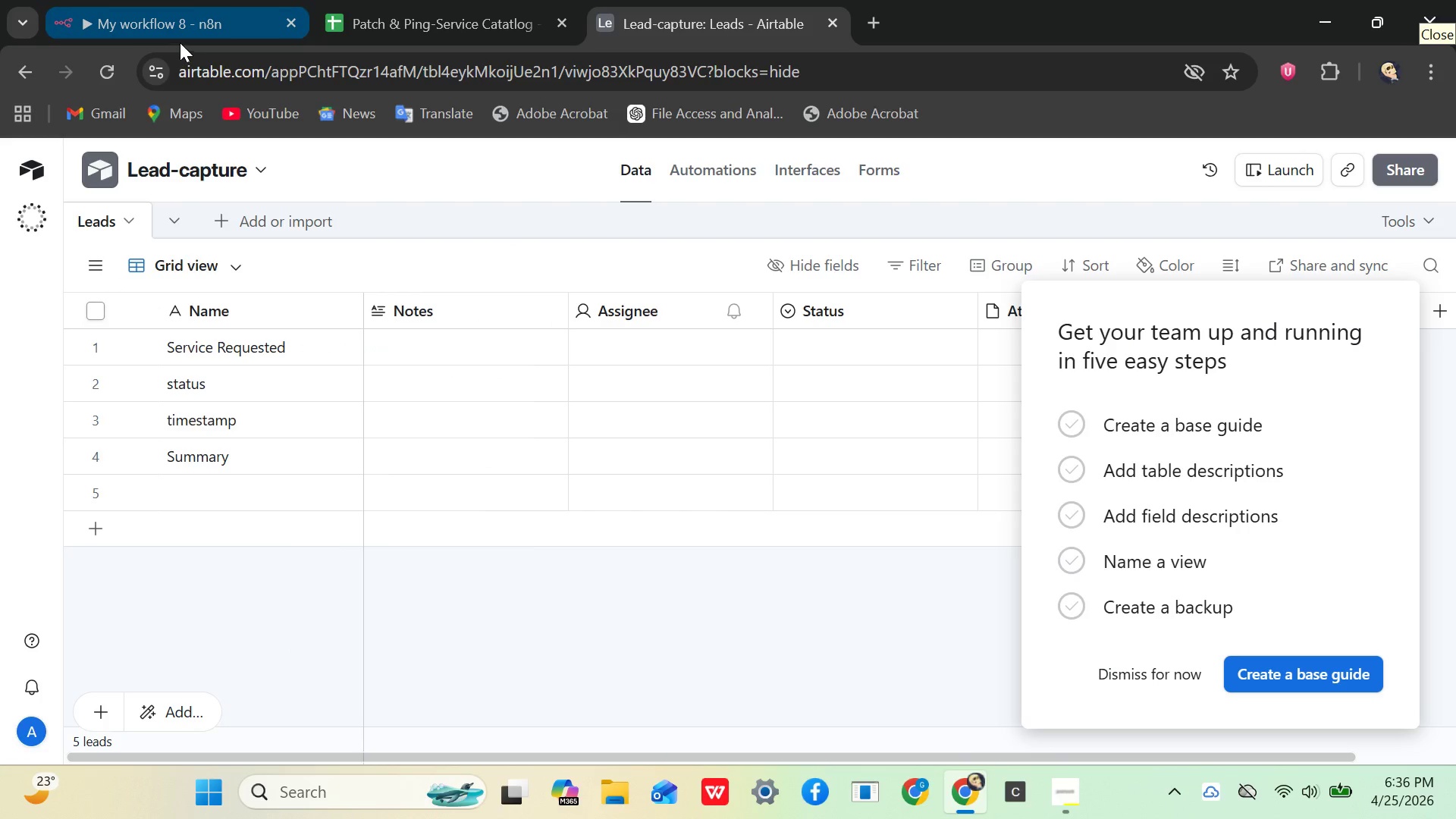 
left_click([181, 39])
 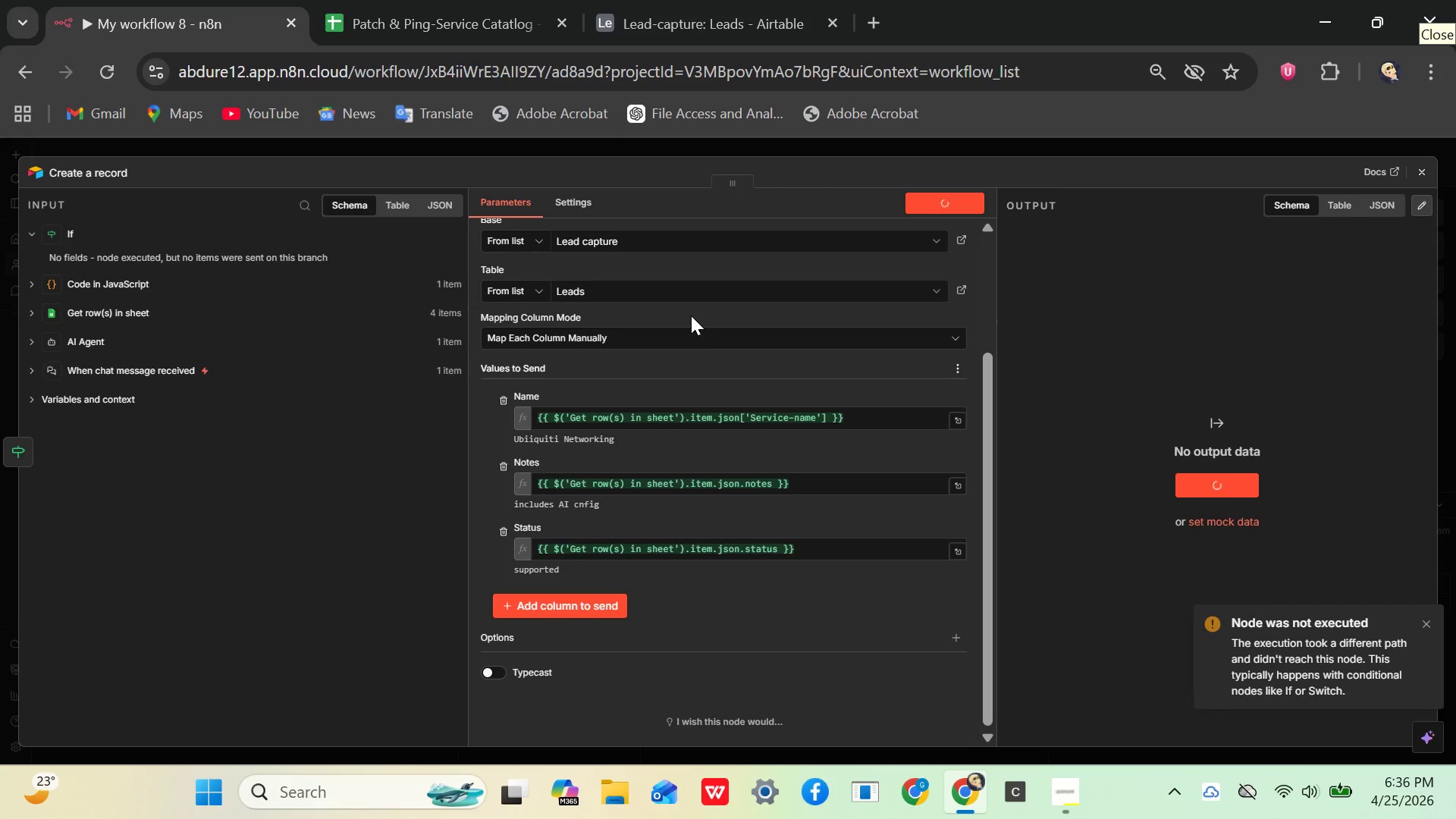 
wait(10.2)
 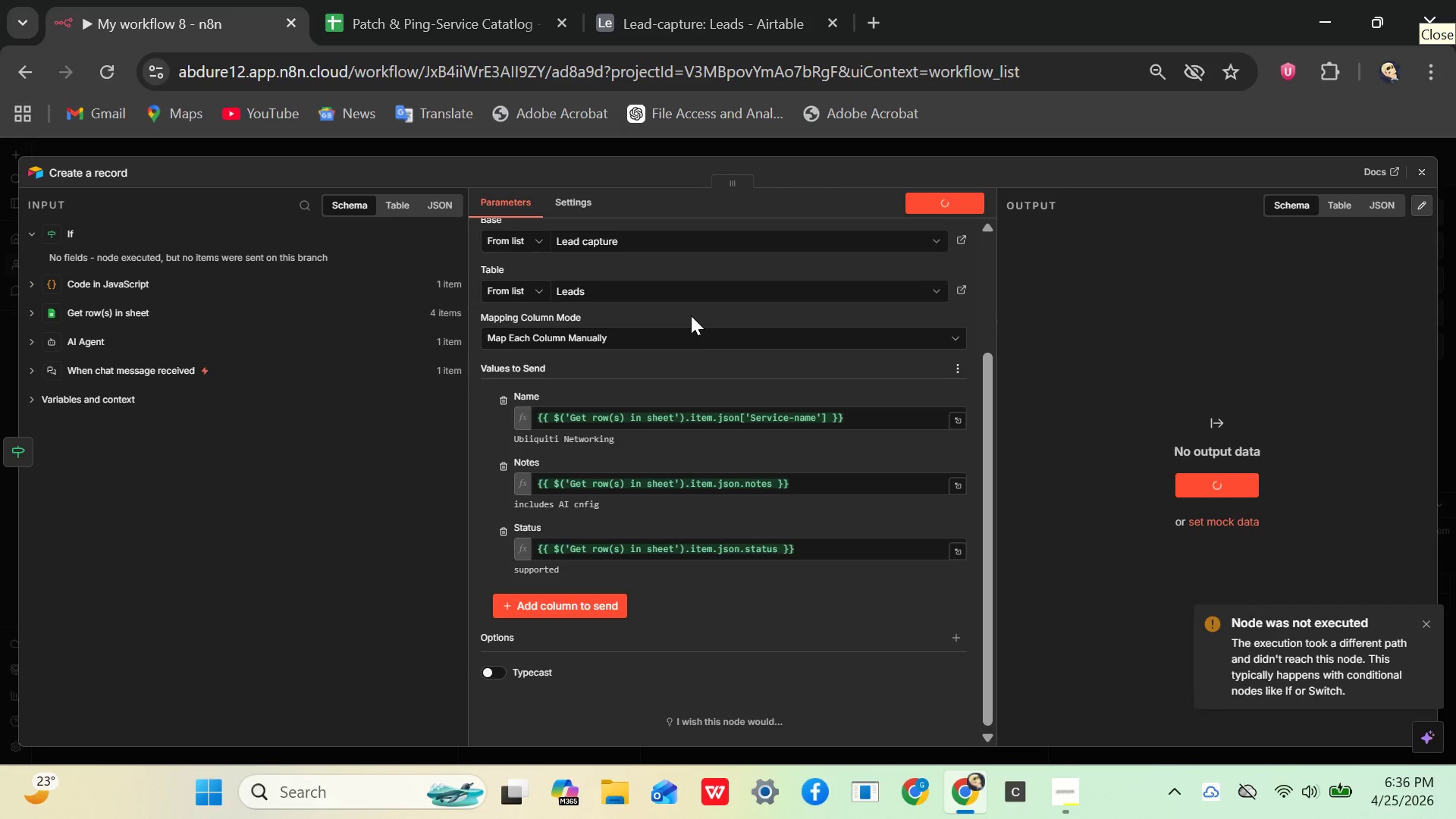 
scroll: coordinate [660, 468], scroll_direction: down, amount: 3.0
 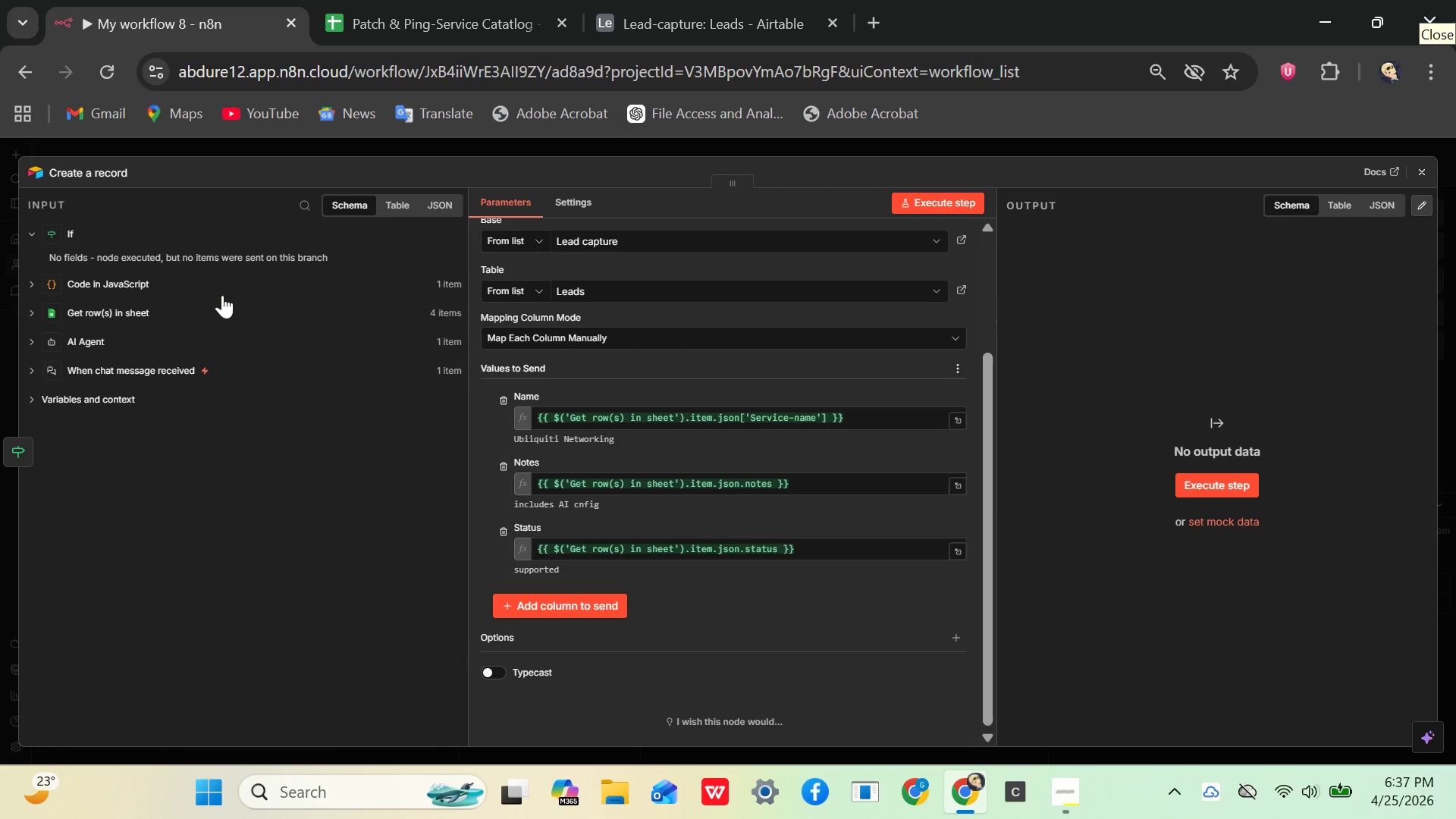 
wait(5.69)
 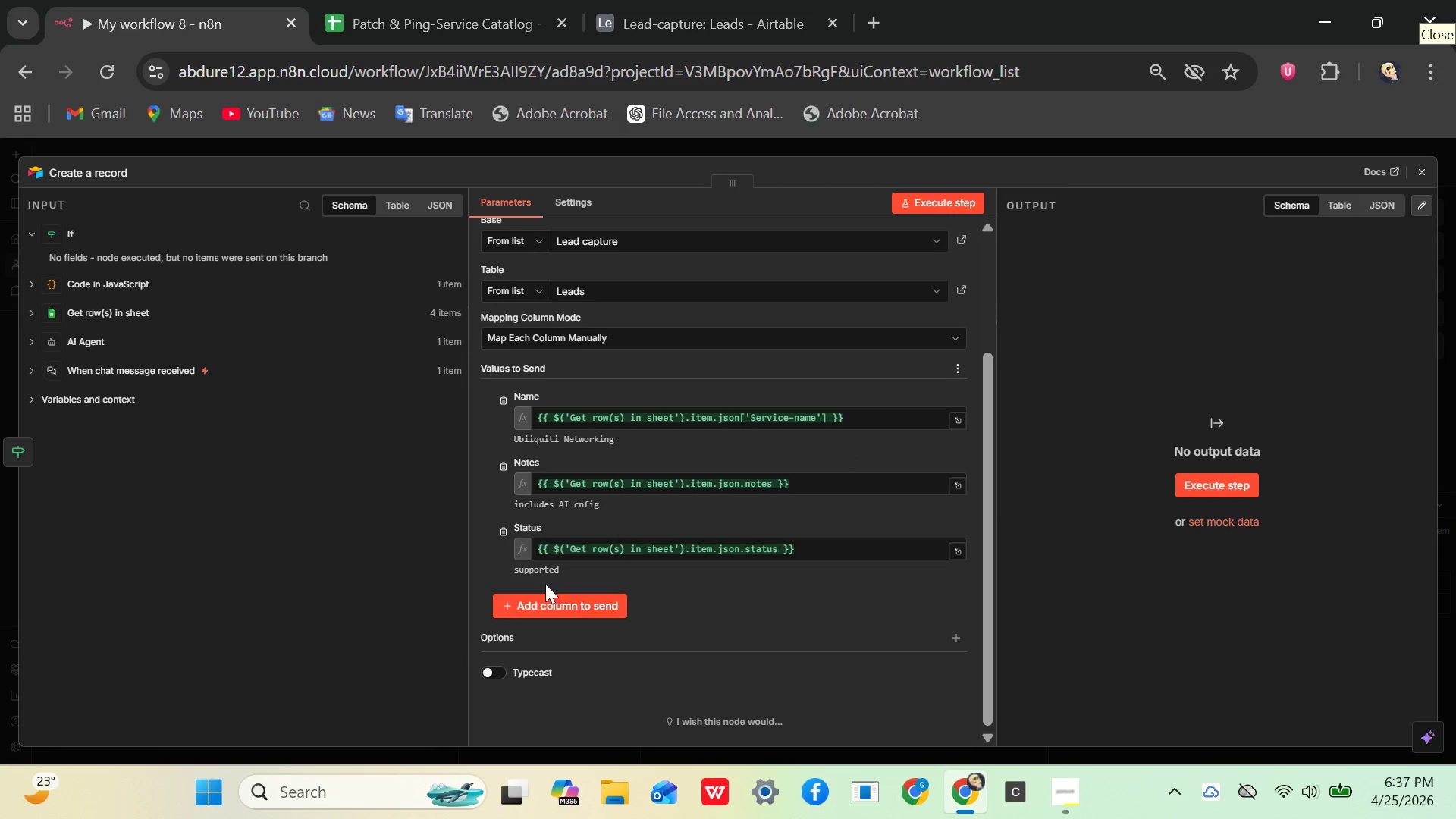 
left_click([1423, 174])
 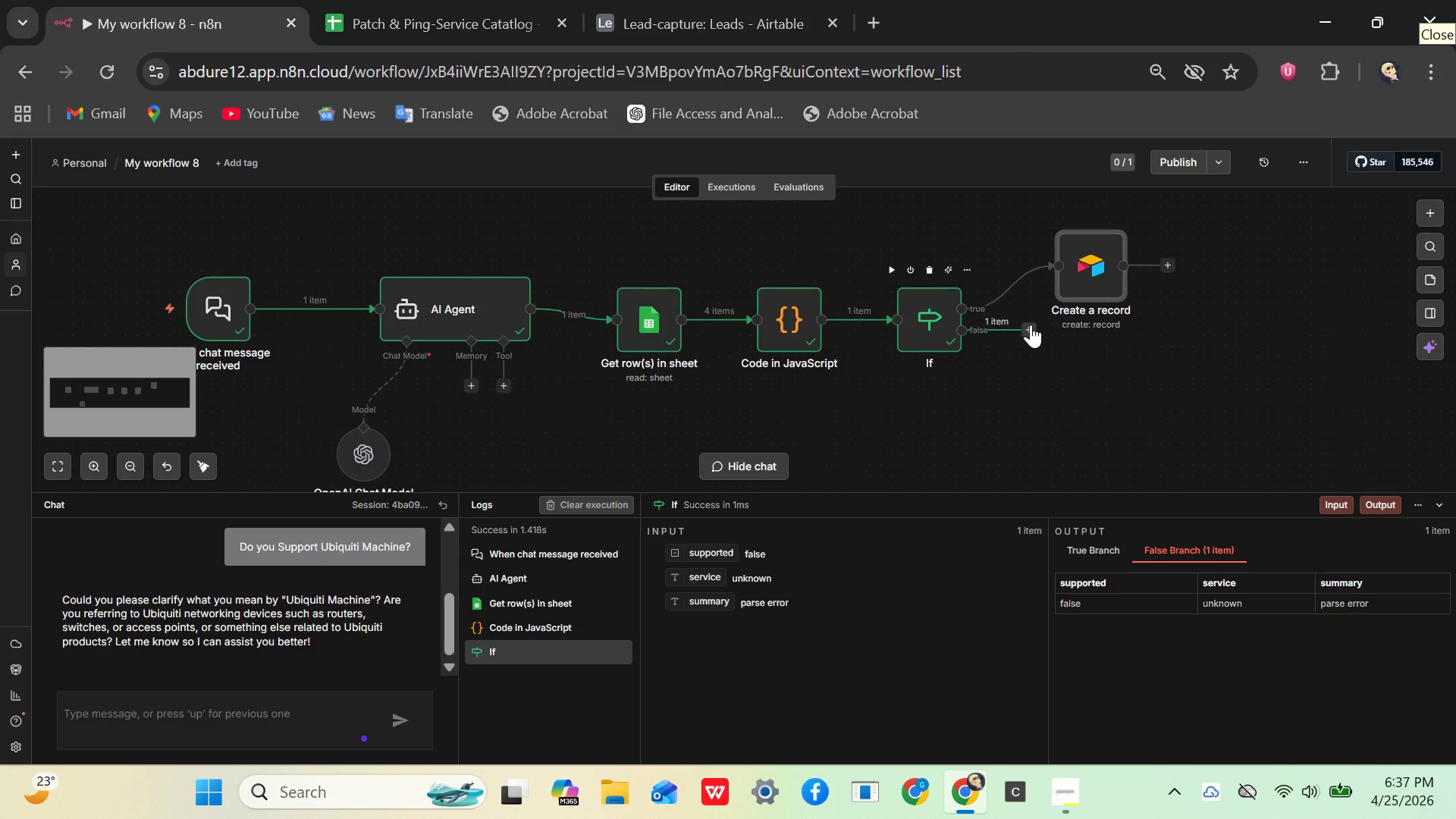 
wait(17.61)
 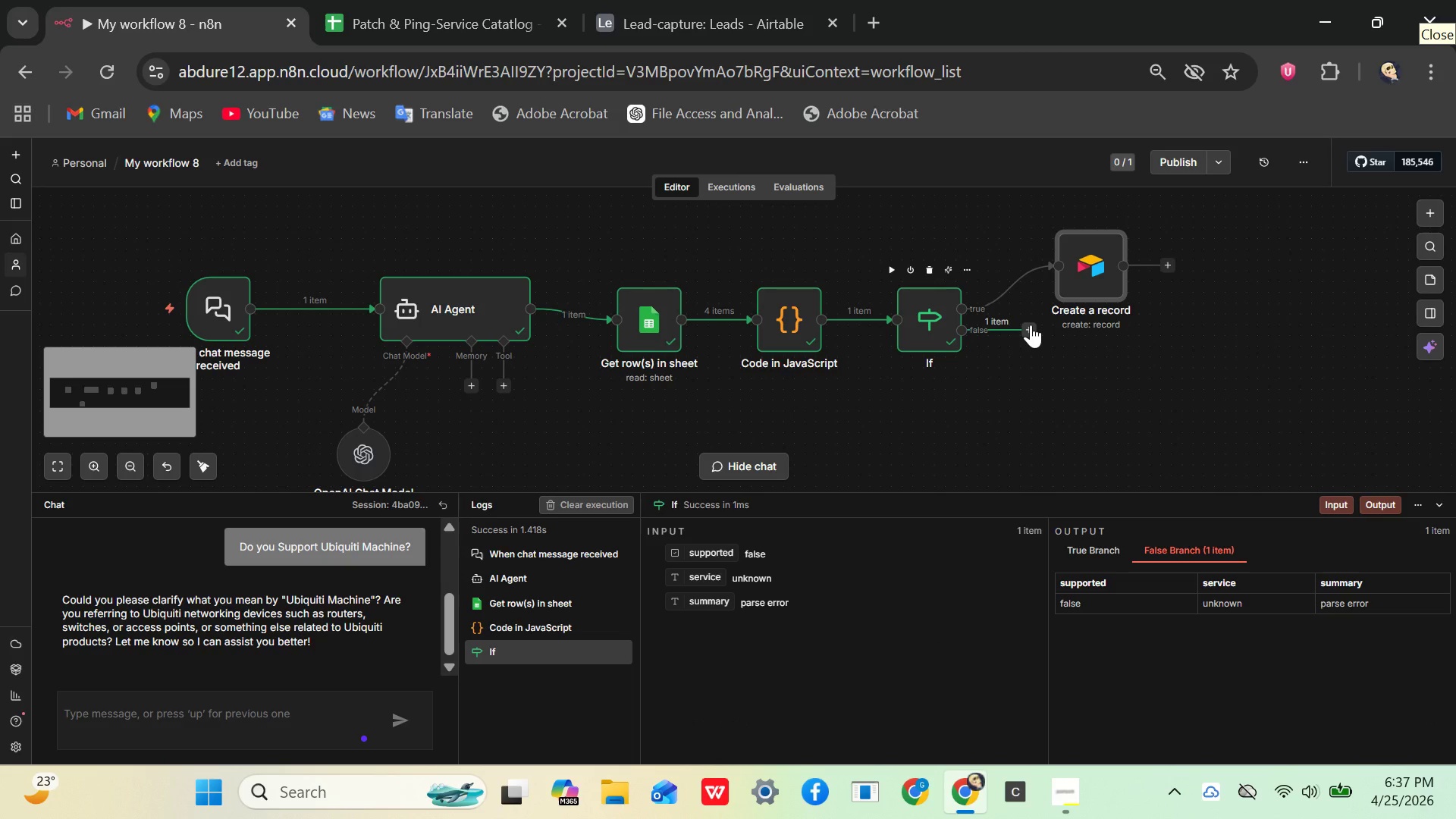 
left_click([1031, 325])
 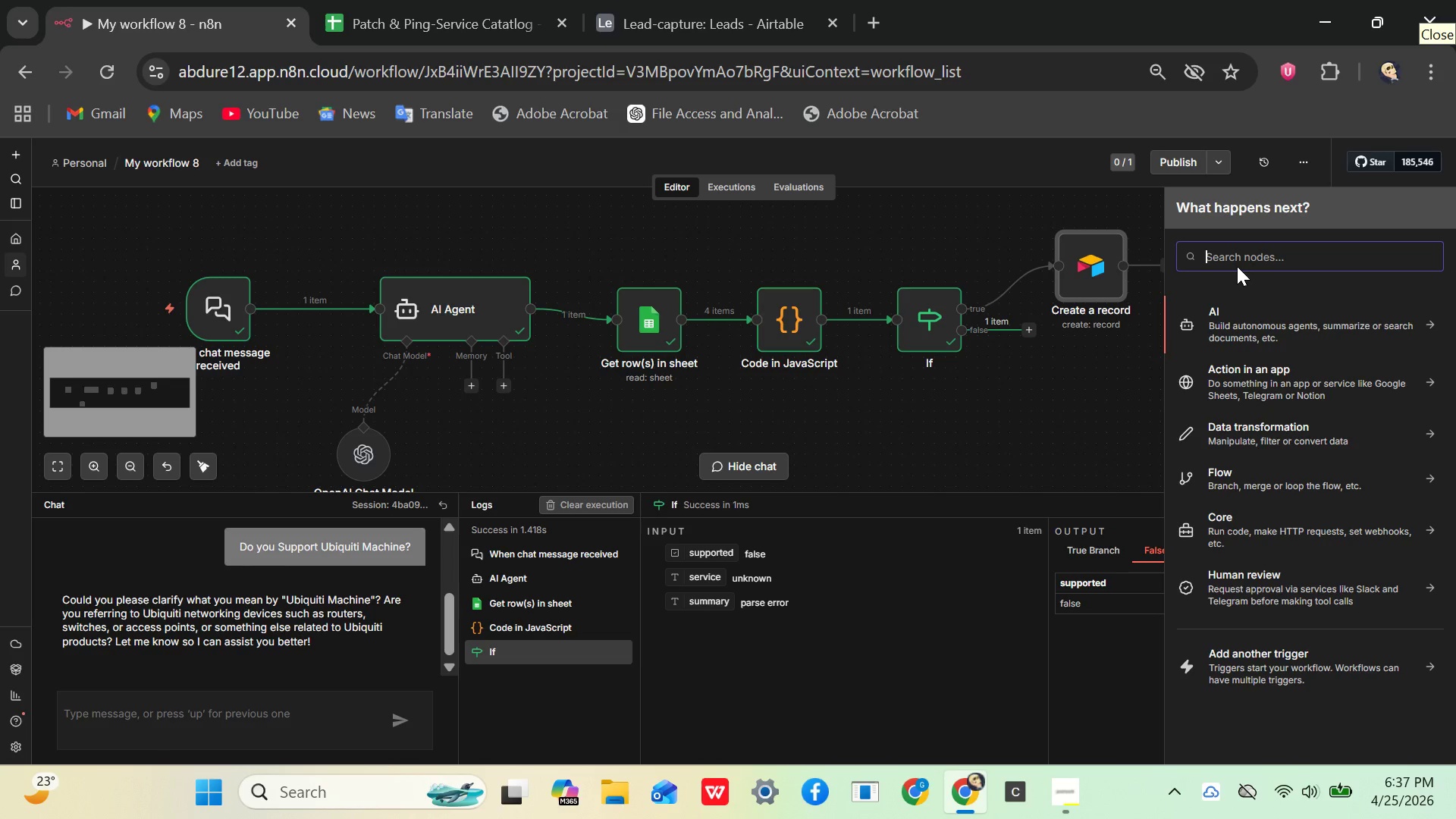 
type(res)
 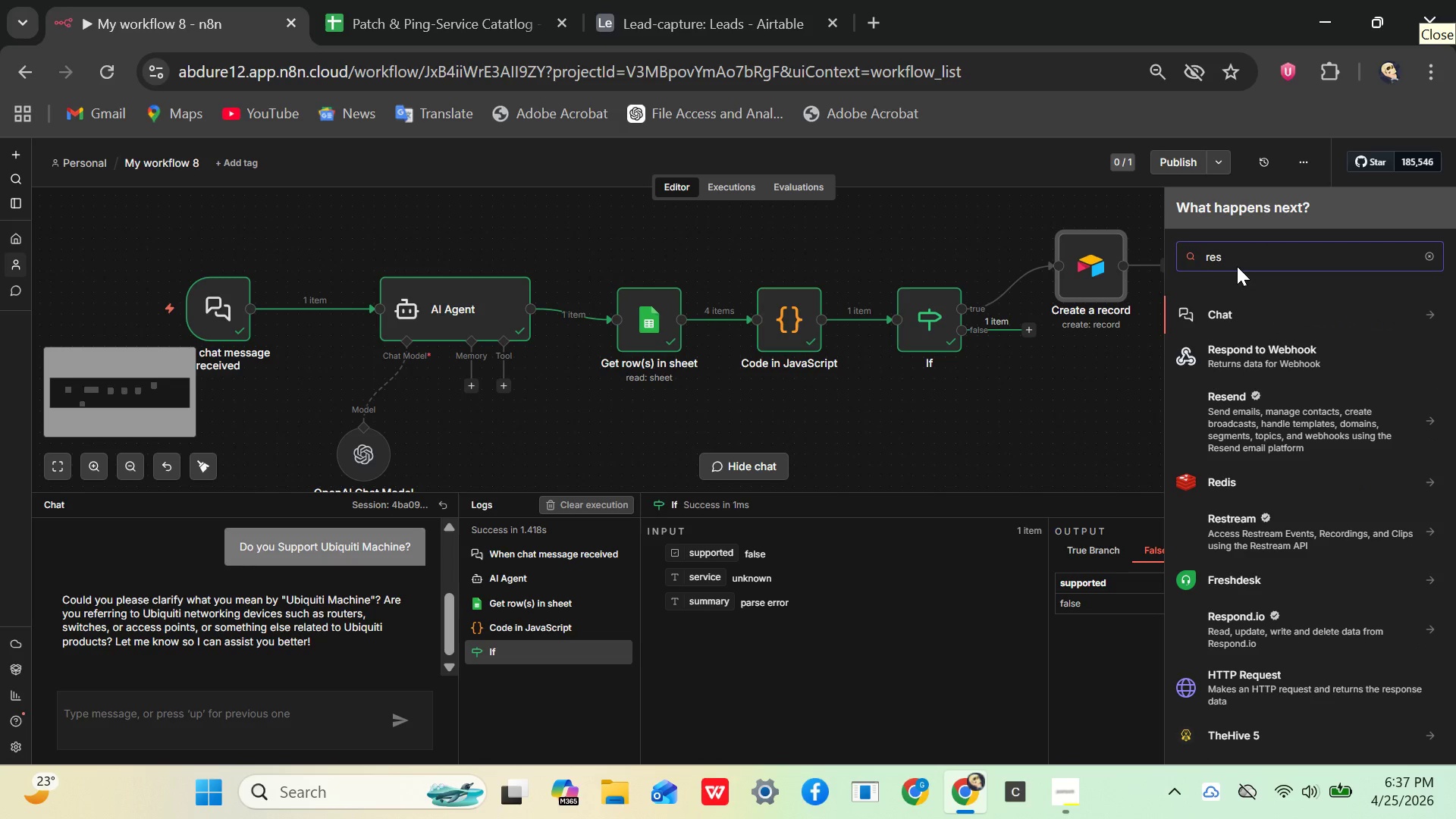 
left_click([1248, 369])
 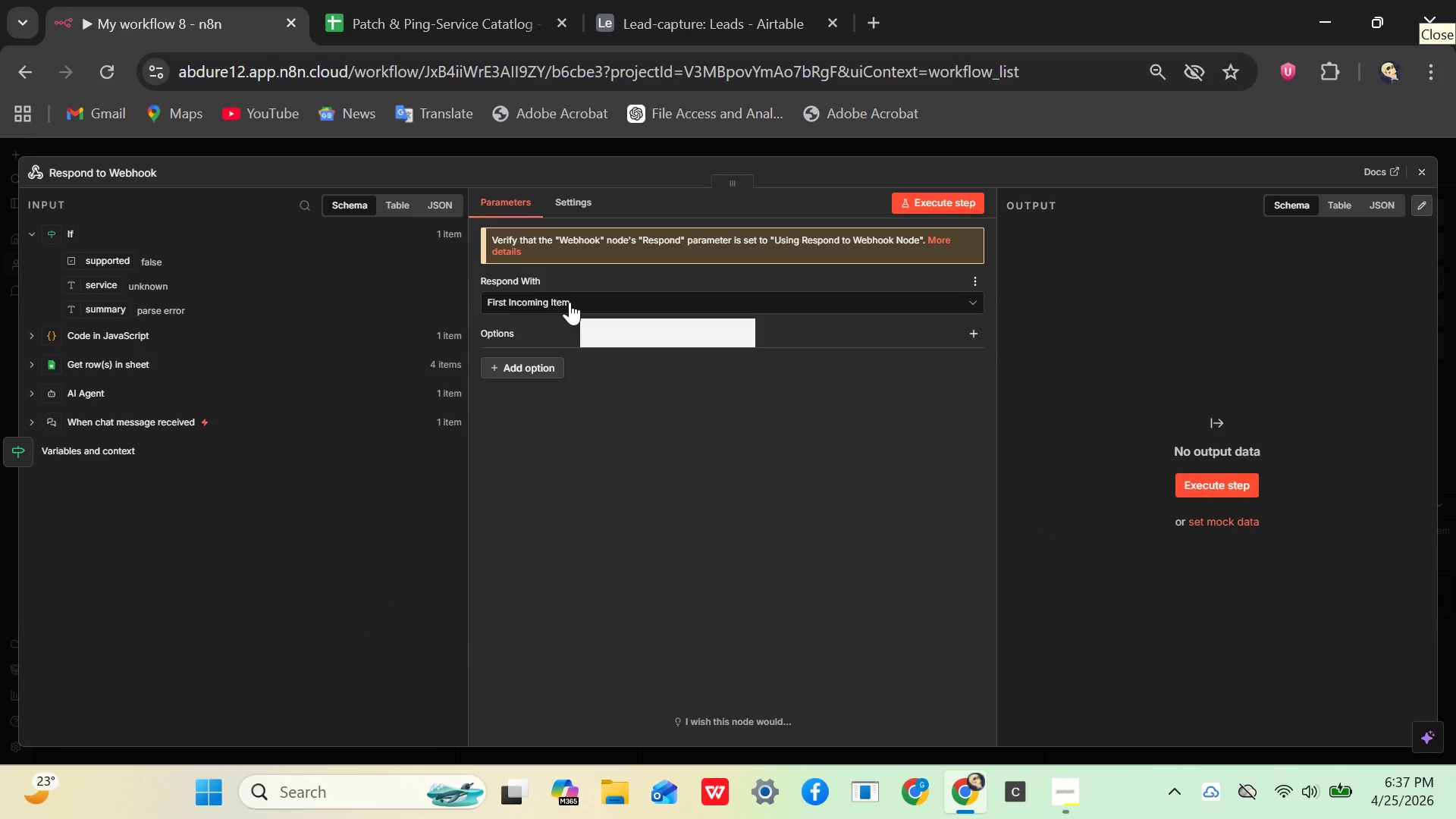 
left_click([570, 302])
 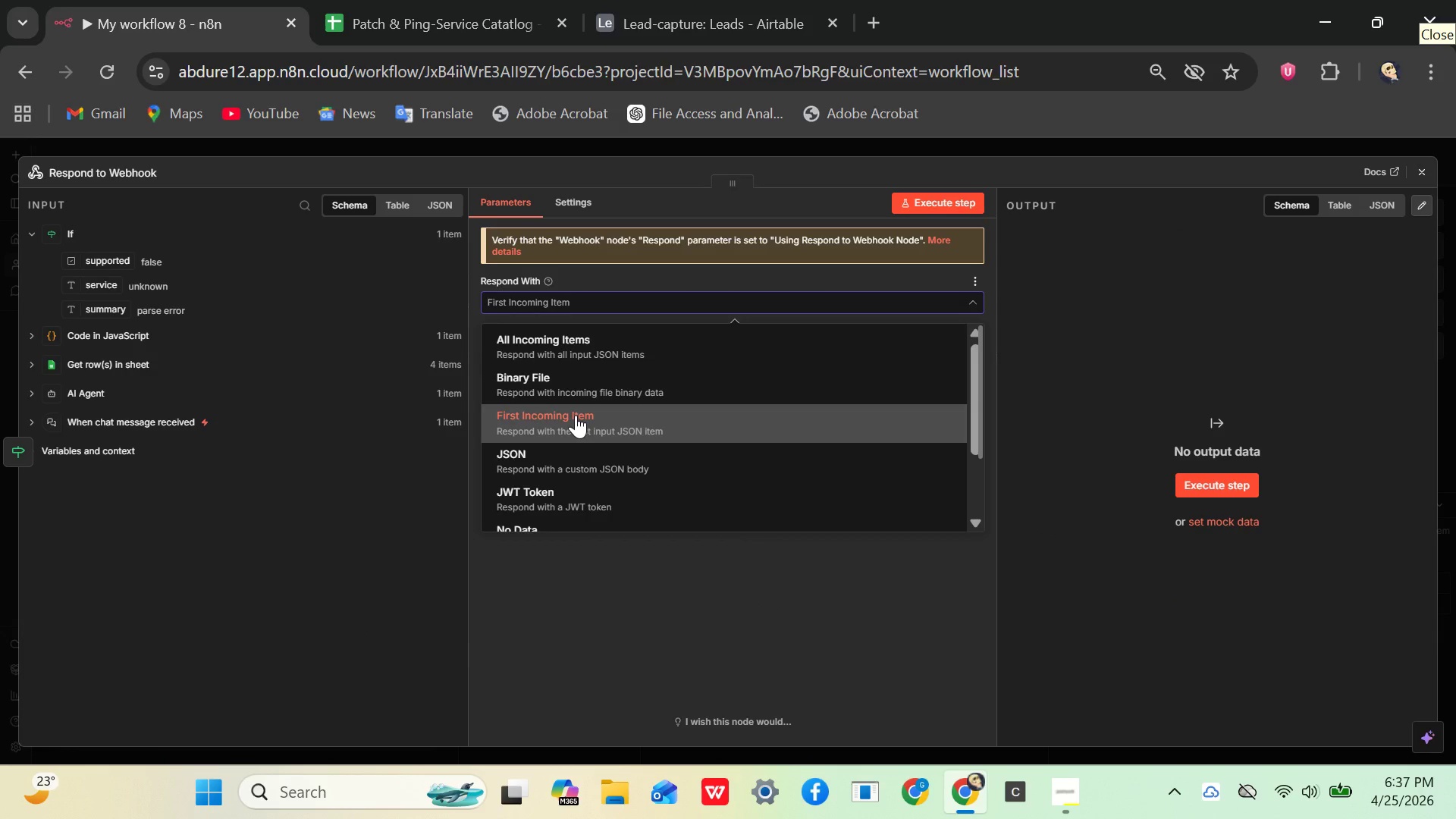 
wait(6.33)
 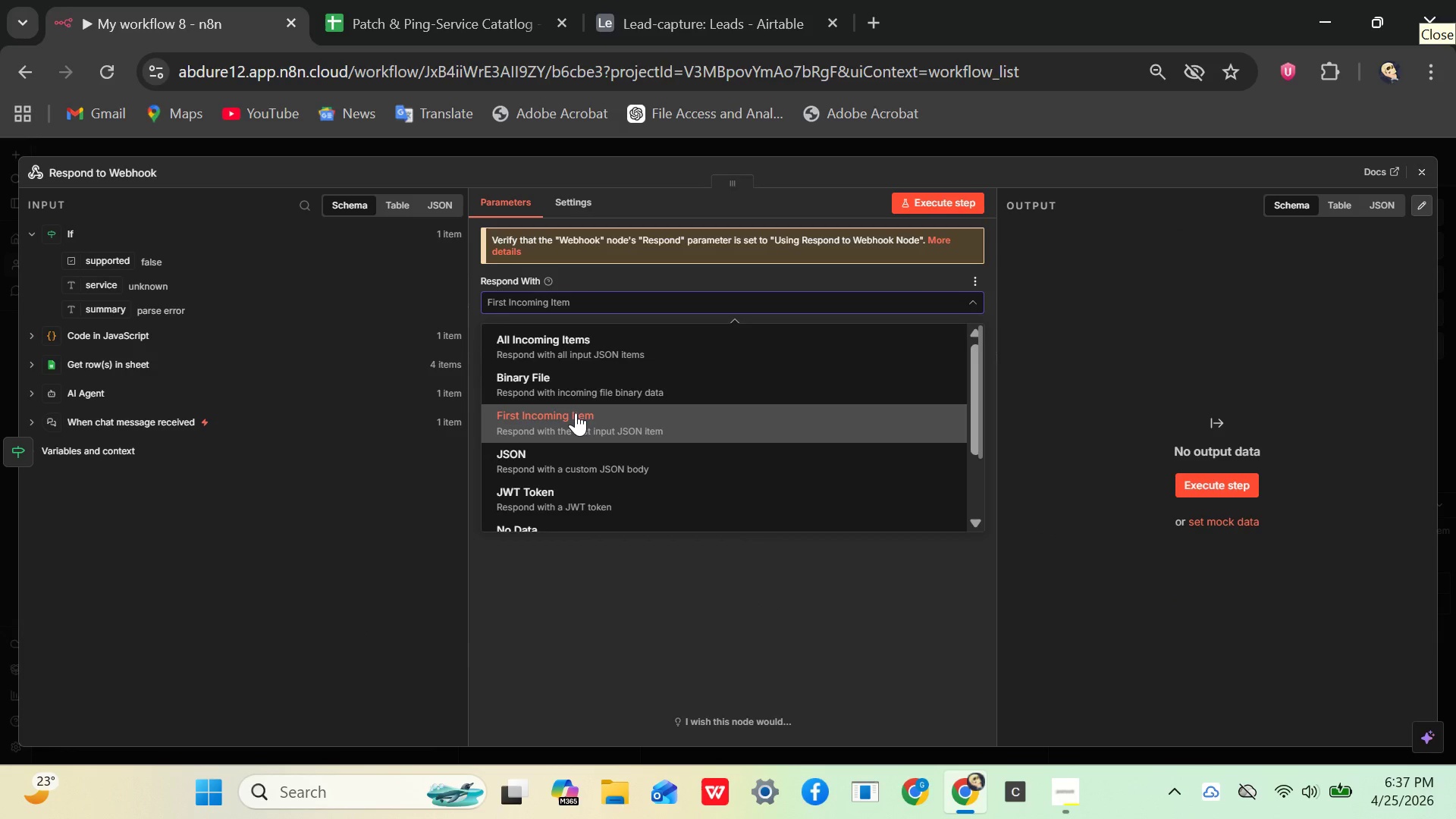 
left_click([582, 400])
 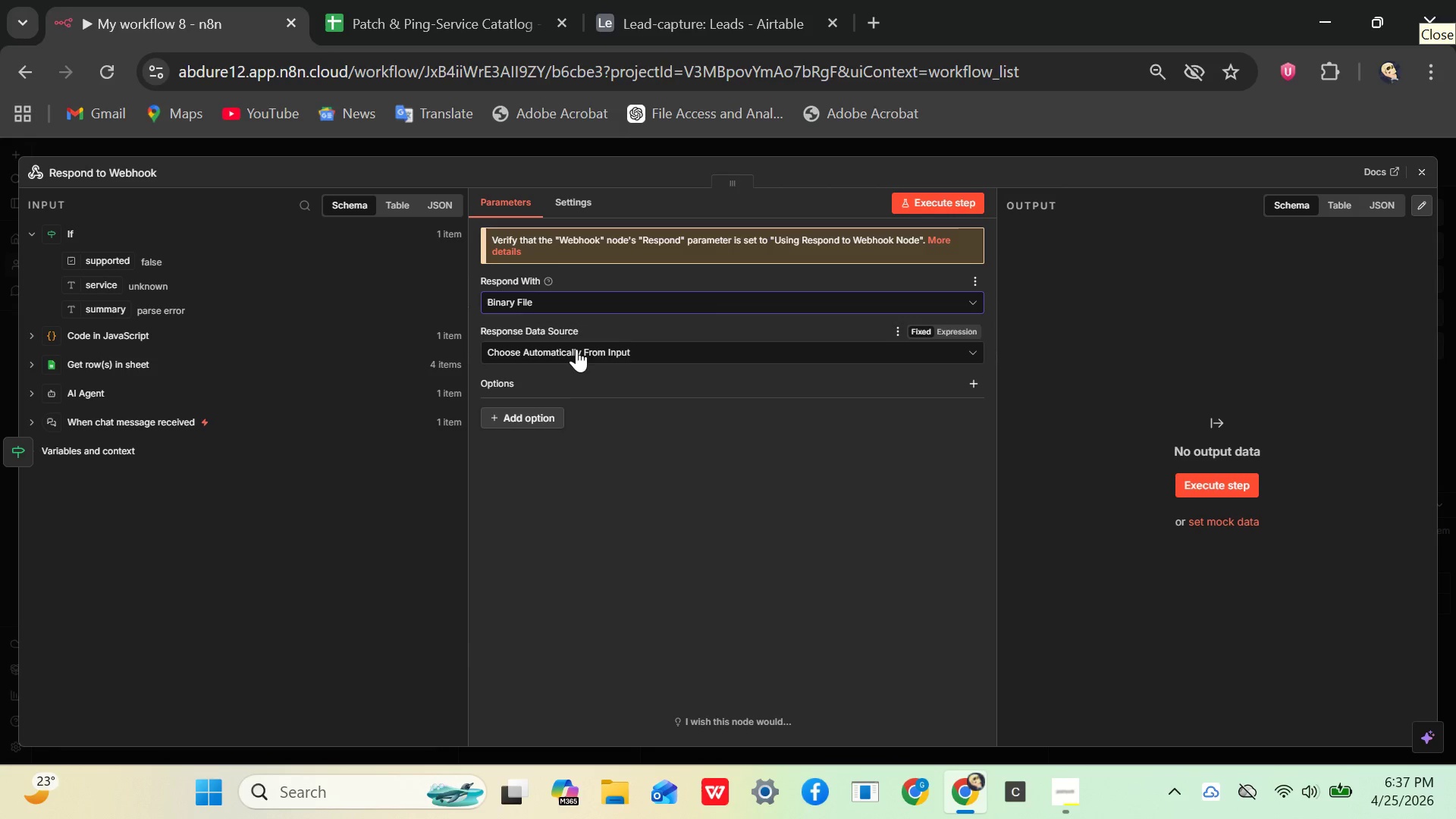 
left_click([576, 349])
 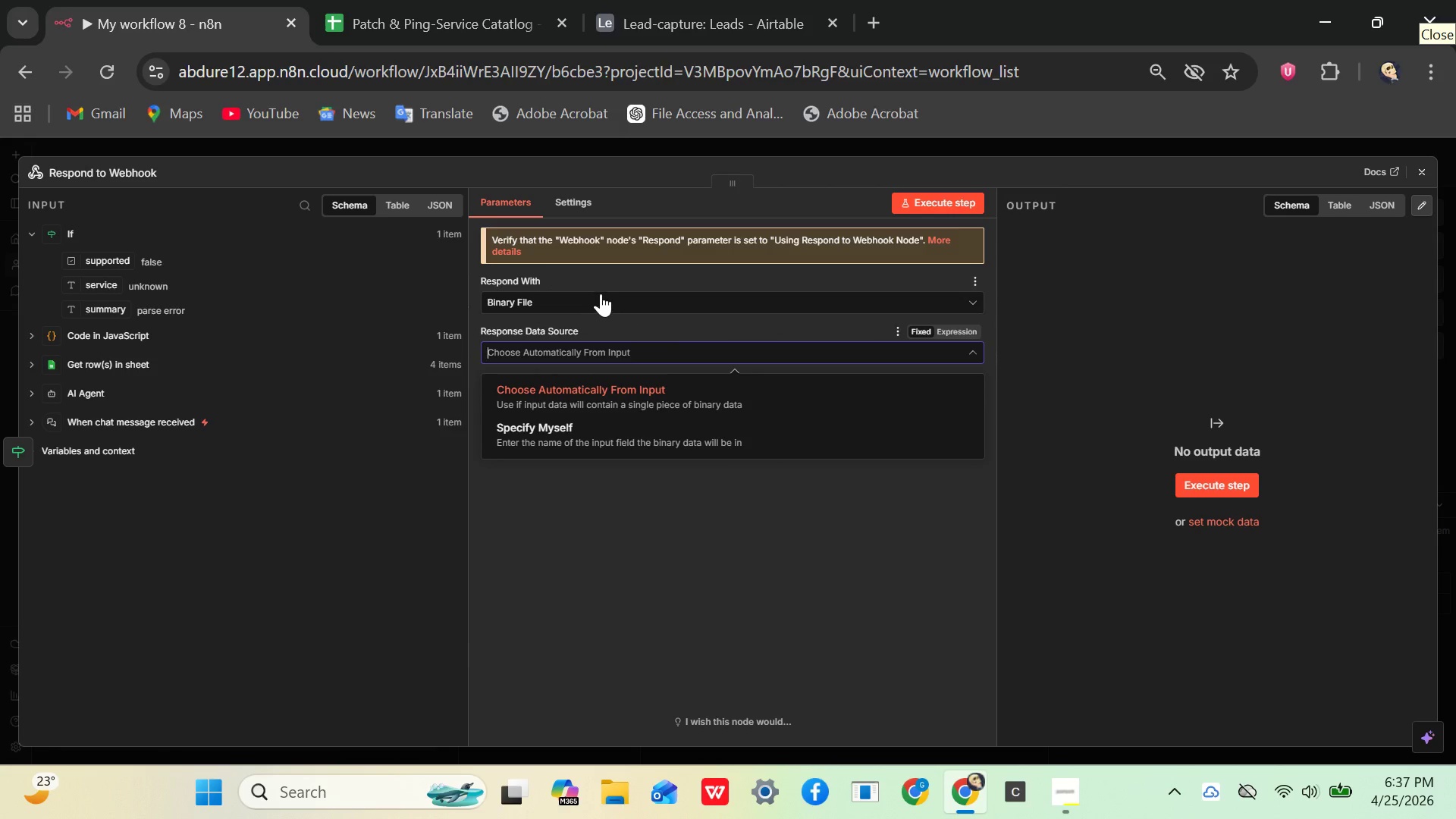 
left_click([601, 293])
 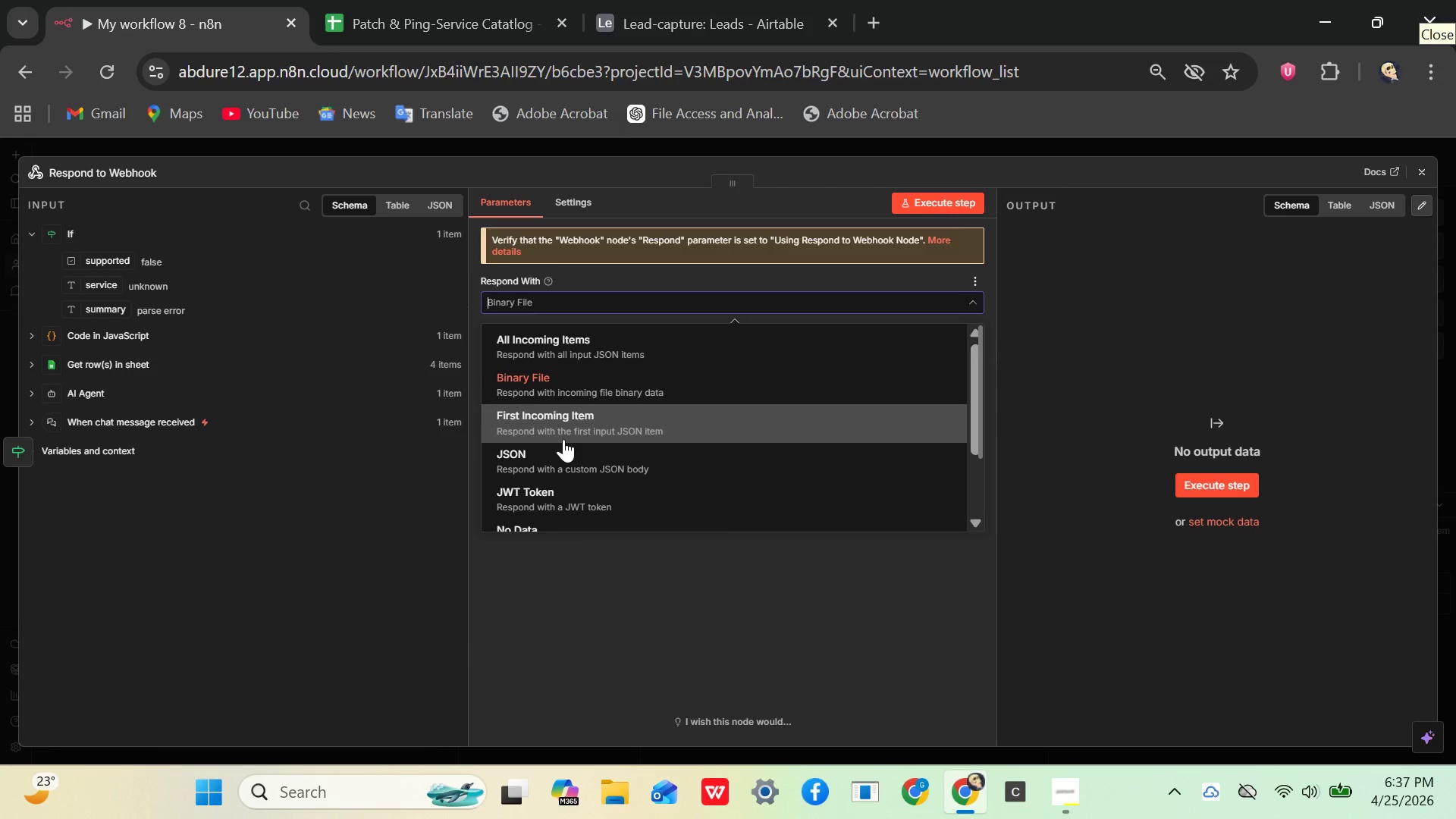 
left_click([566, 420])
 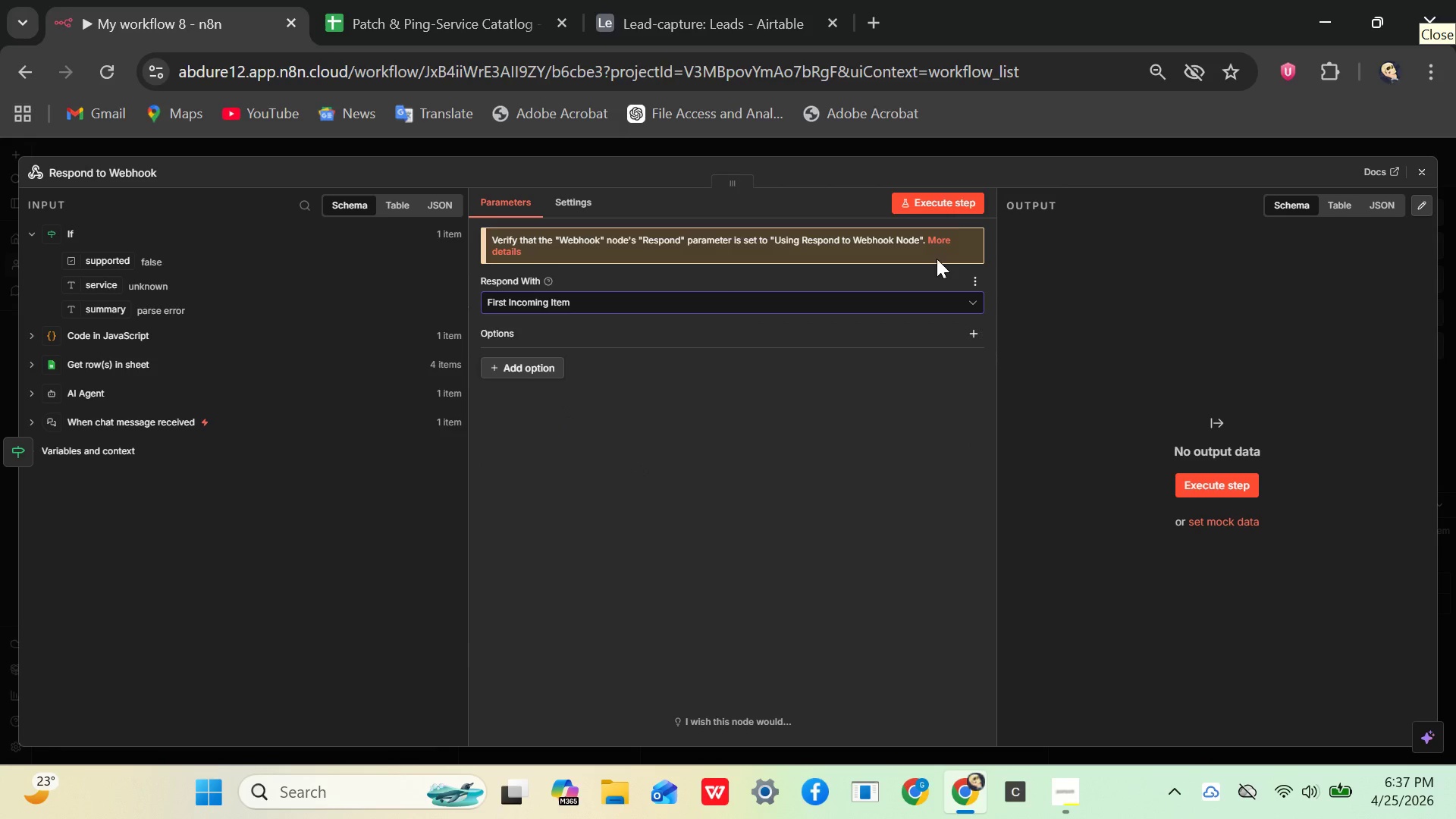 
left_click([942, 211])
 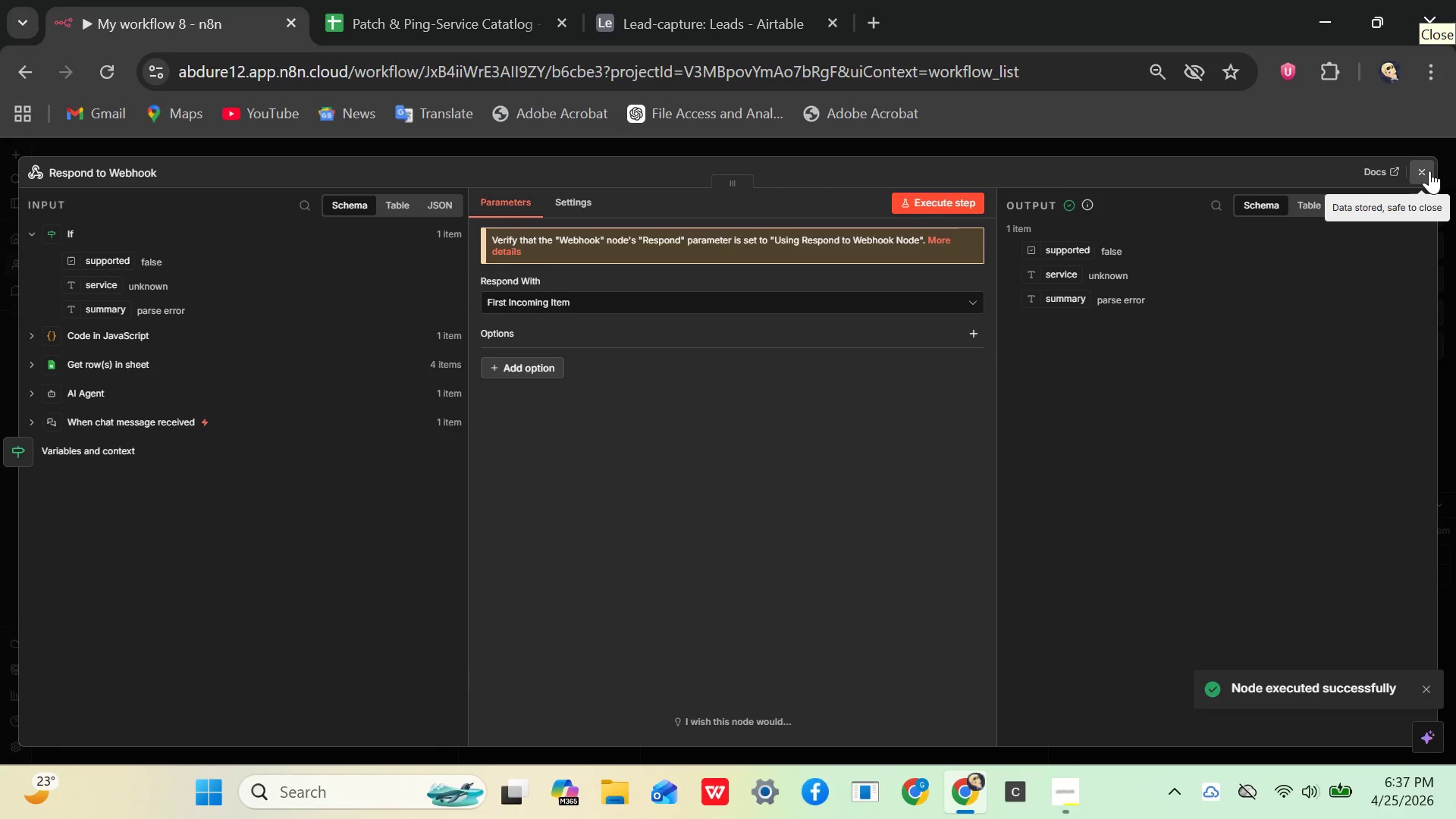 
wait(7.23)
 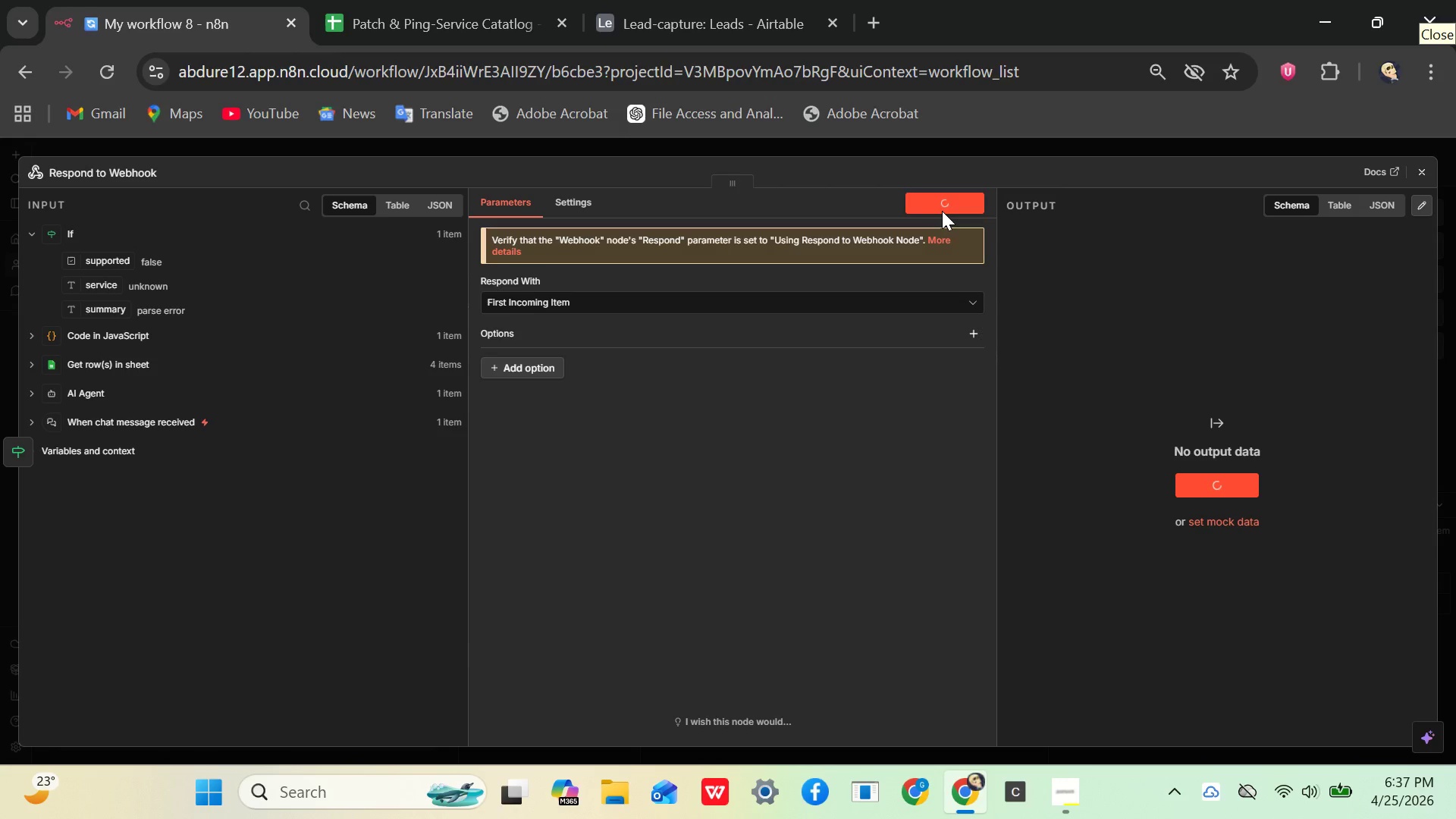 
left_click([1429, 171])
 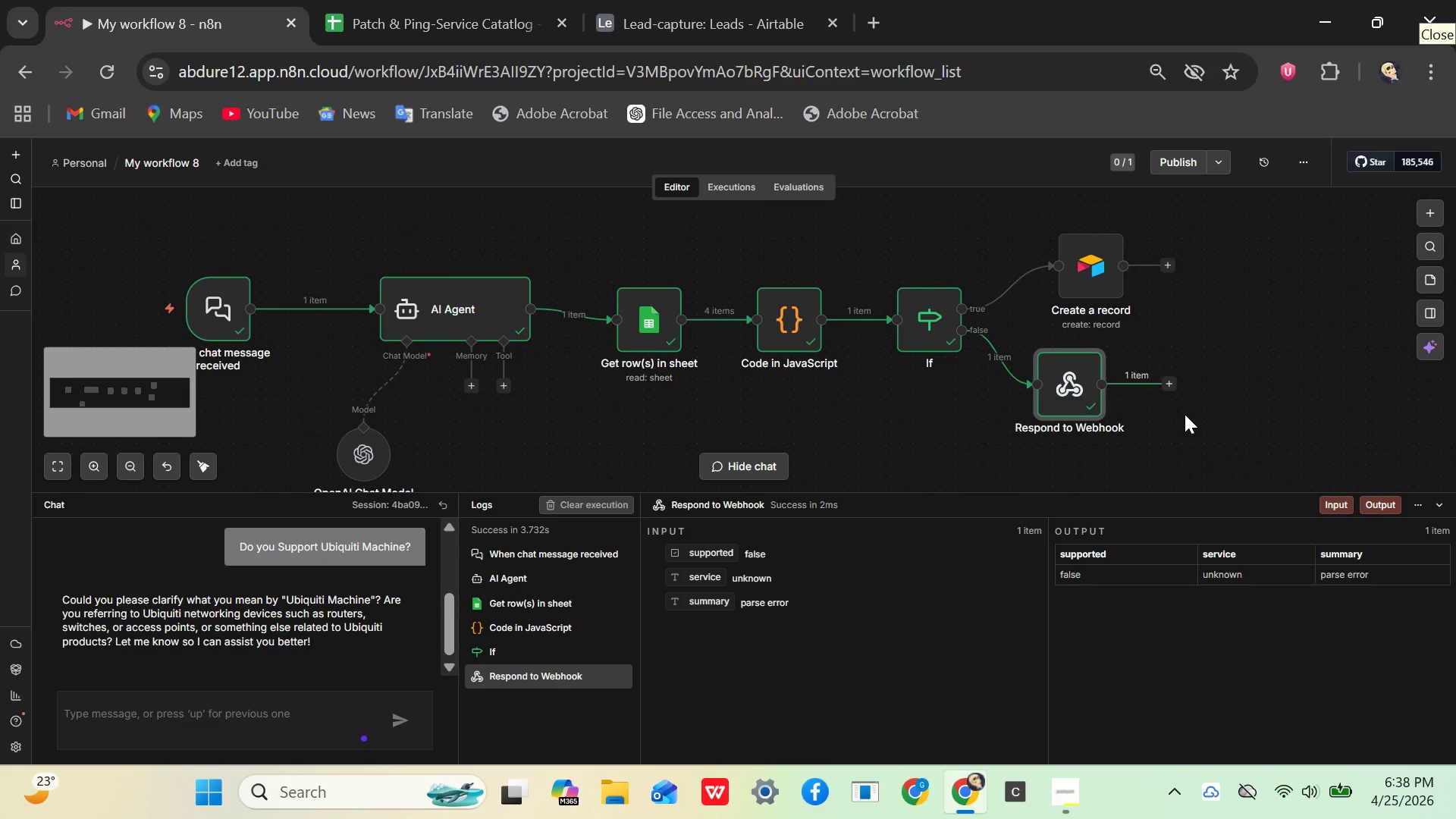 
wait(9.28)
 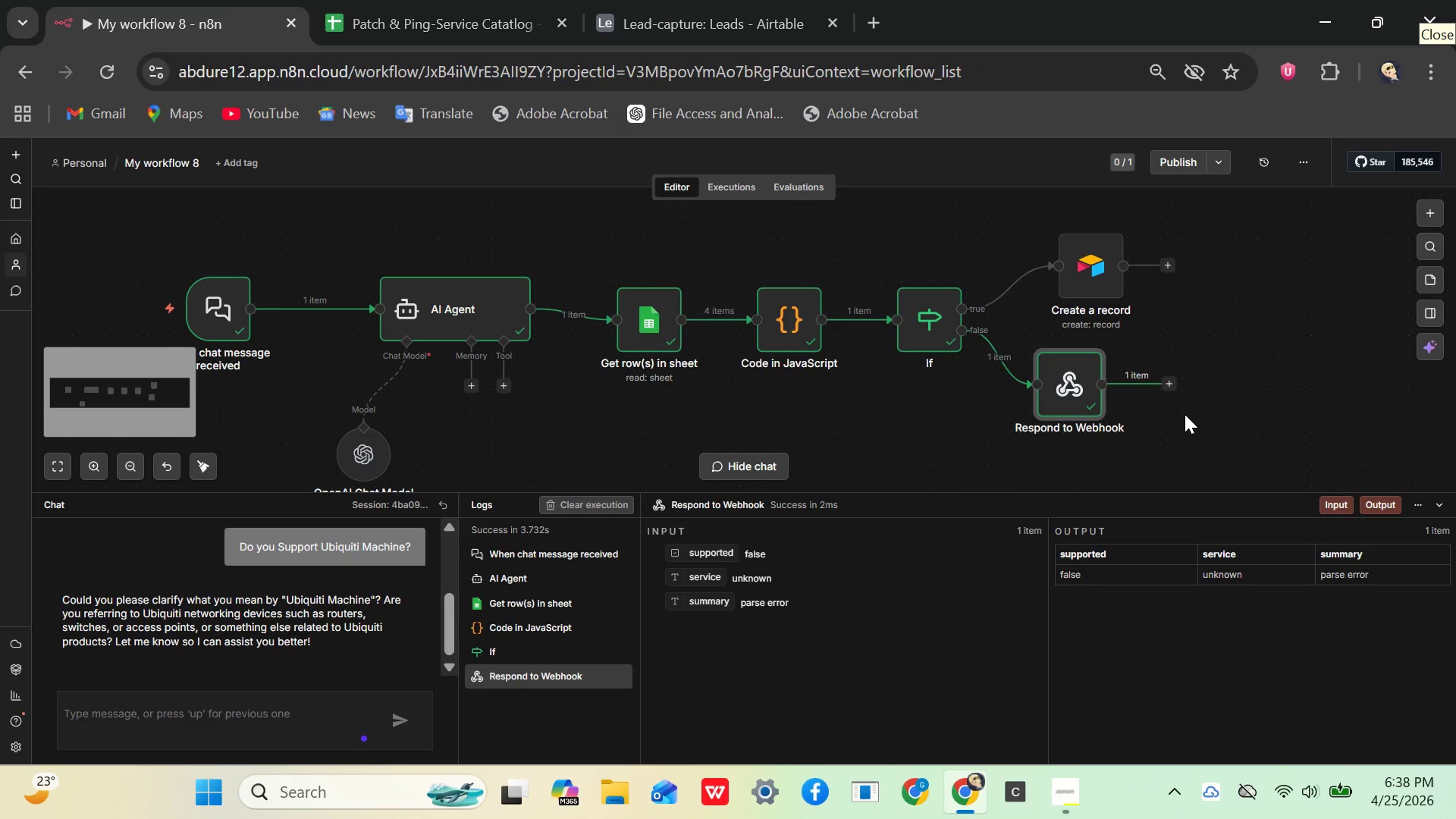 
double_click([786, 320])
 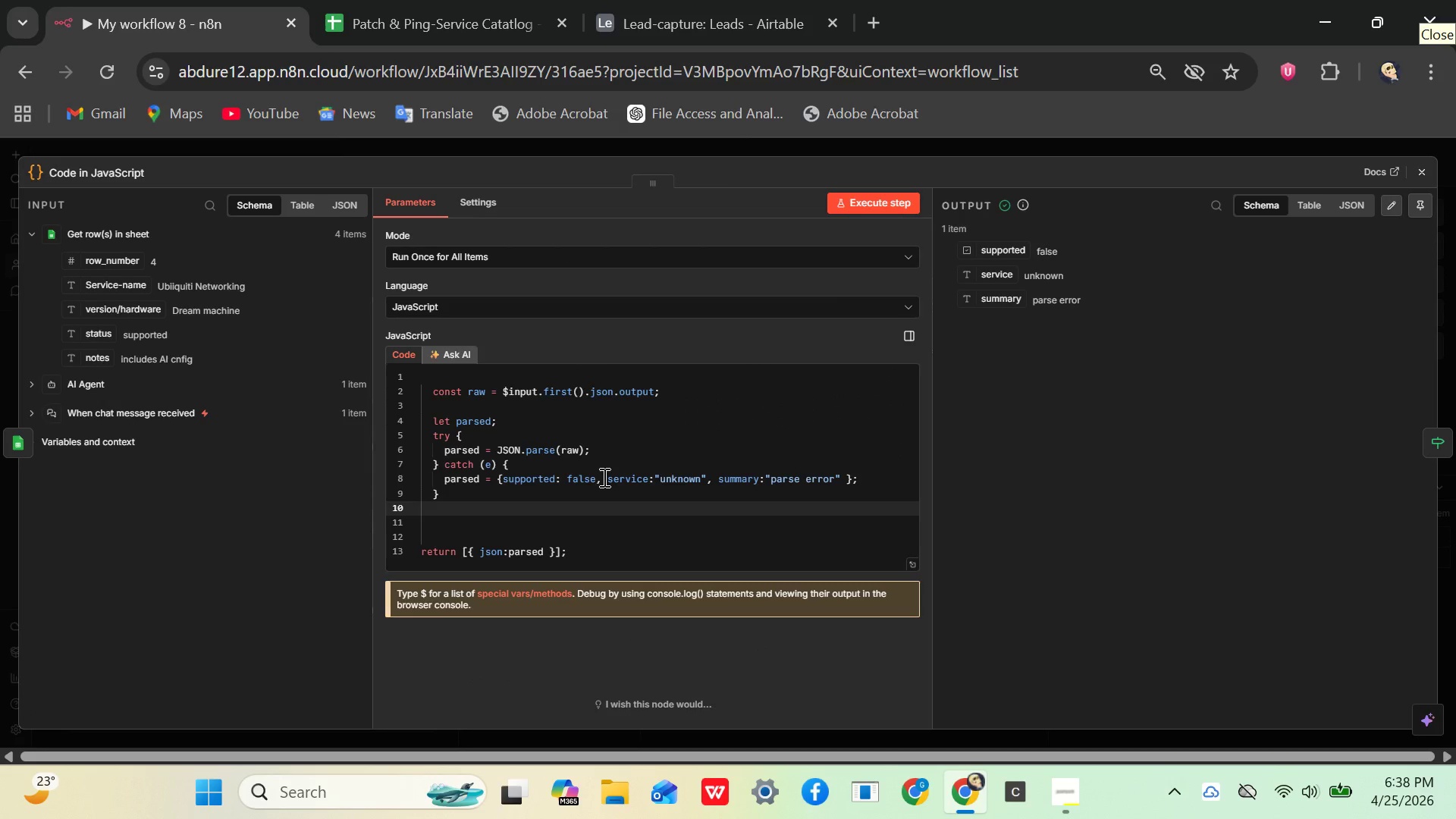 
left_click([596, 477])
 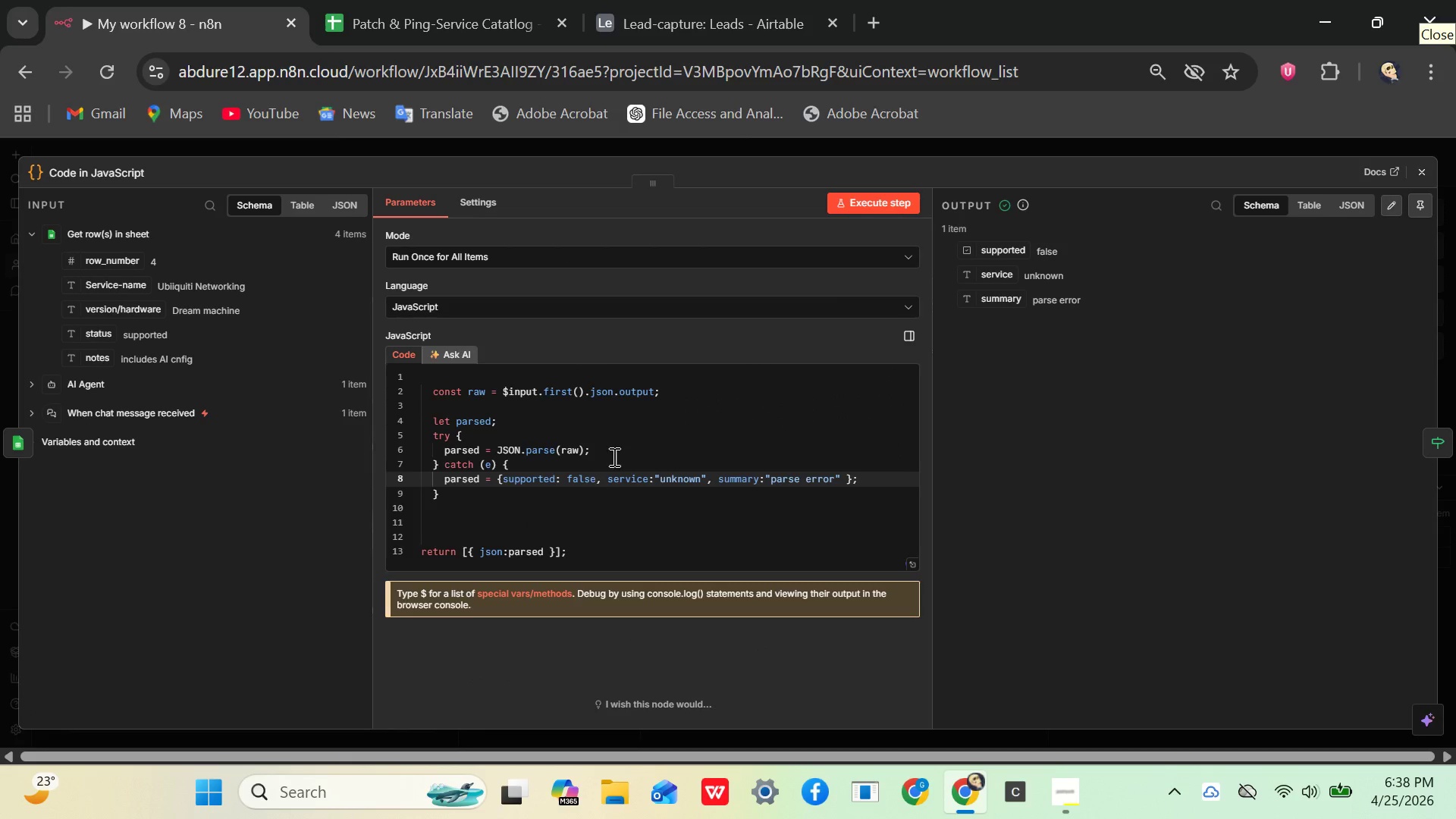 
key(Backspace)
key(Backspace)
key(Backspace)
key(Backspace)
key(Backspace)
type(true)
 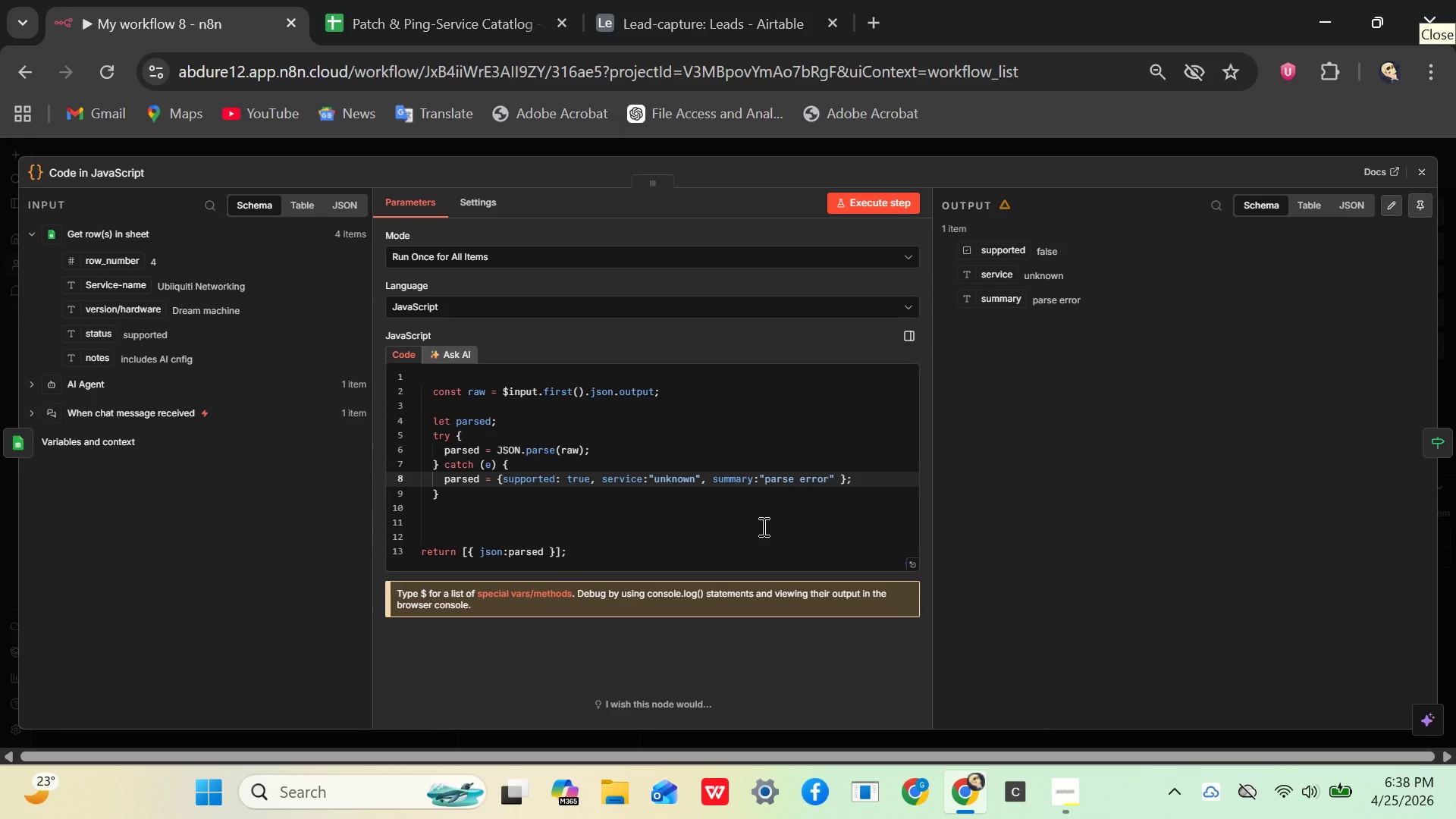 
left_click([762, 526])
 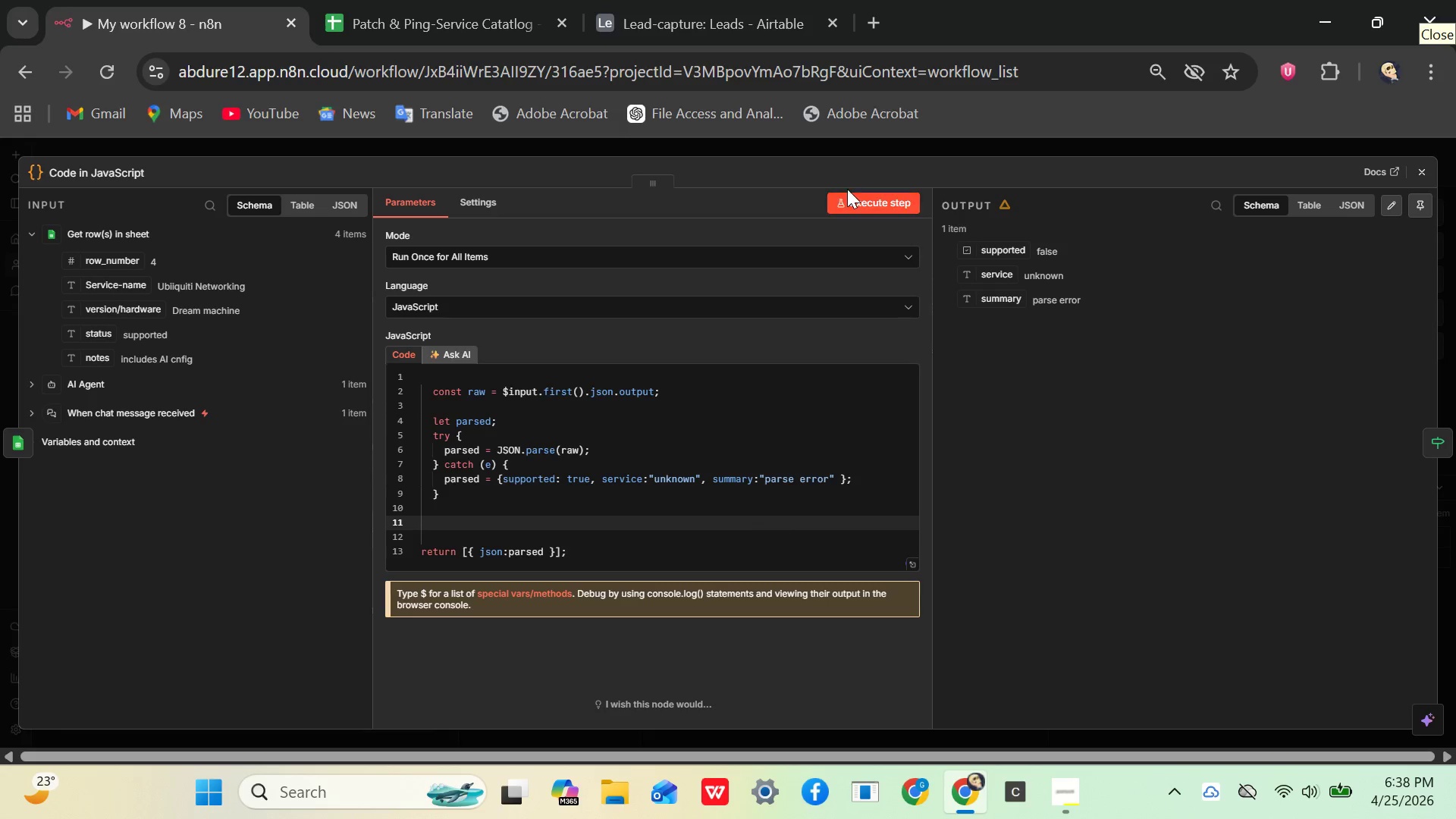 
left_click([849, 188])
 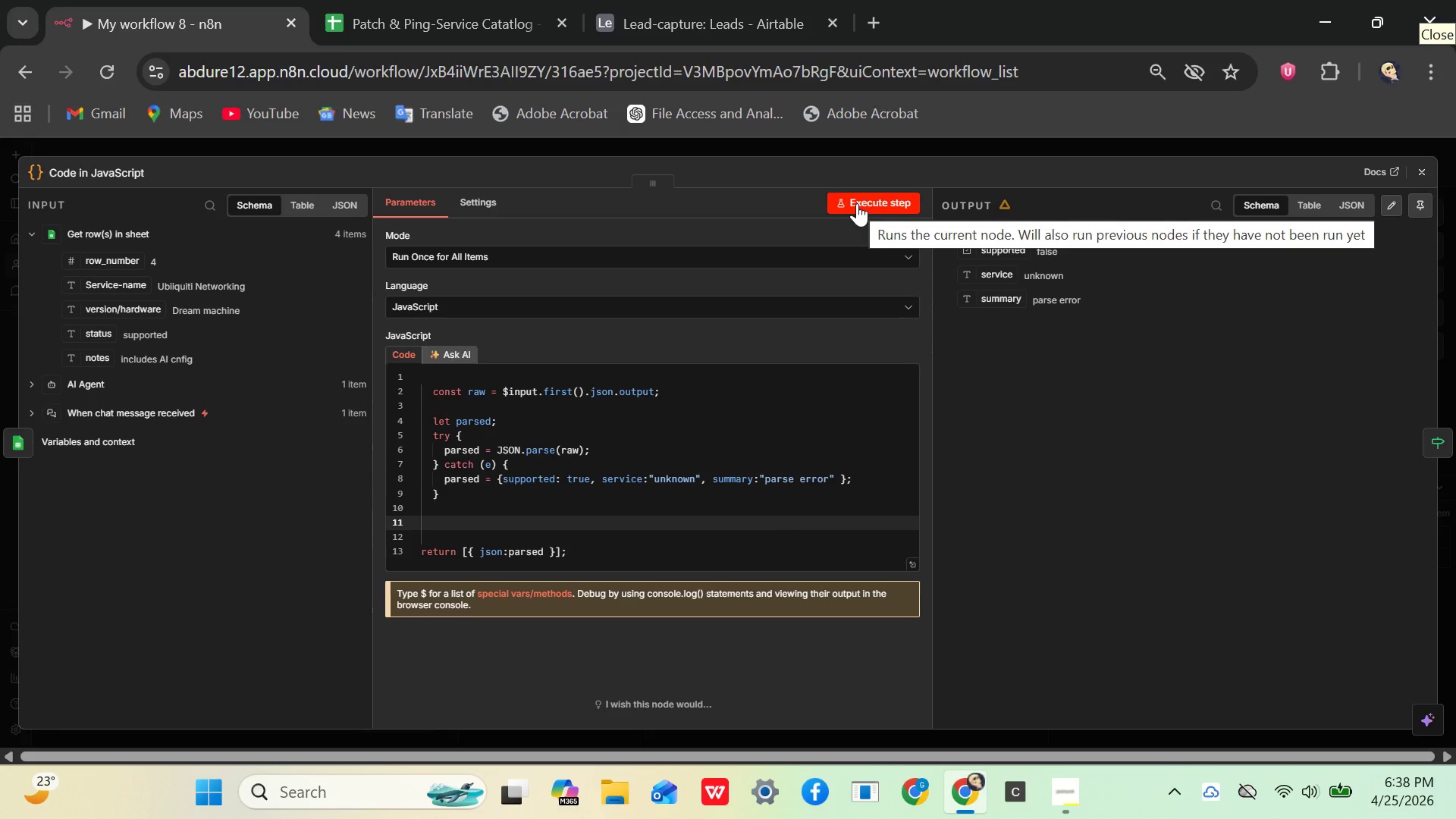 
left_click([857, 203])
 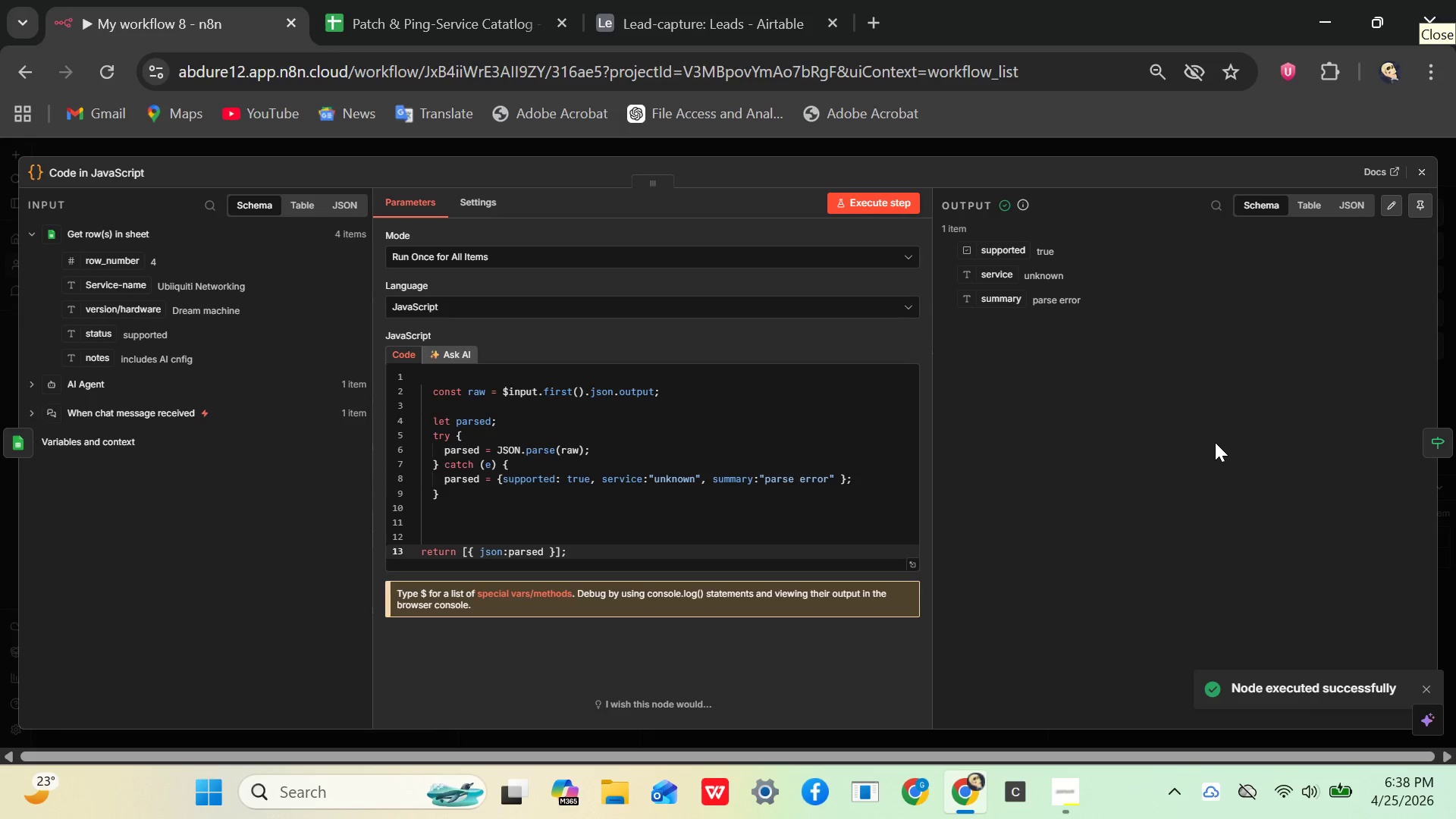 
wait(5.58)
 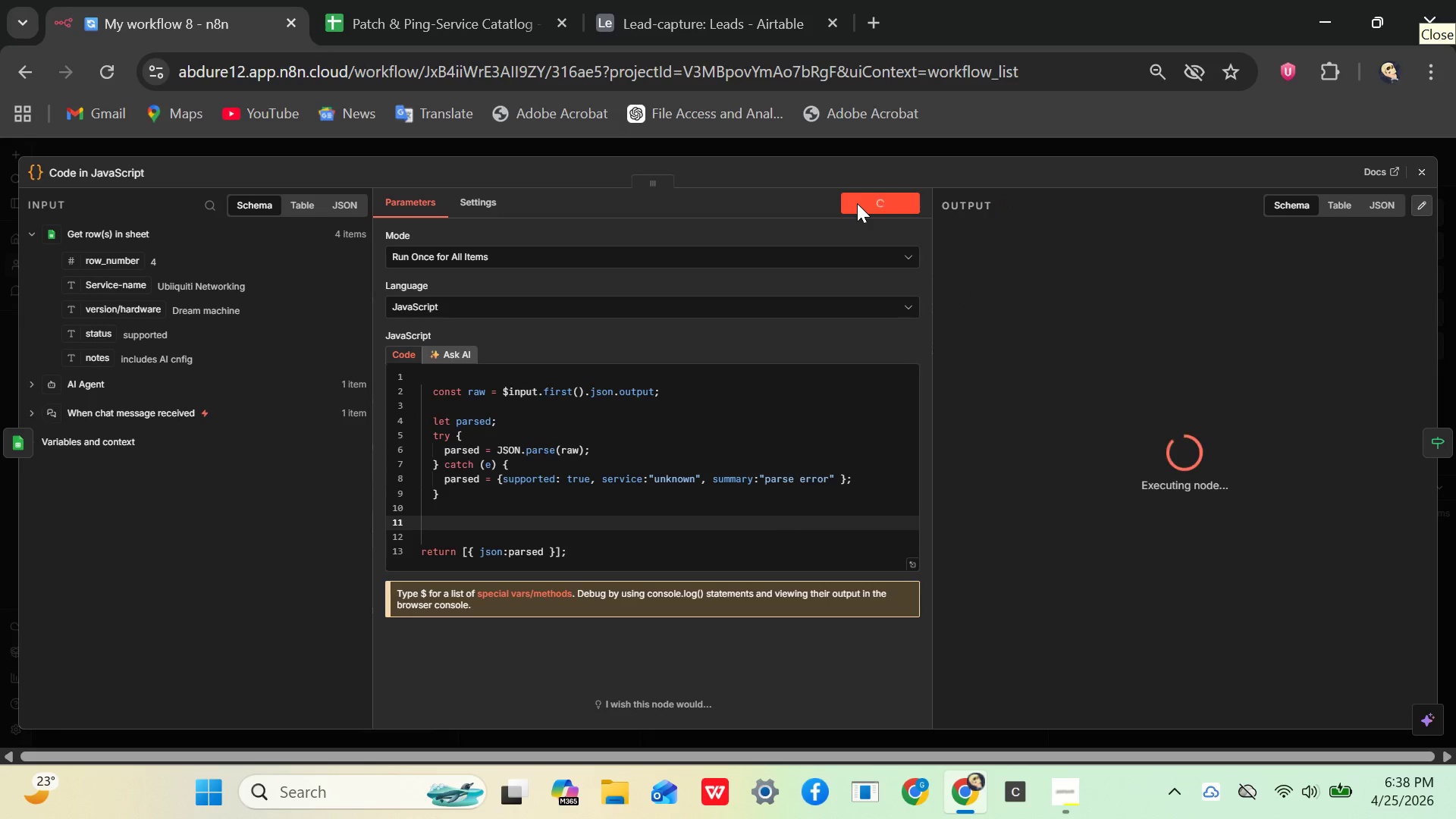 
left_click([1420, 172])
 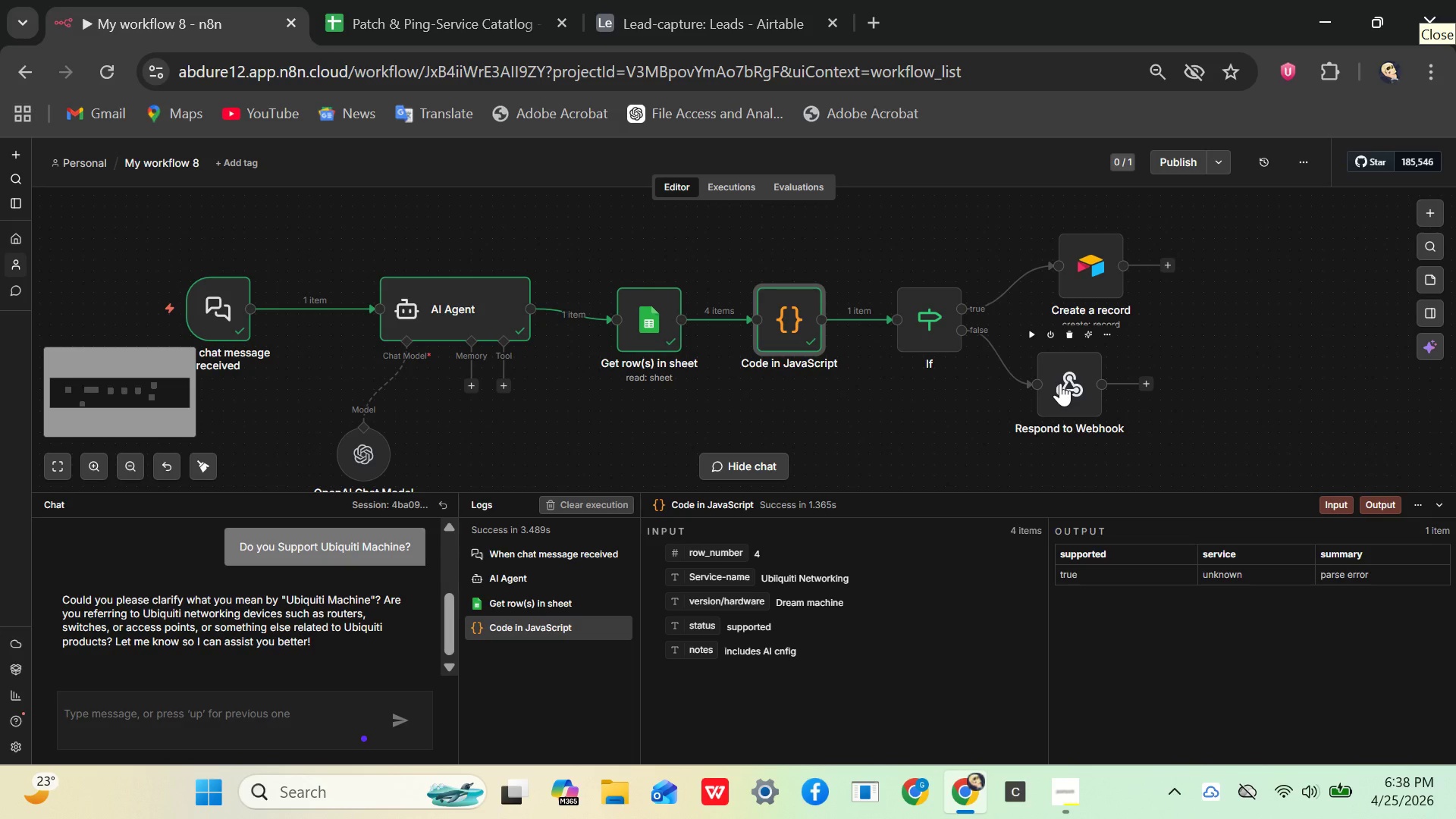 
double_click([1063, 383])
 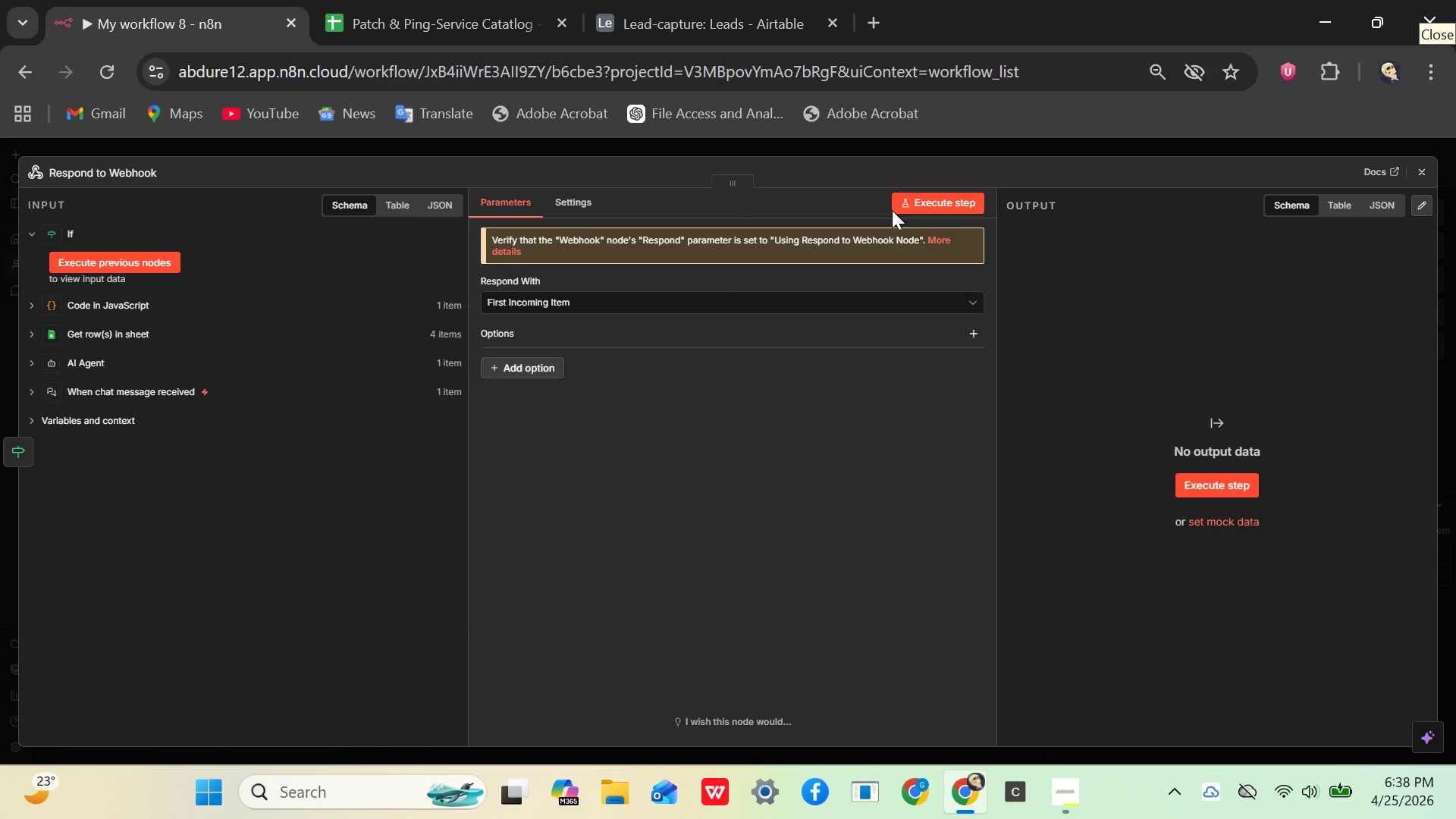 
left_click([918, 203])
 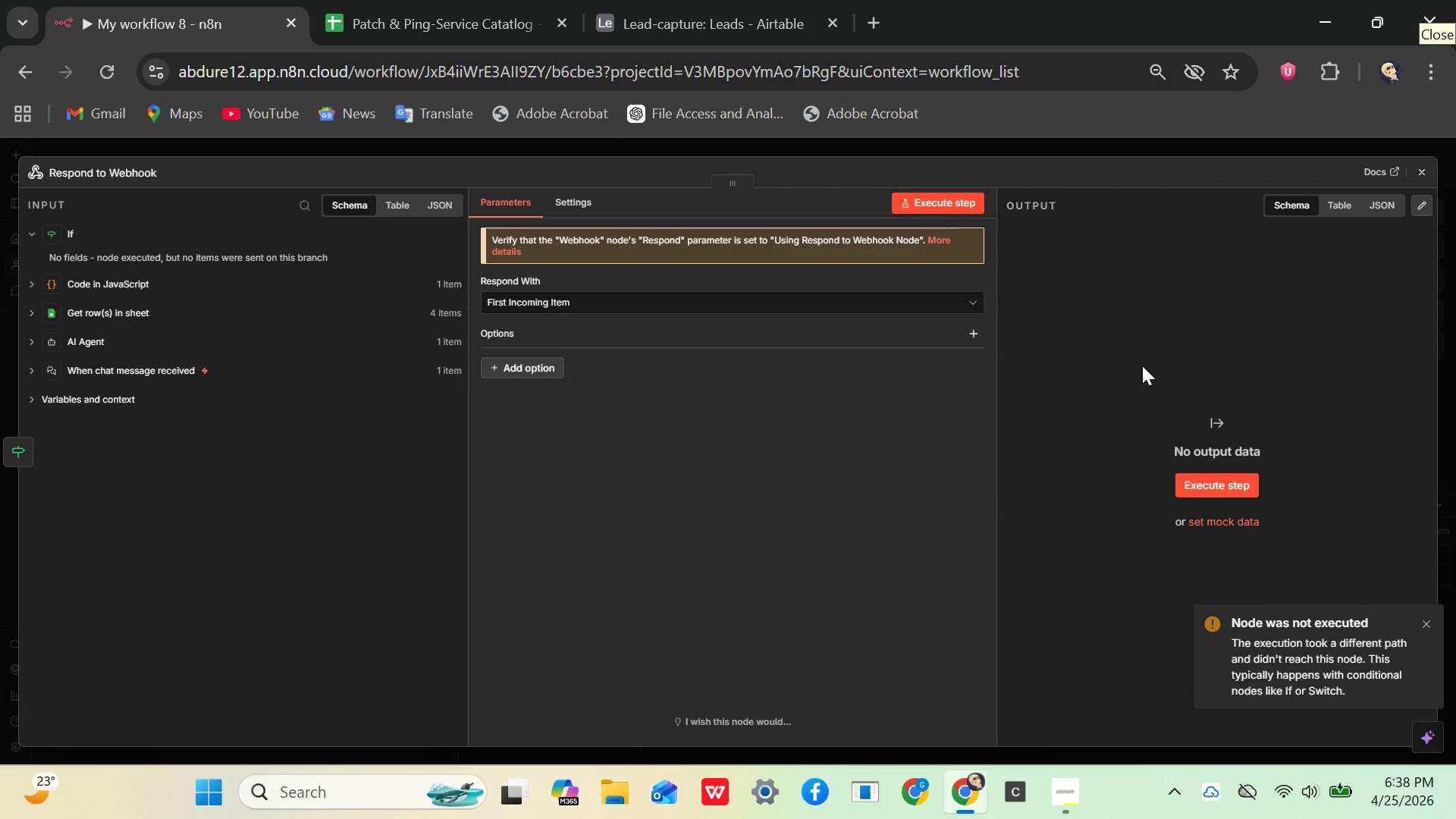 
left_click([930, 205])
 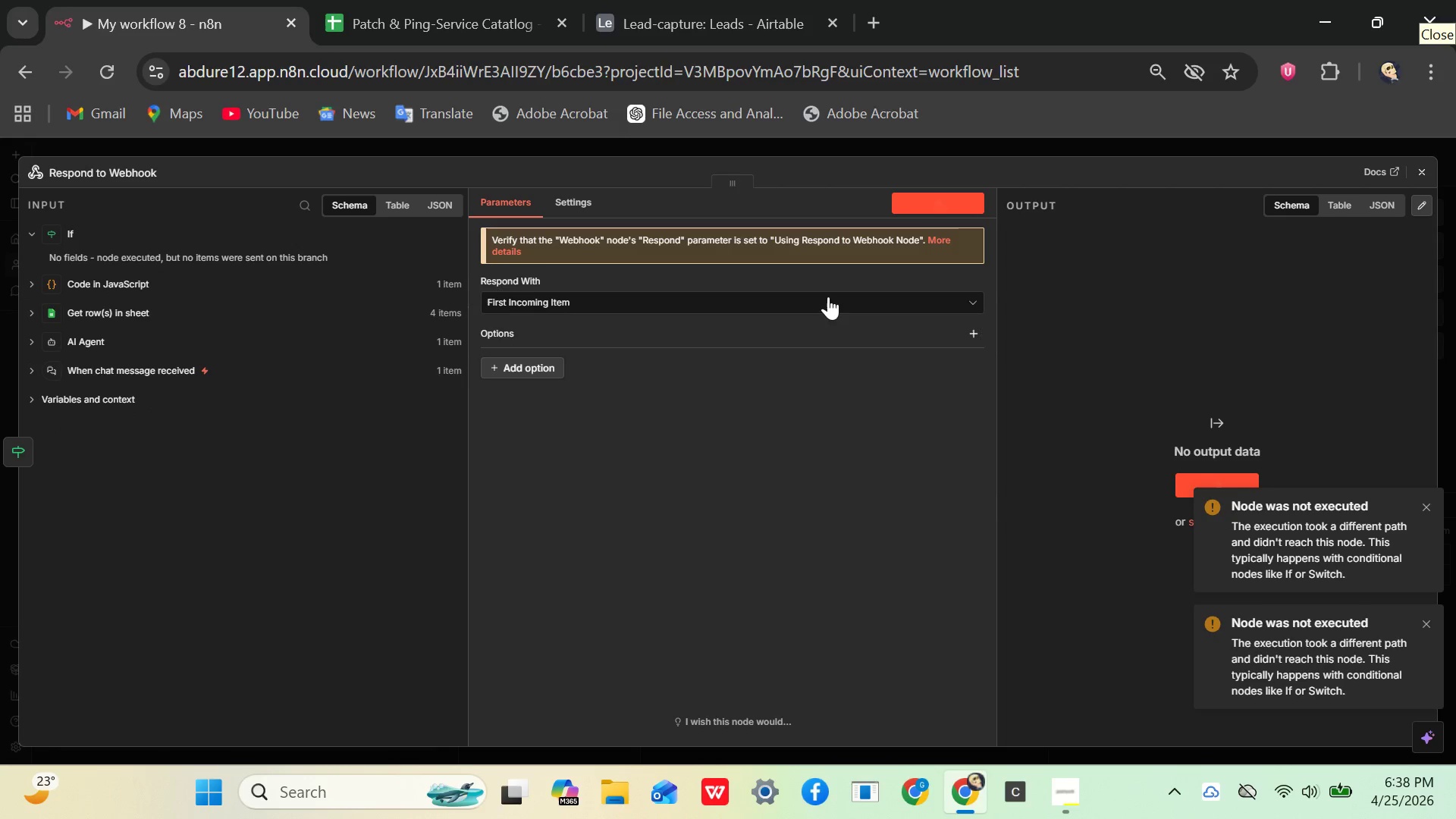 
left_click([821, 305])
 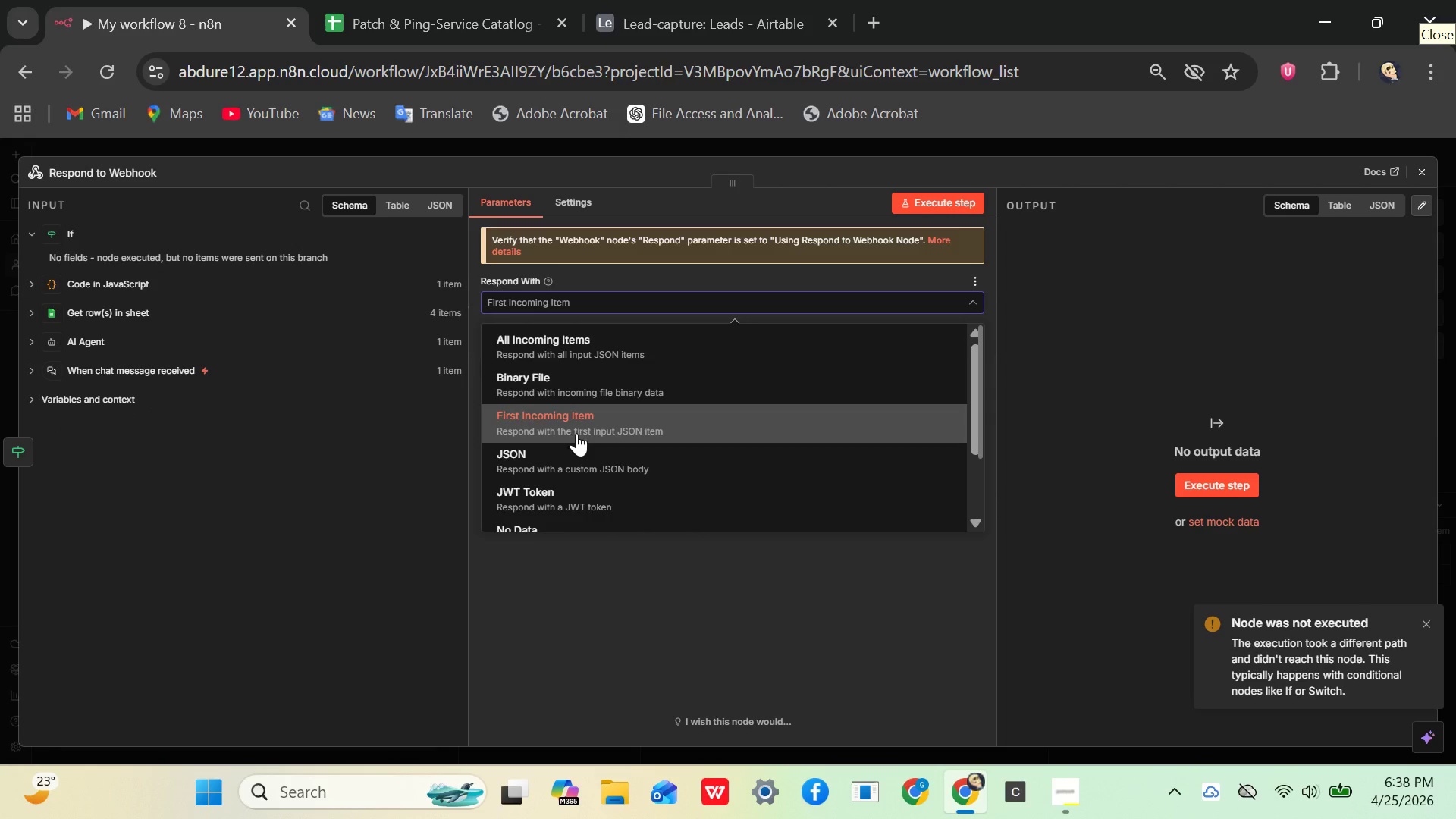 
left_click([576, 429])
 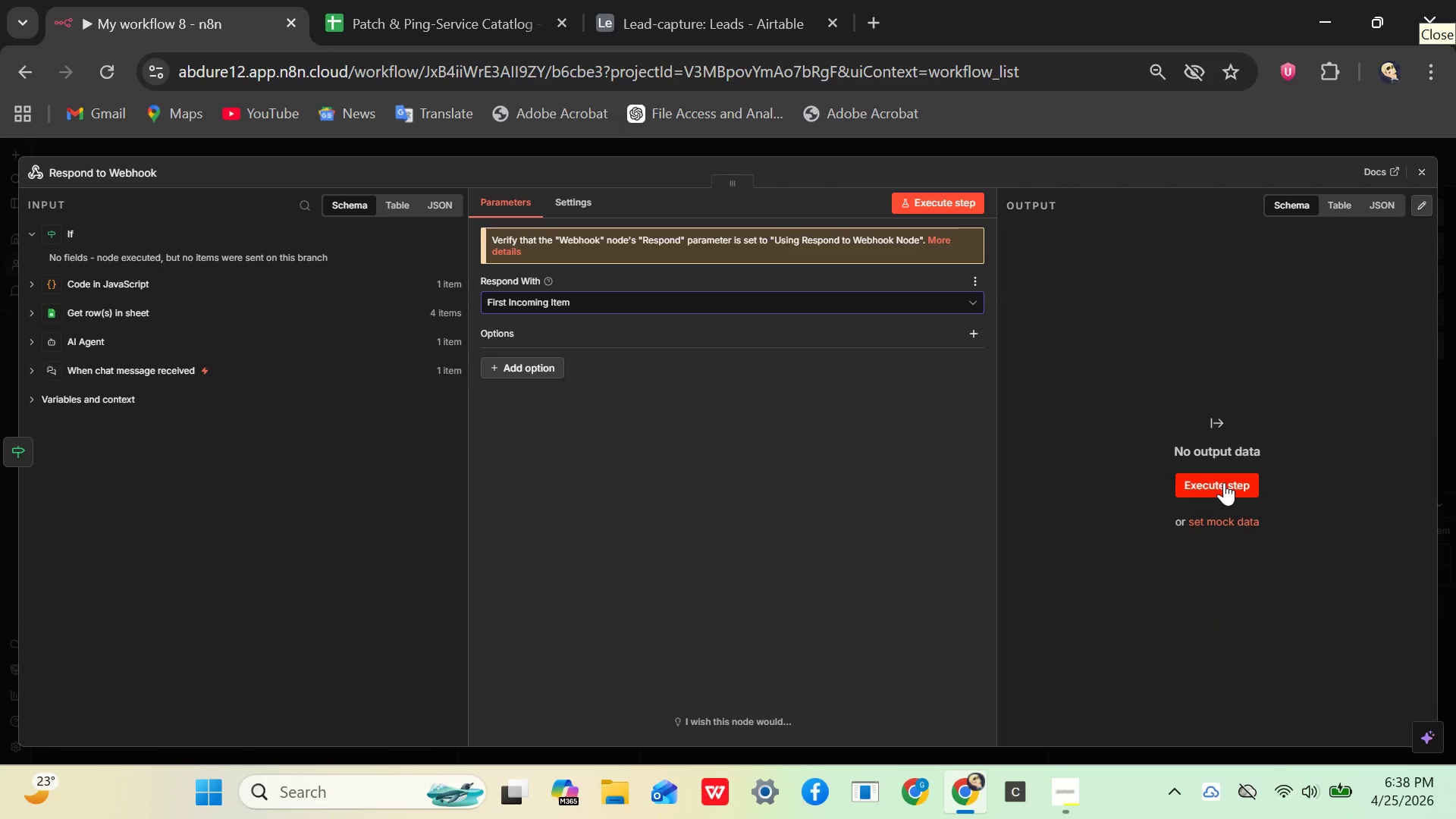 
left_click([1224, 483])
 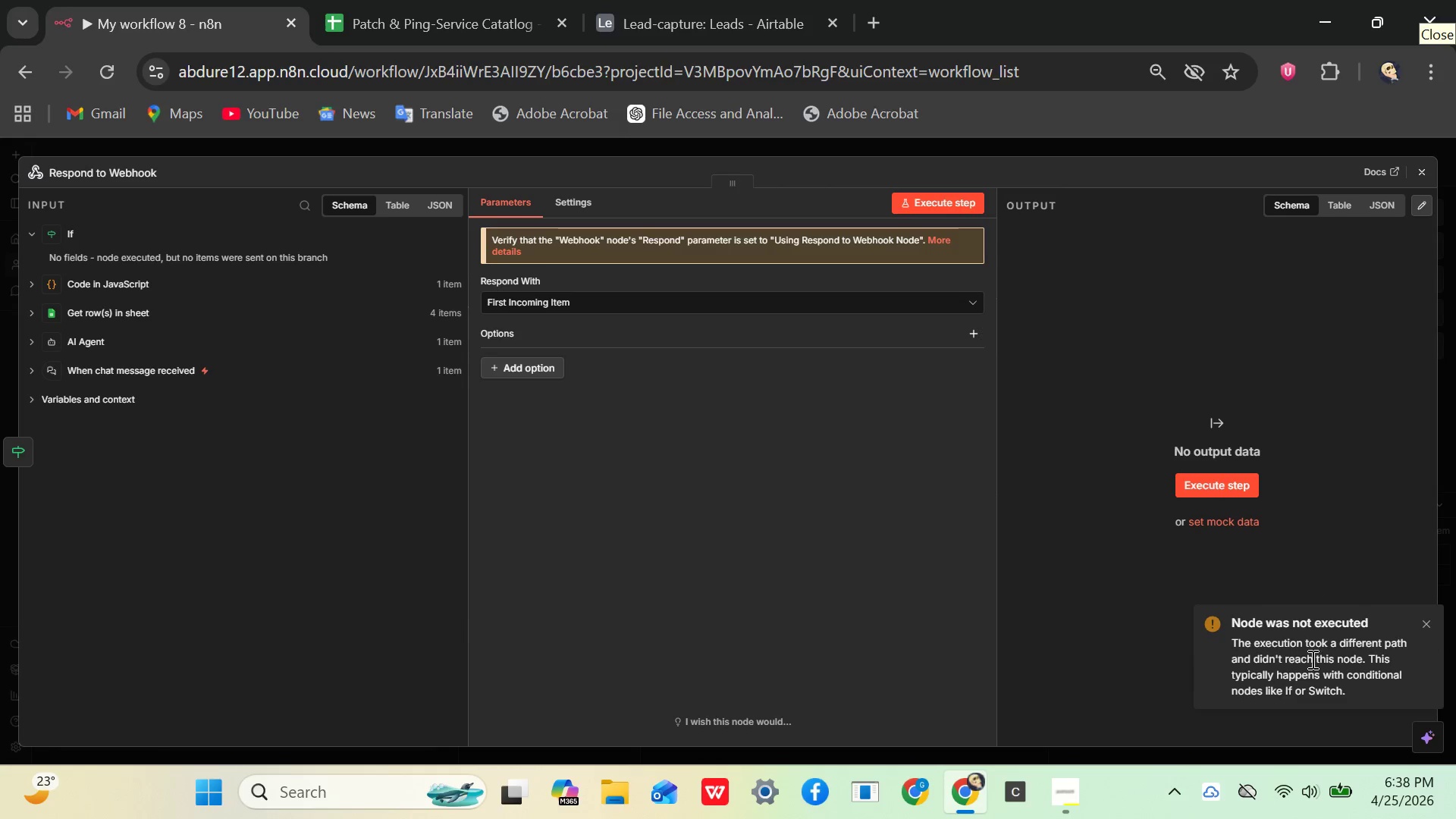 
wait(6.69)
 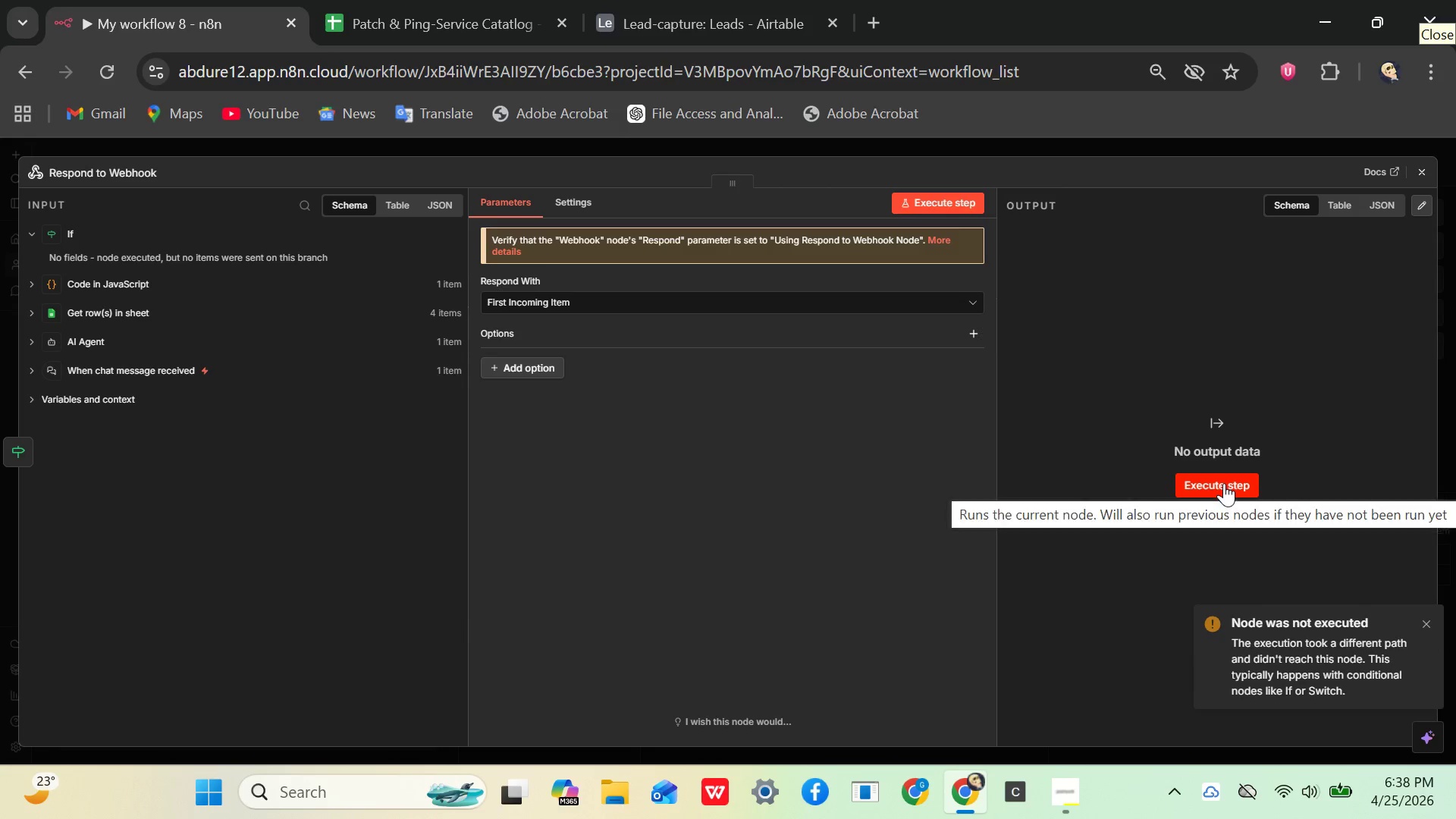 
left_click([1419, 174])
 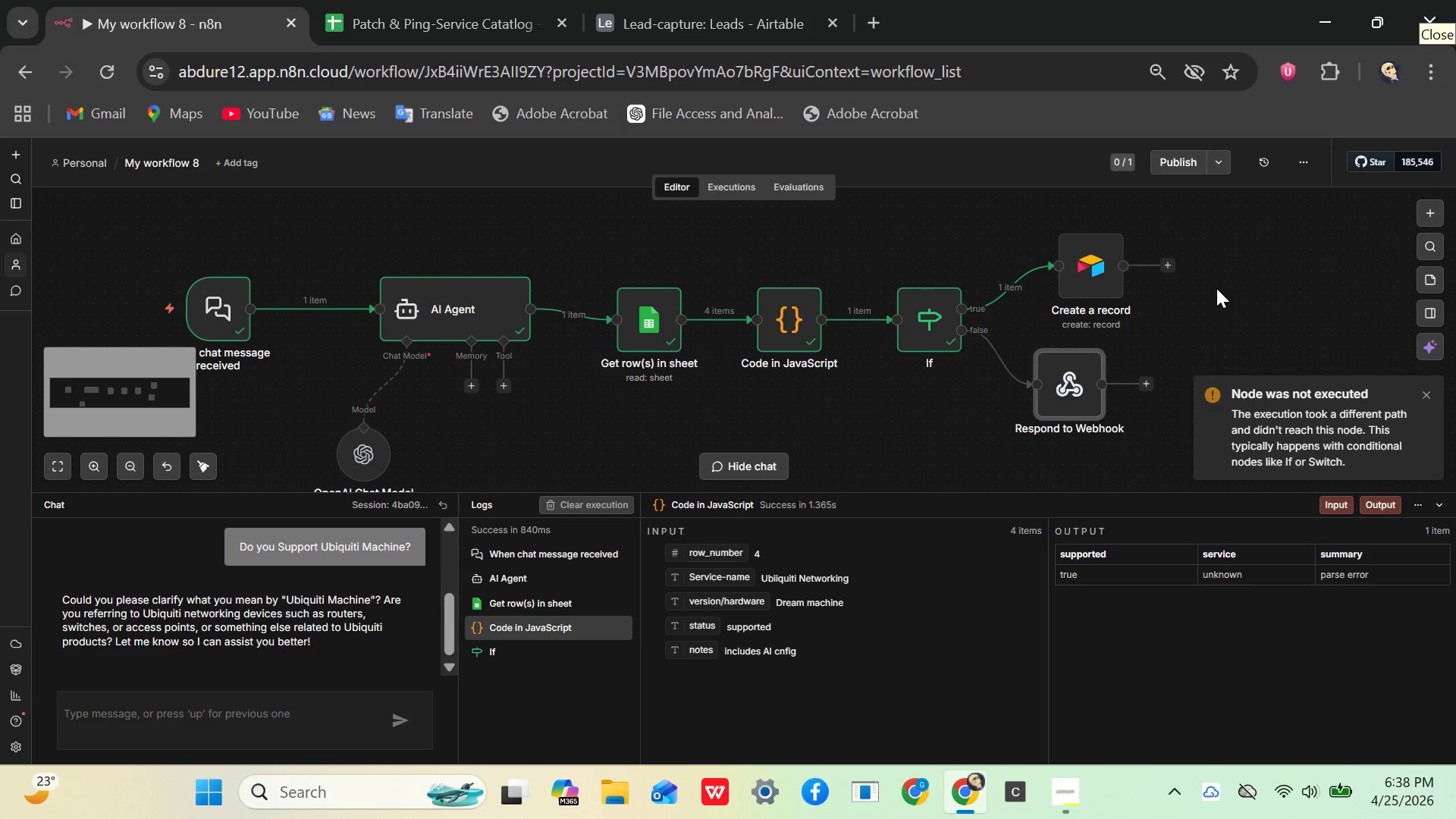 
mouse_move([1097, 321])
 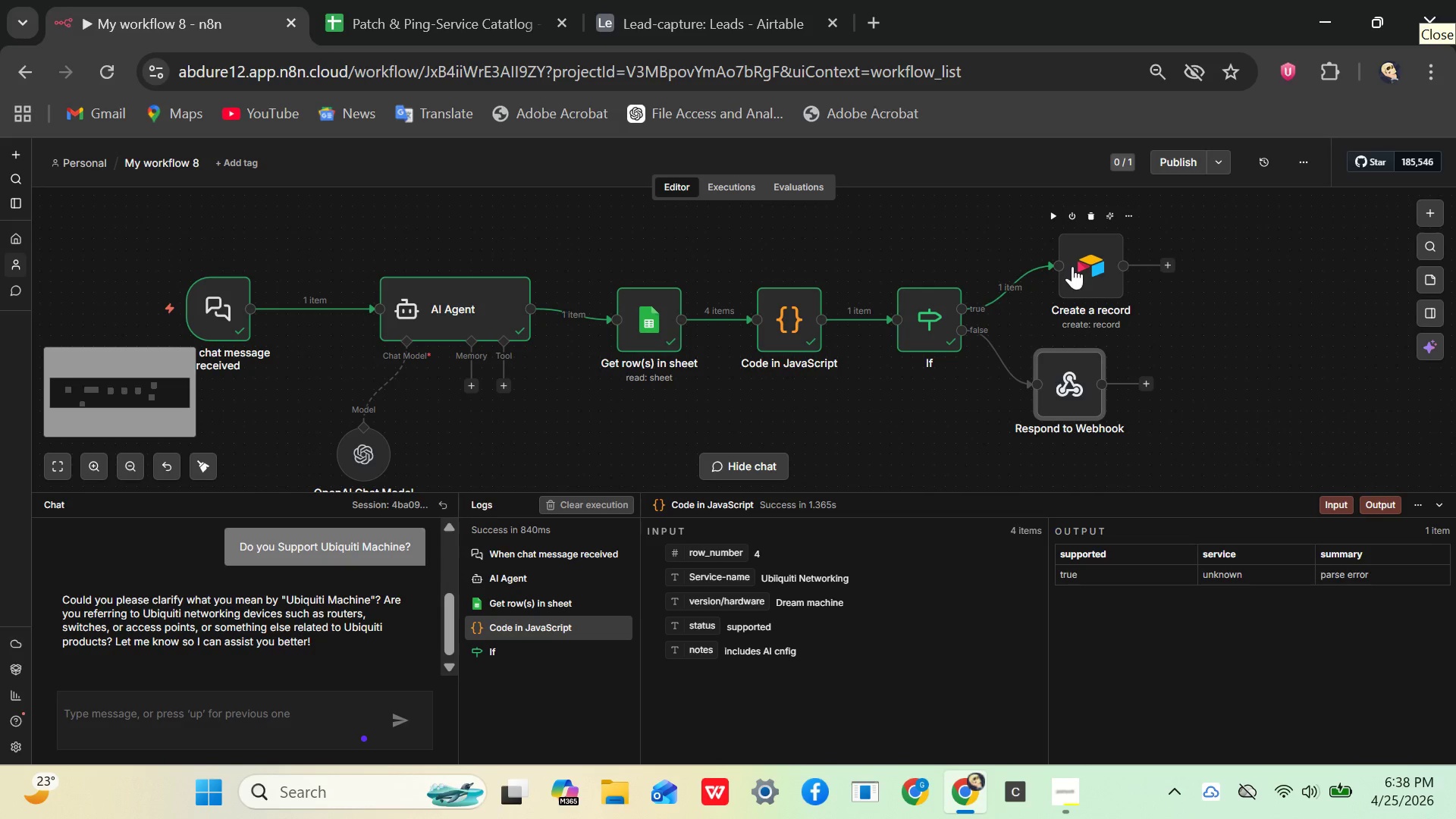 
left_click([1069, 266])
 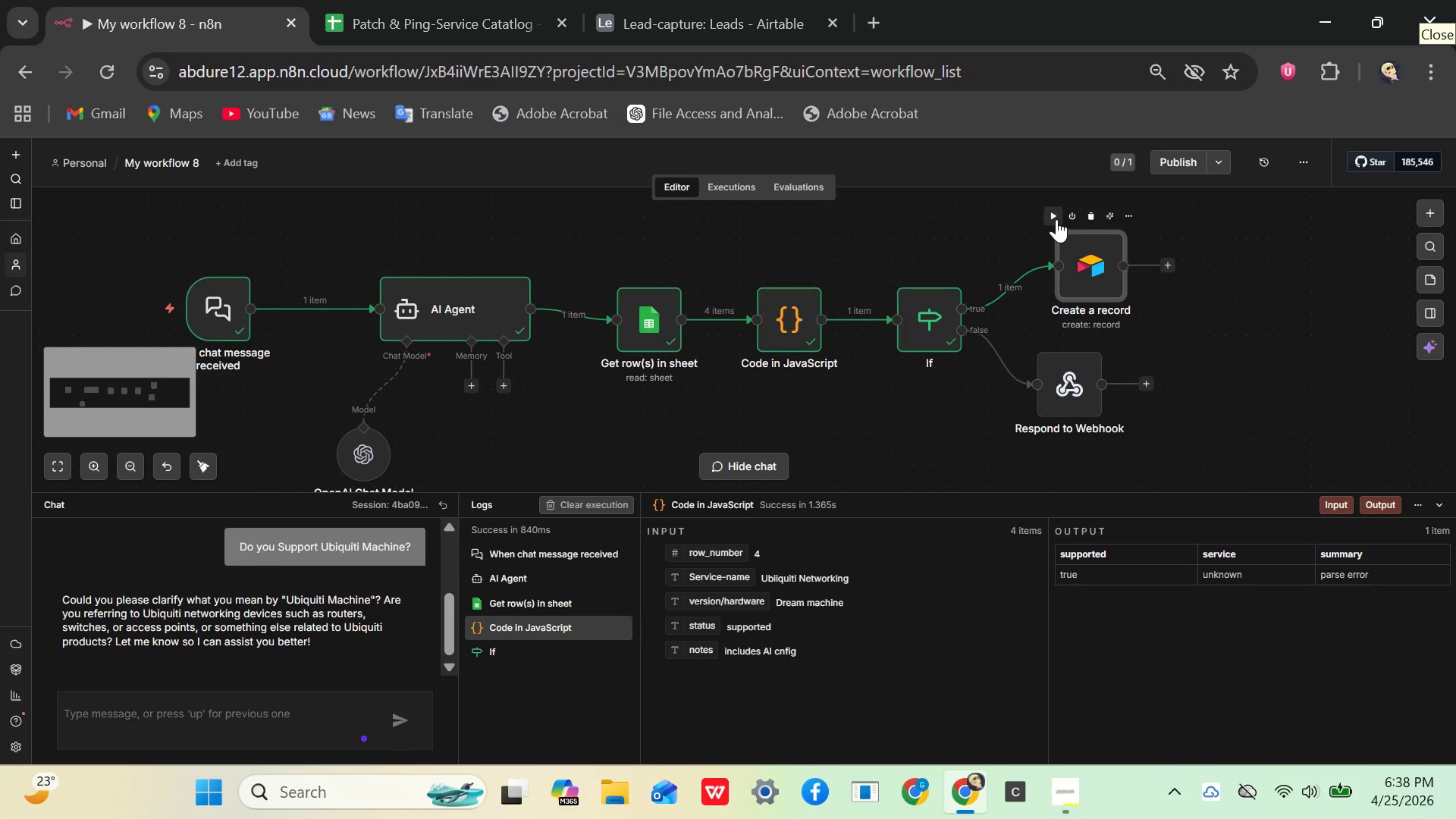 
left_click([1056, 218])
 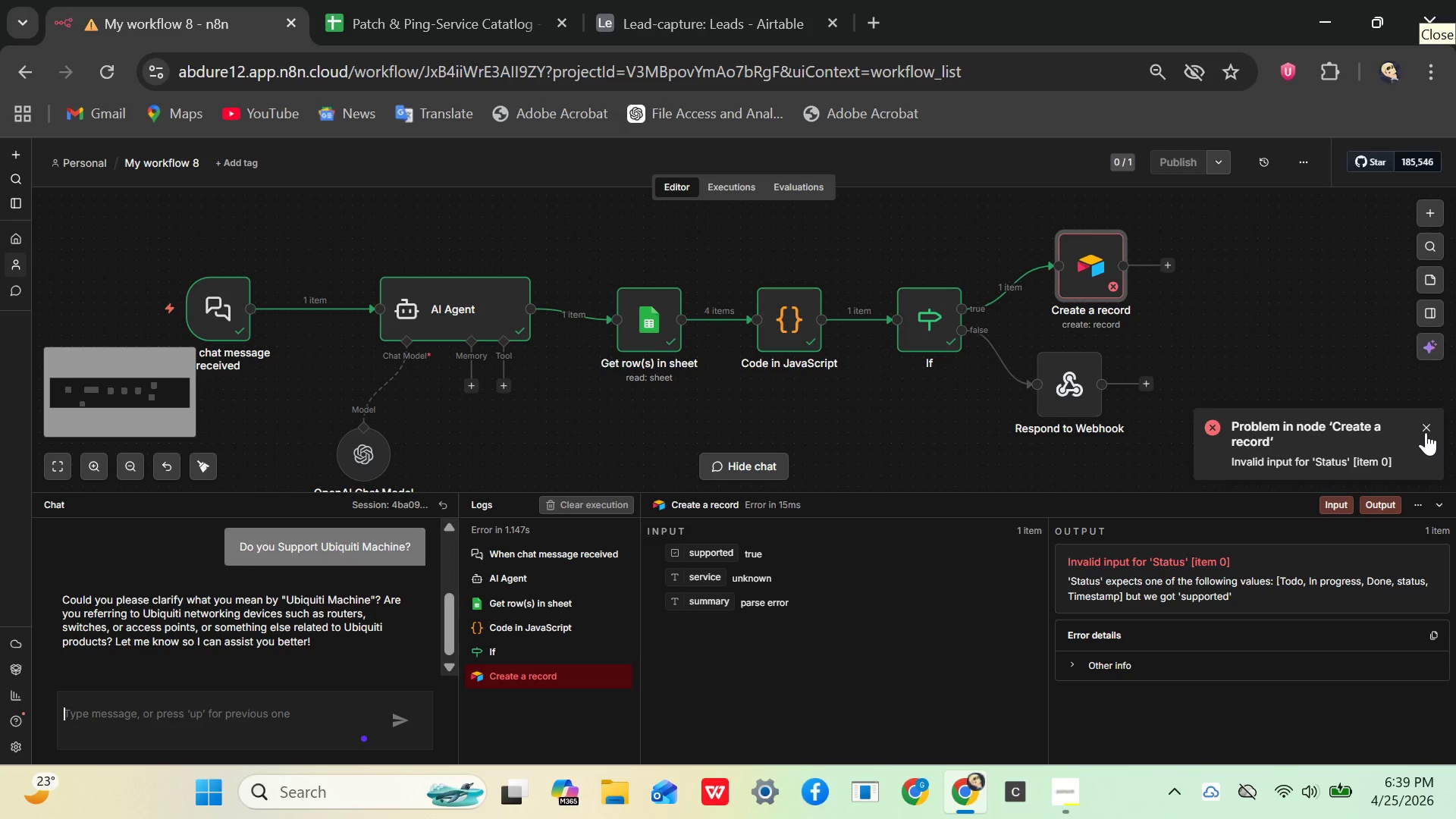 
left_click([1166, 331])
 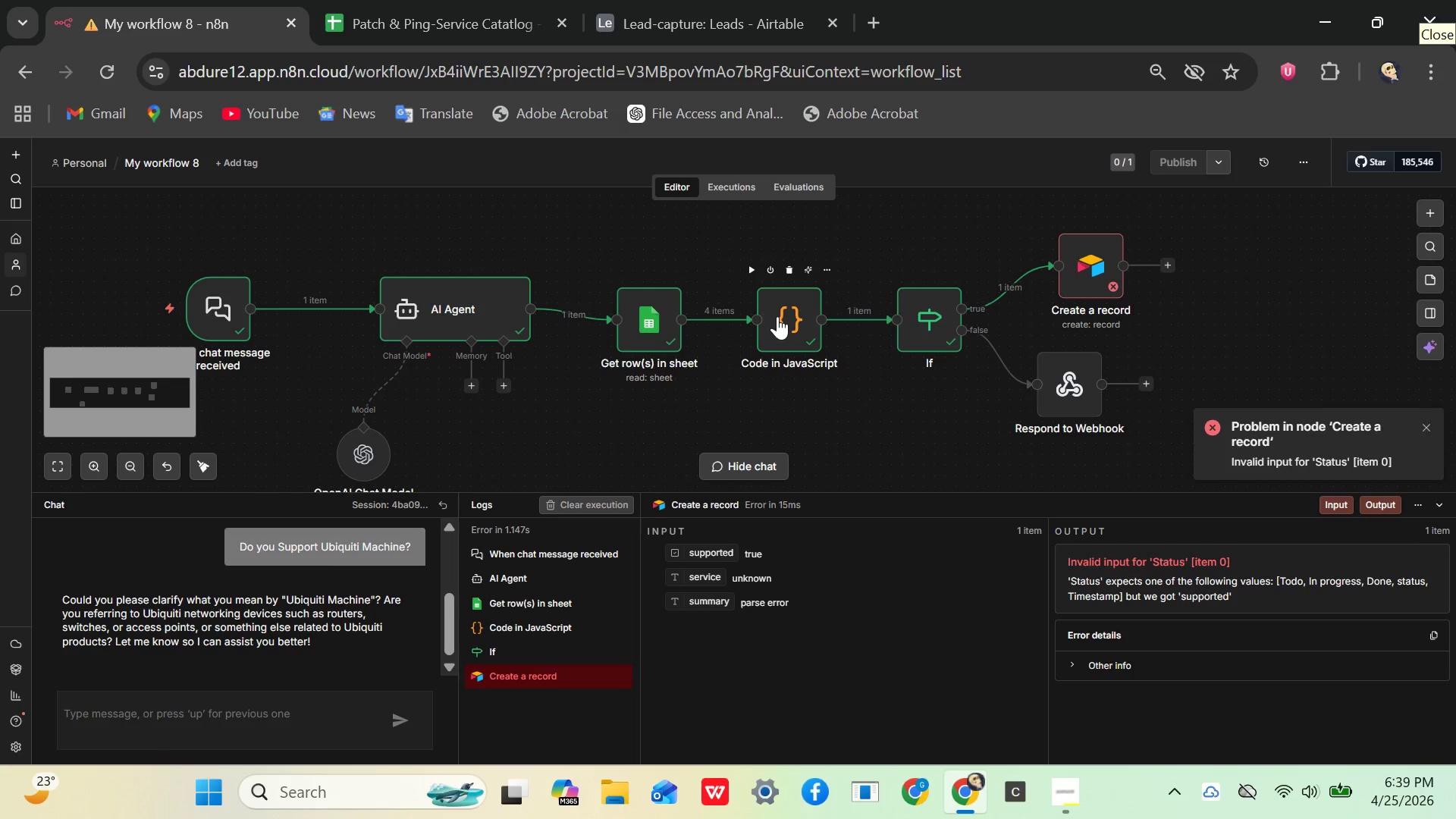 
wait(5.53)
 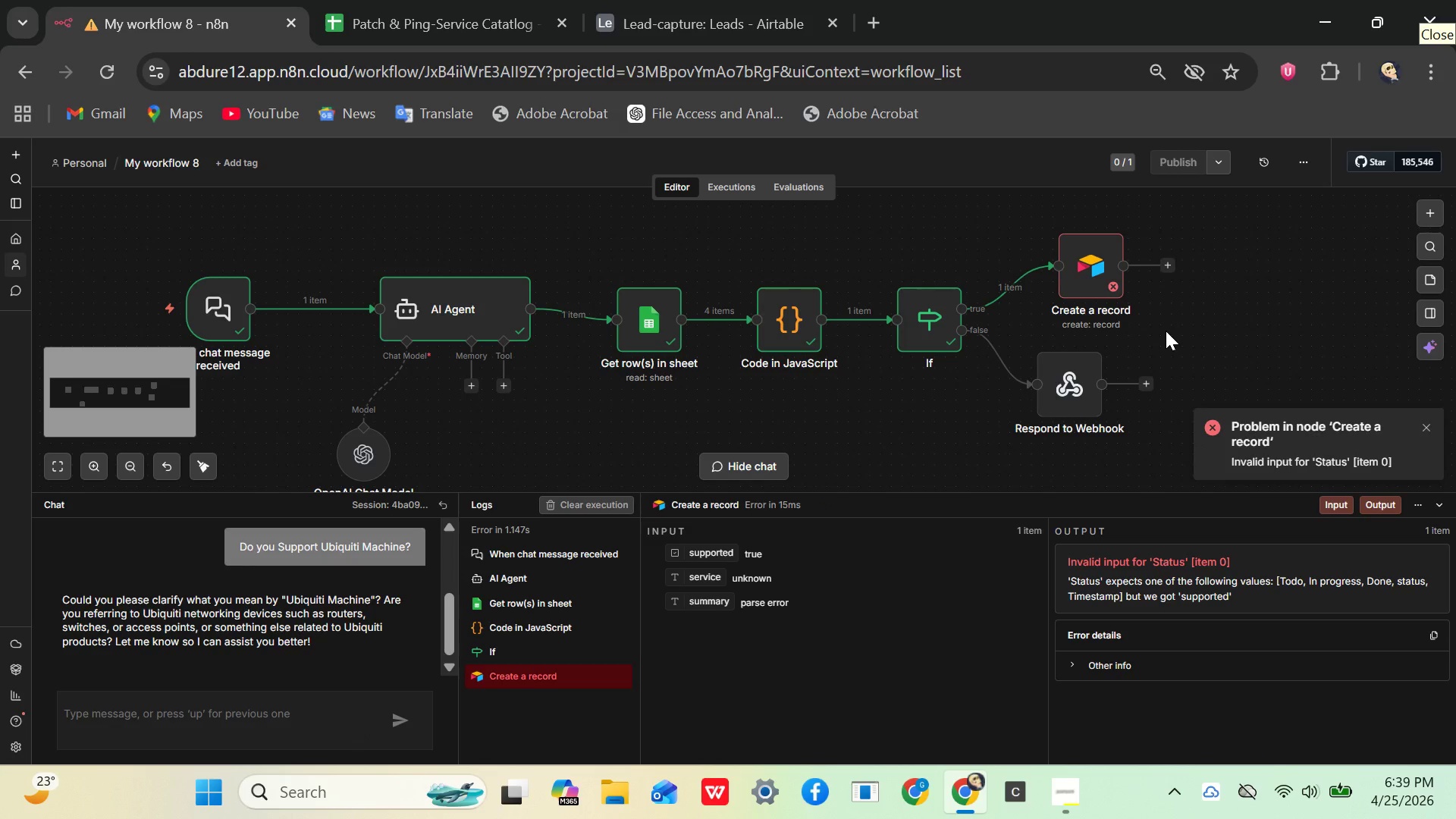 
double_click([777, 316])
 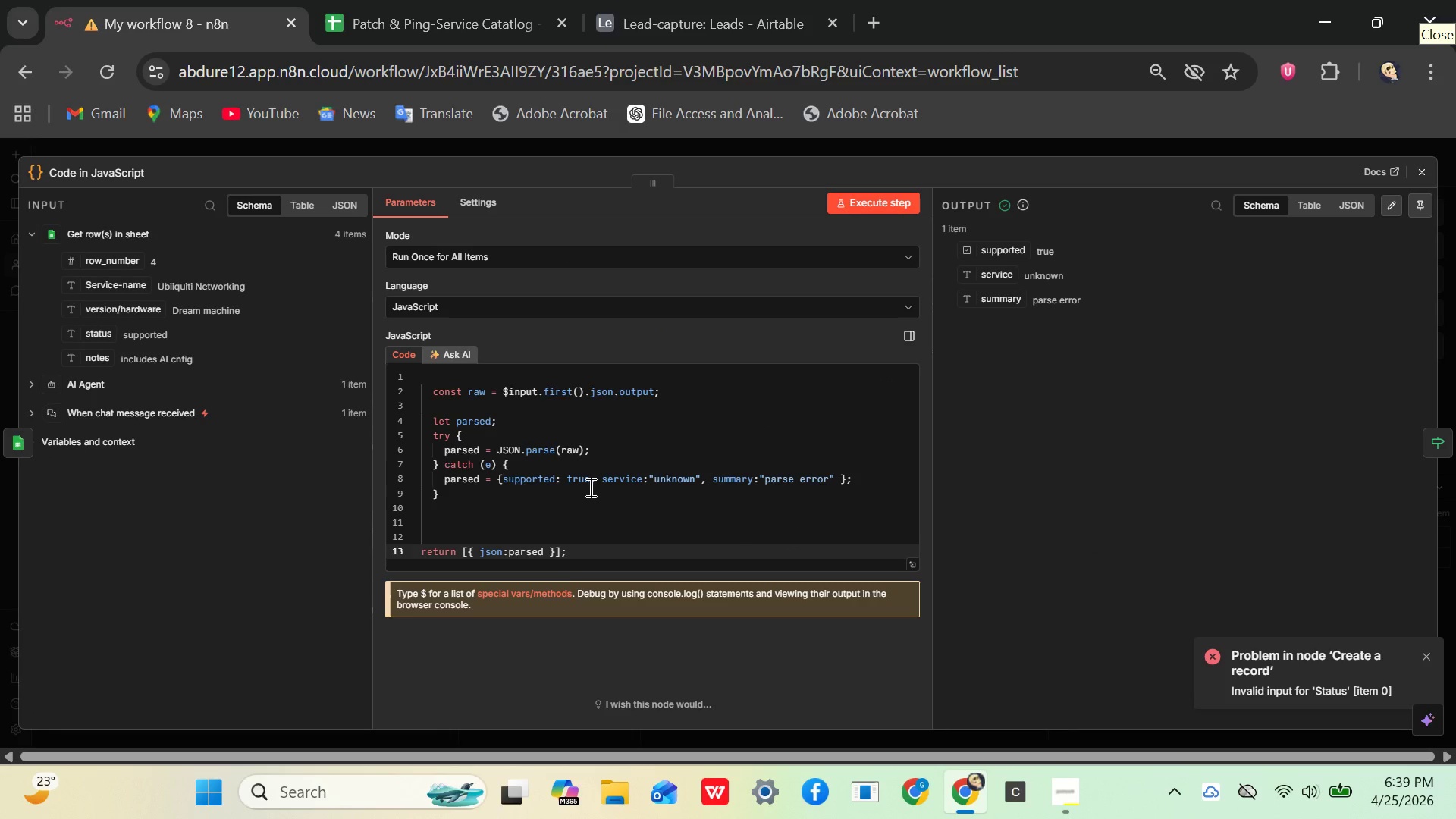 
left_click([589, 487])
 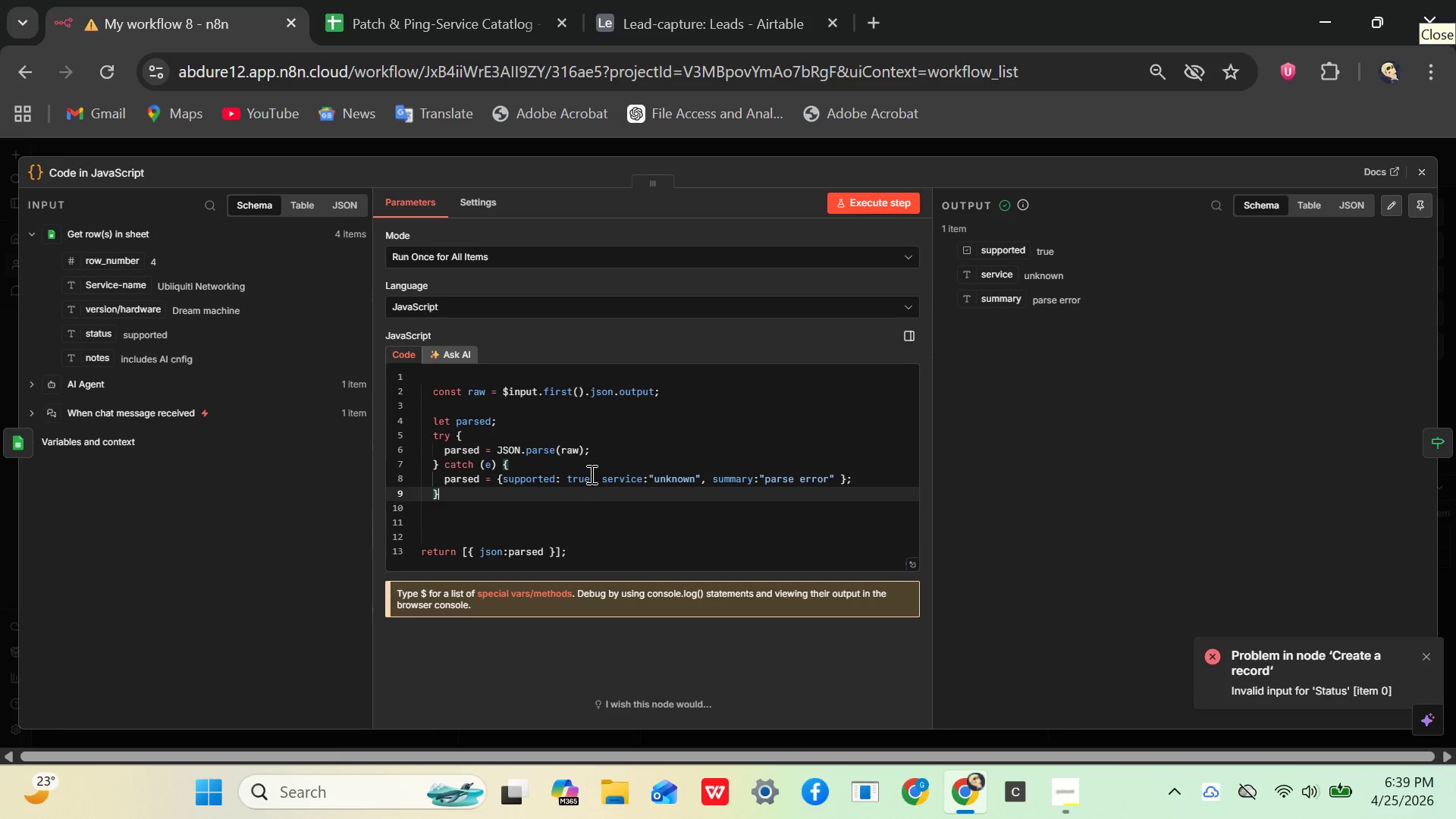 
left_click([591, 474])
 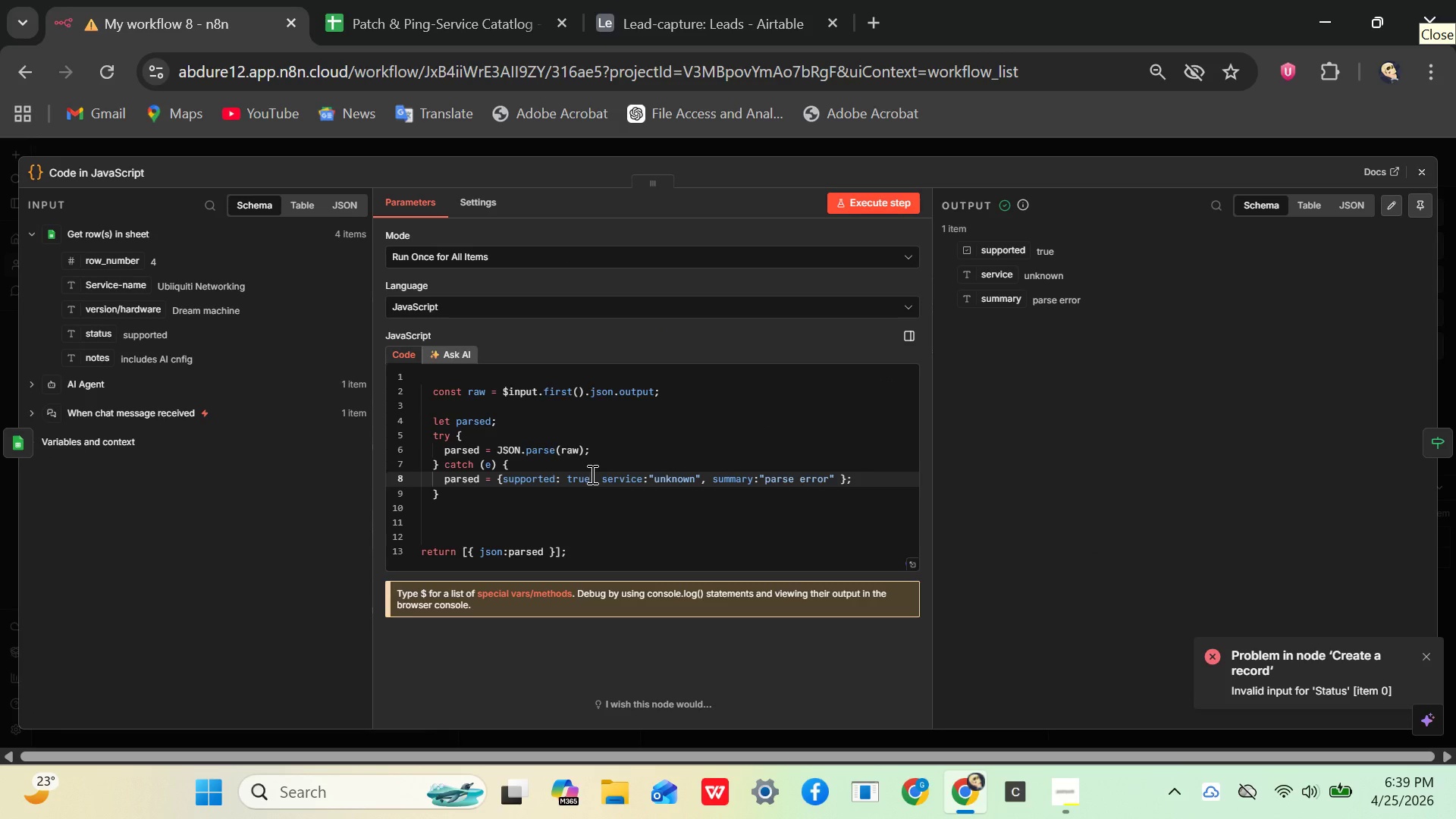 
key(Backspace)
key(Backspace)
key(Backspace)
key(Backspace)
type(false)
 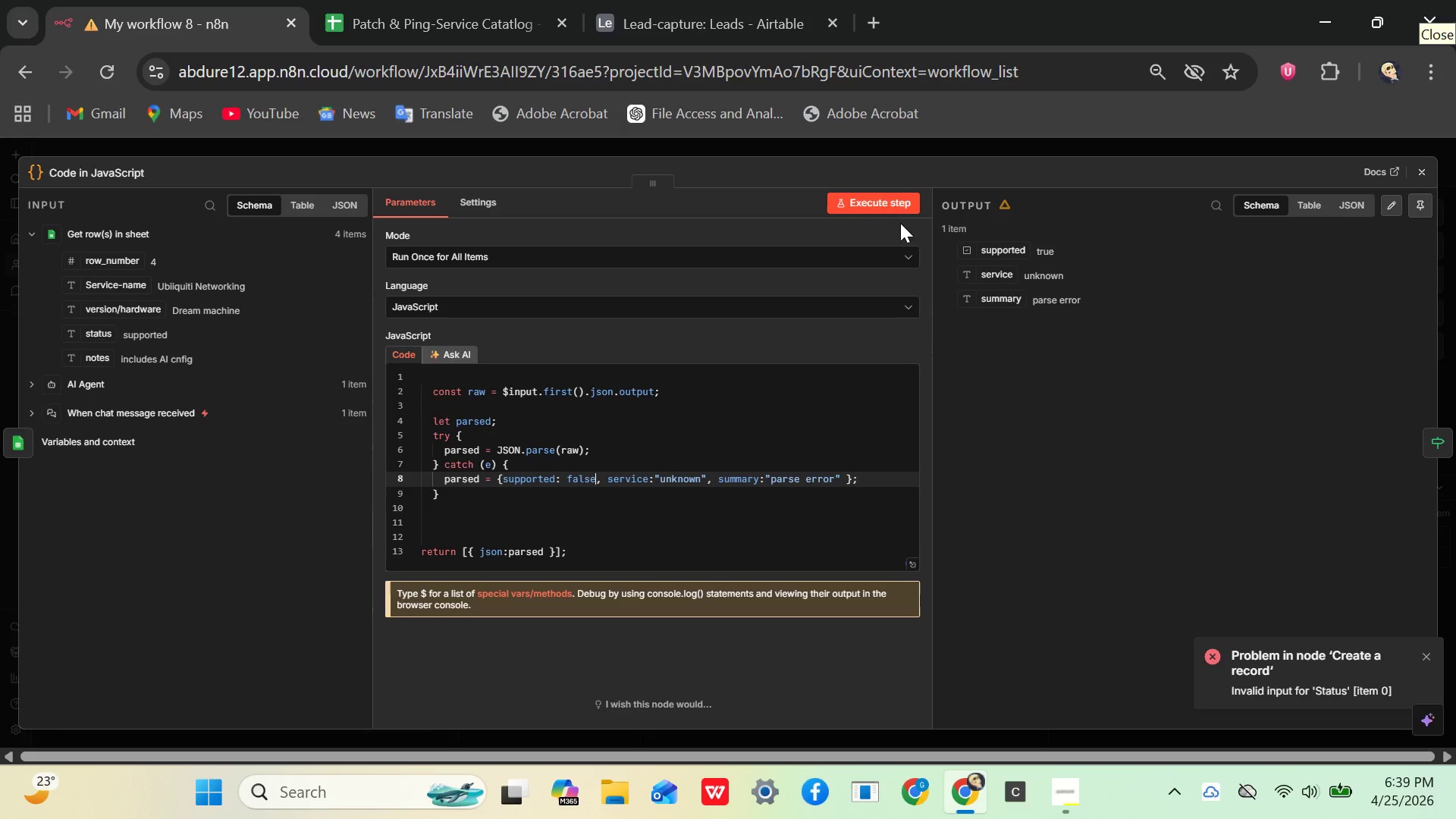 
left_click([861, 206])
 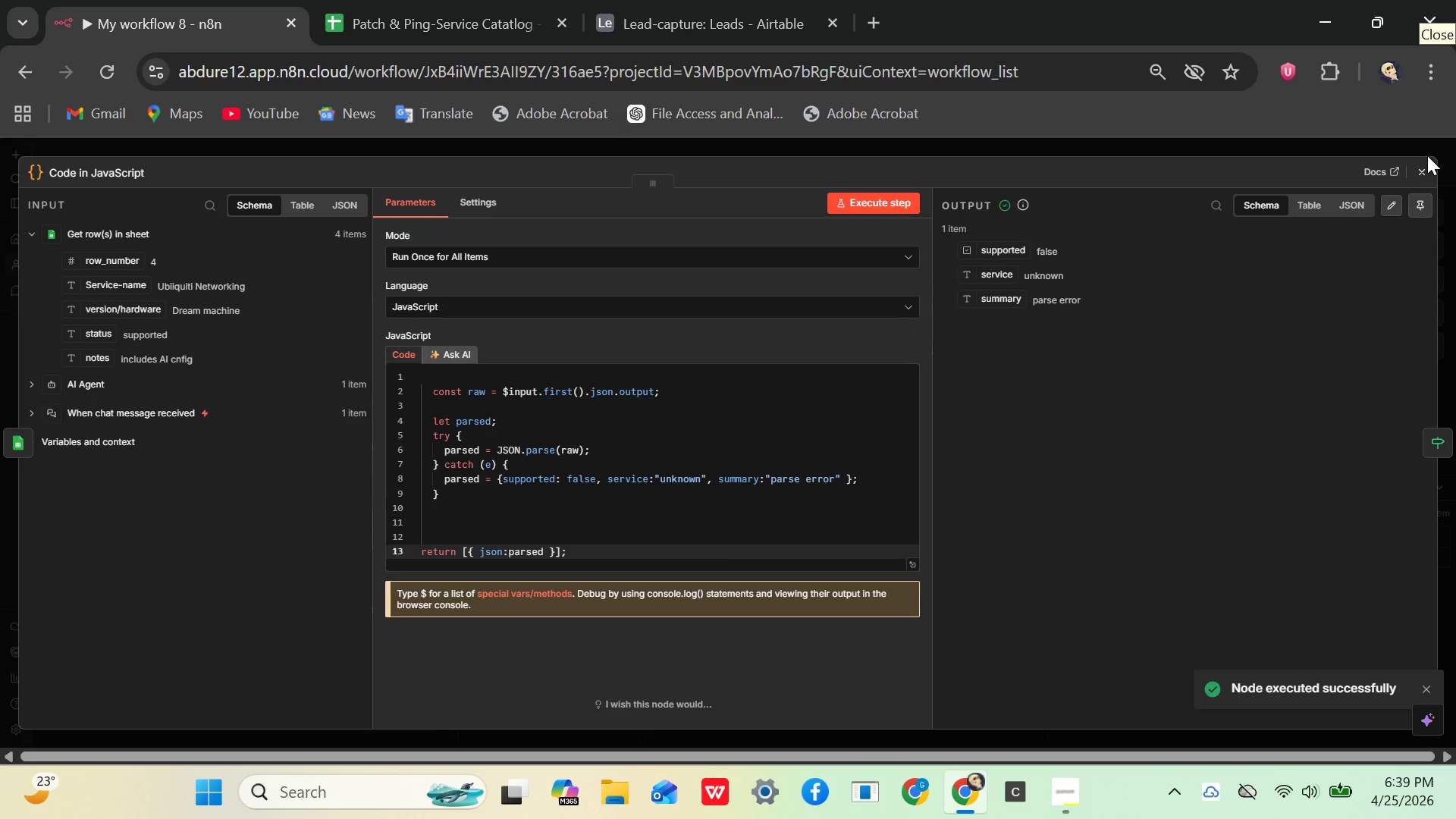 
wait(5.22)
 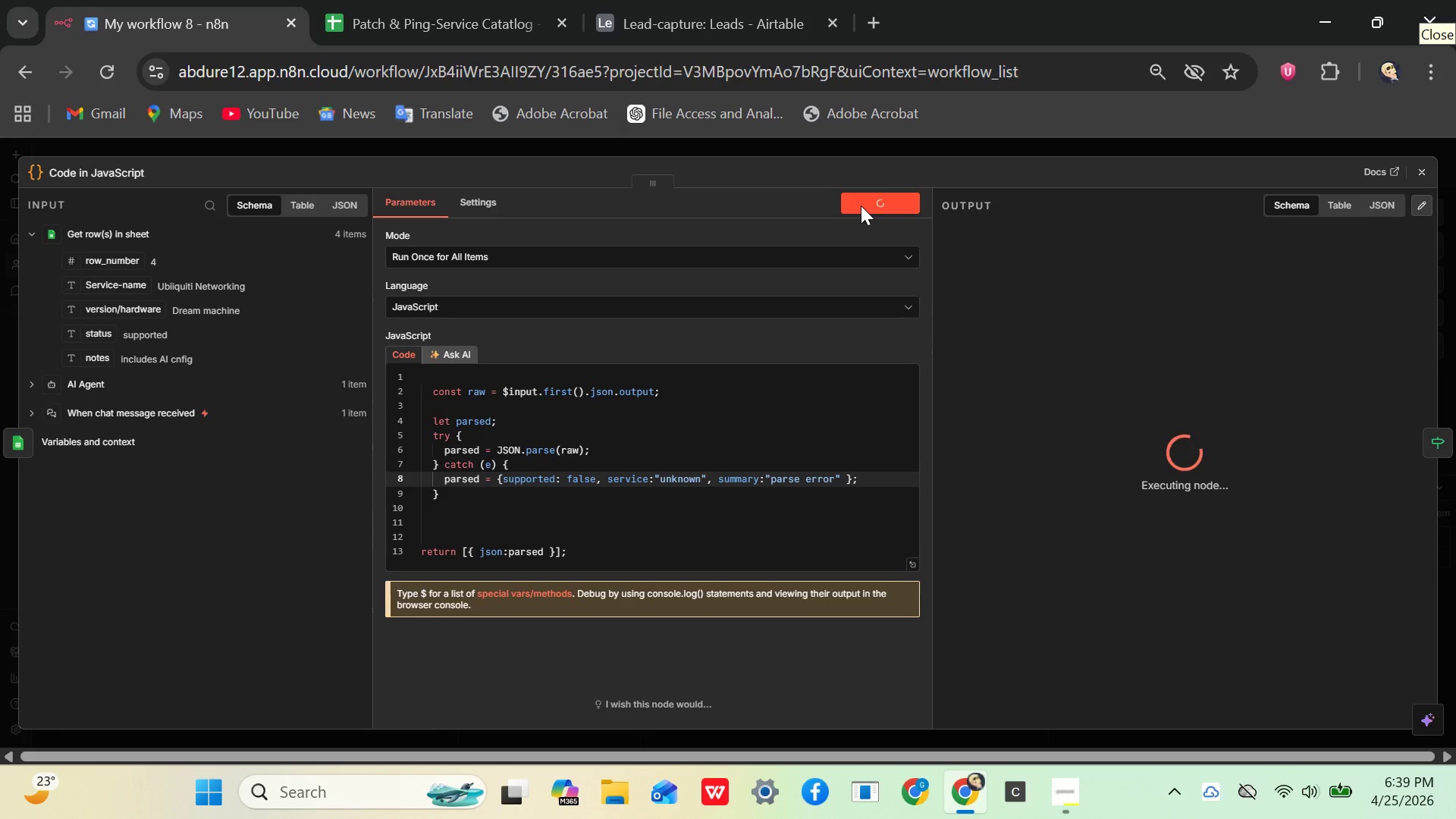 
left_click([1417, 168])
 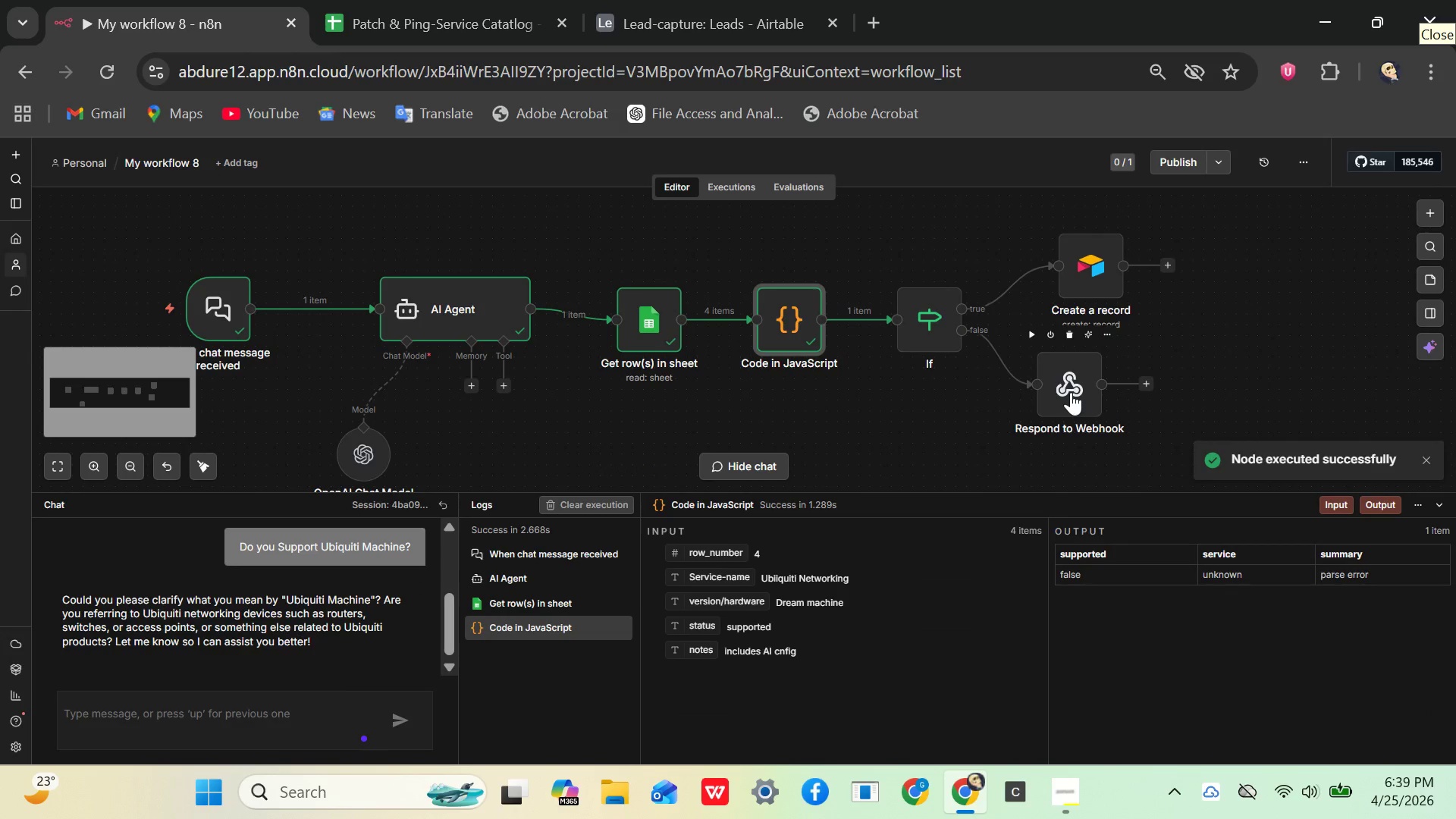 
left_click([1071, 393])
 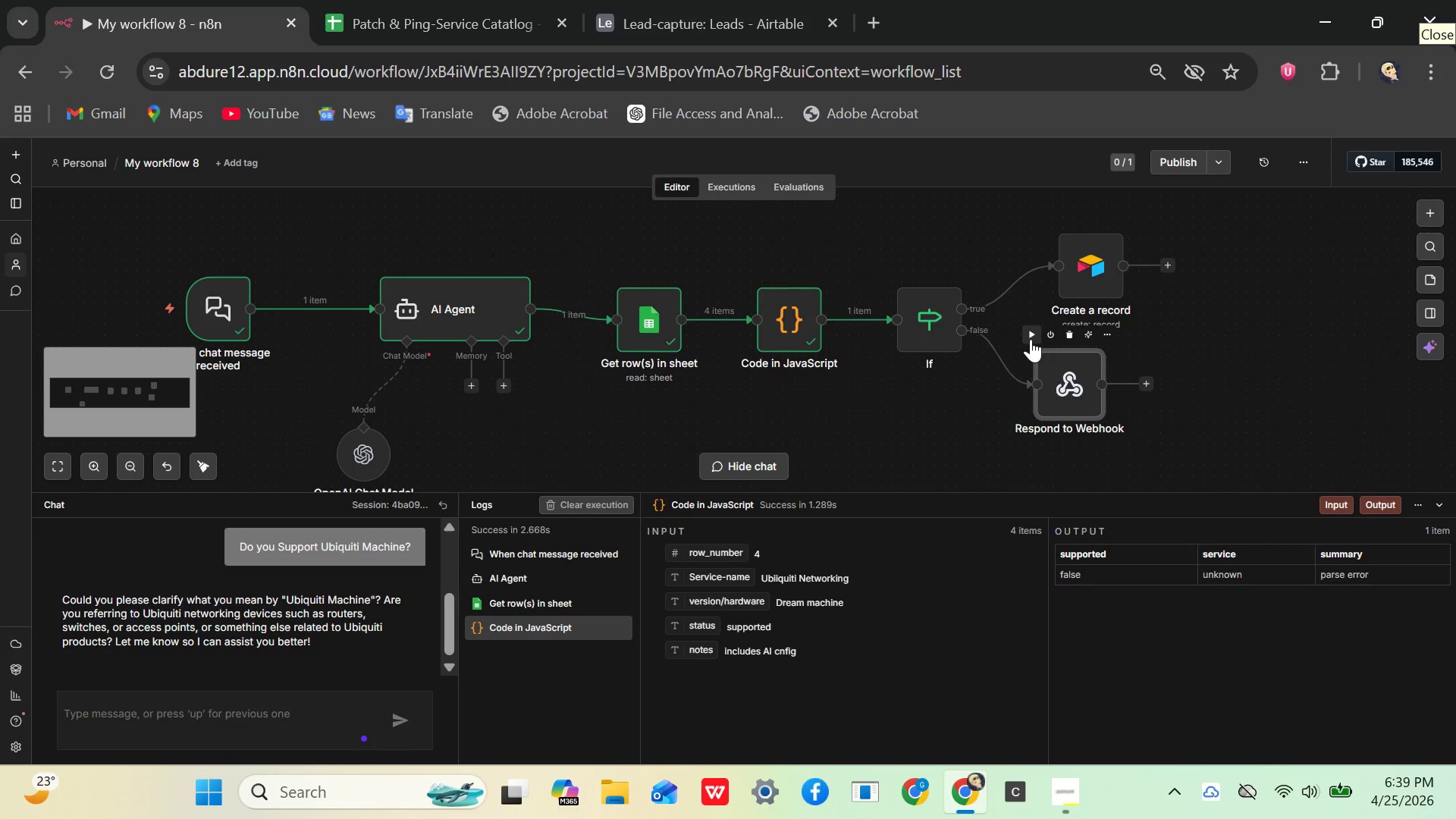 
left_click([1031, 339])
 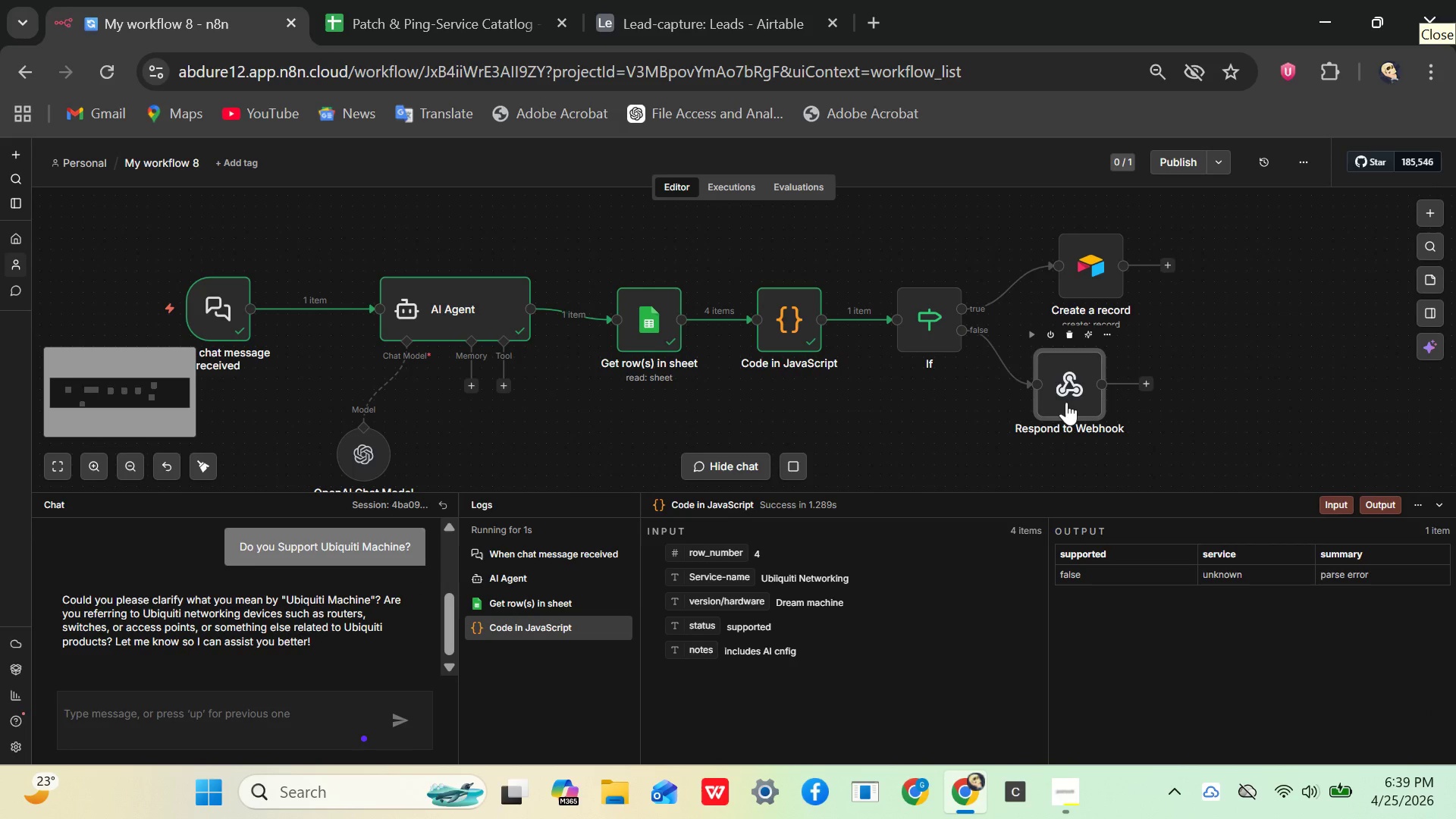 
double_click([1066, 401])
 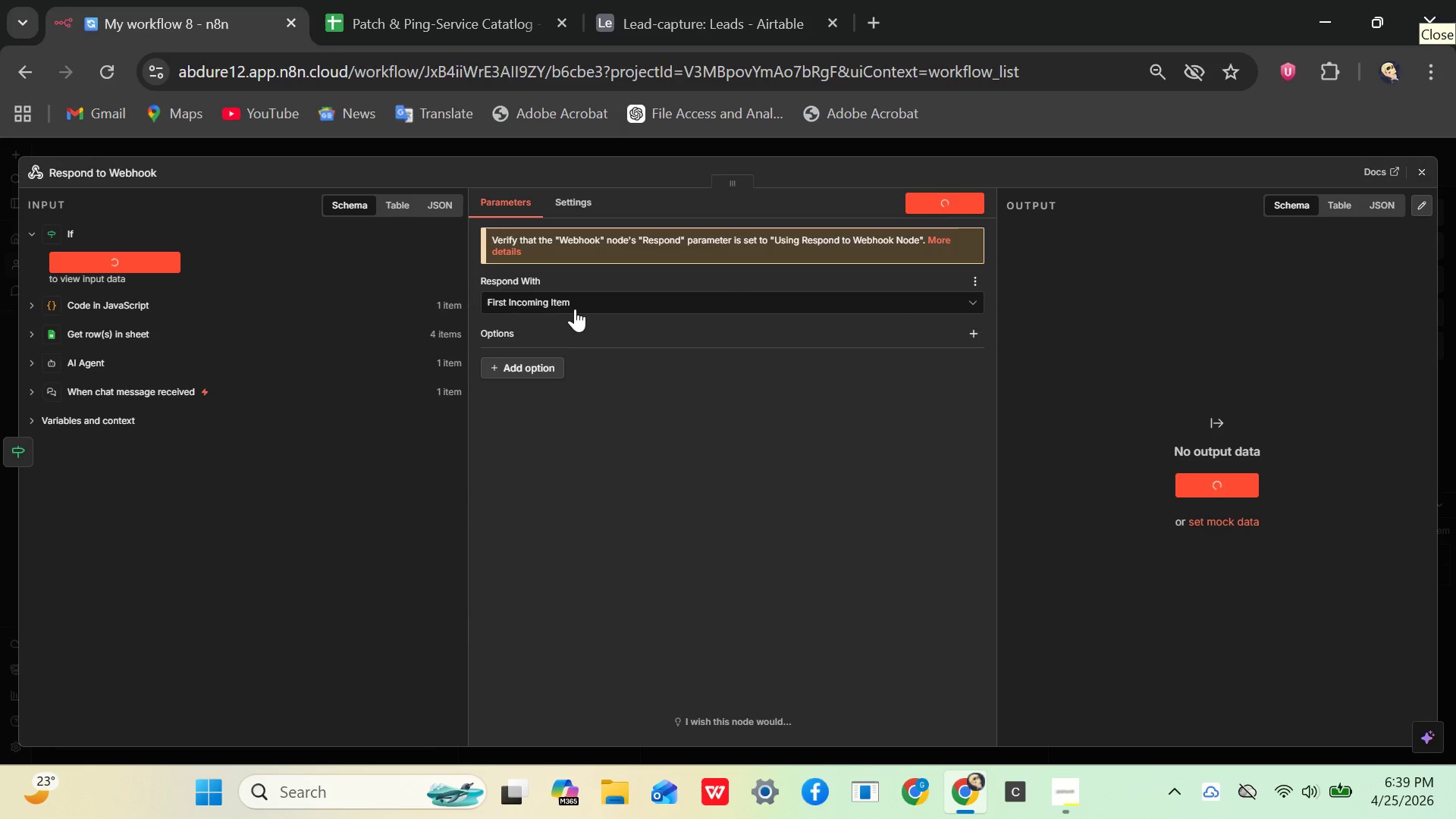 
left_click([575, 303])
 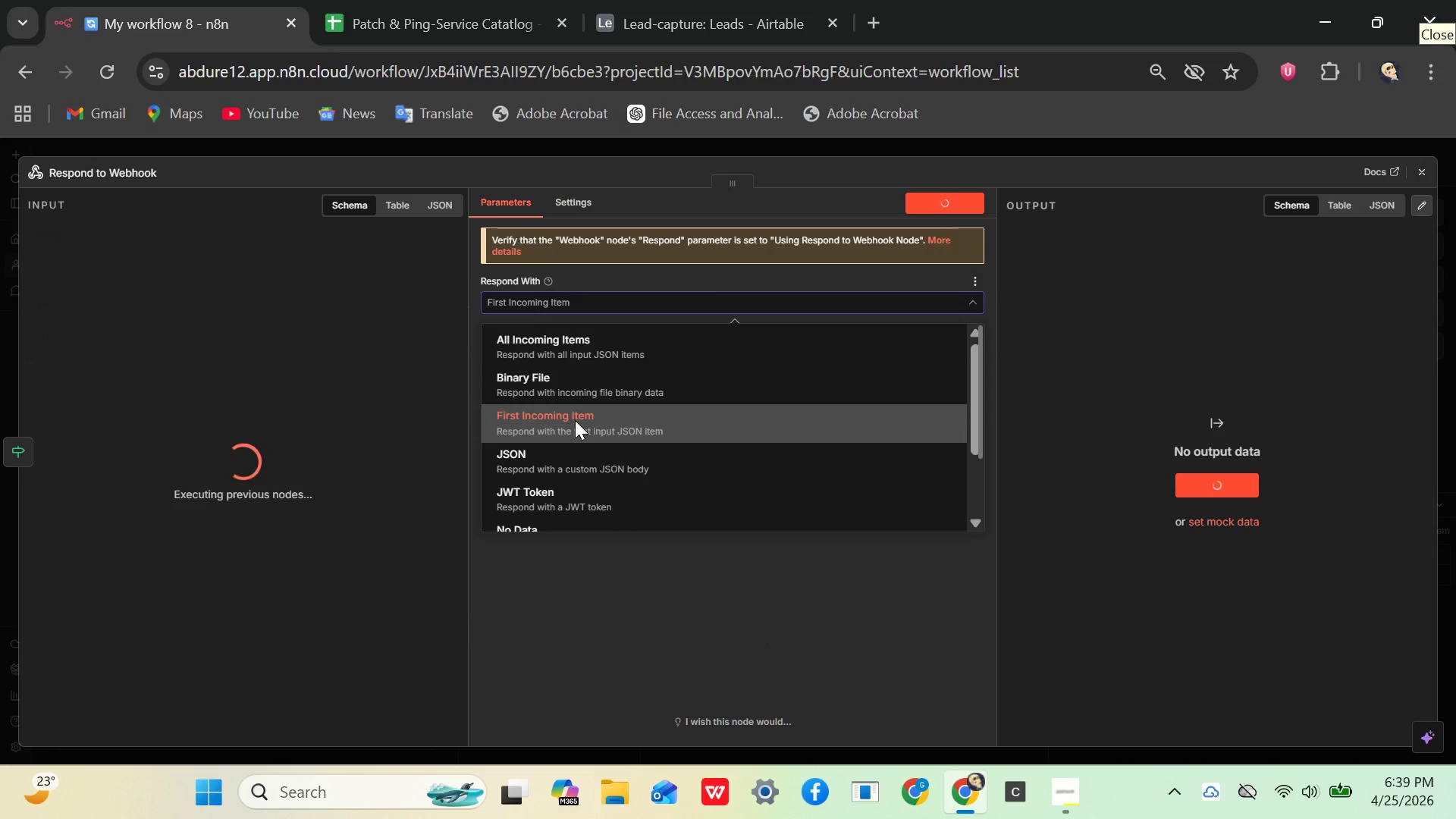 
left_click([575, 420])
 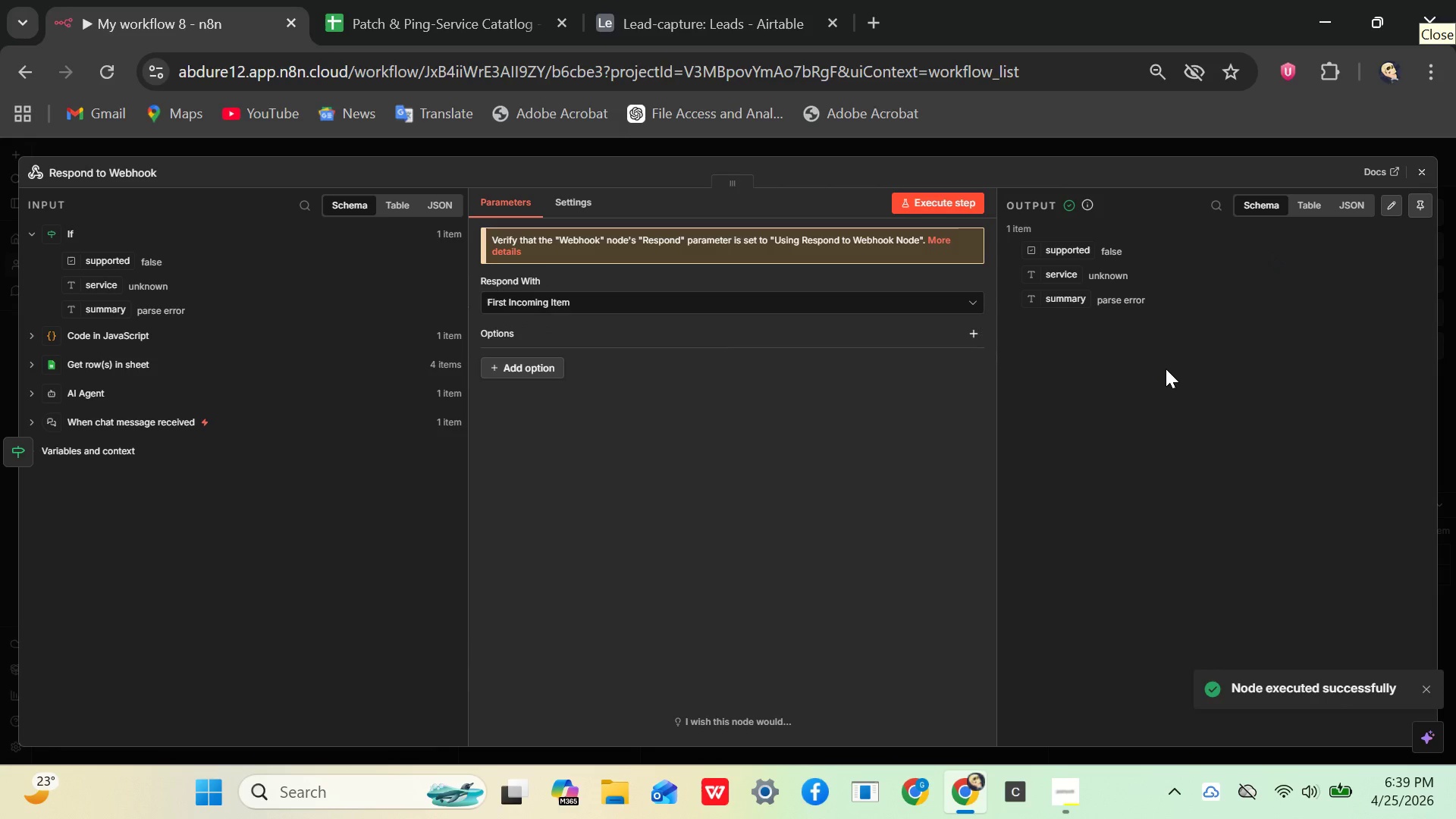 
left_click([1159, 385])
 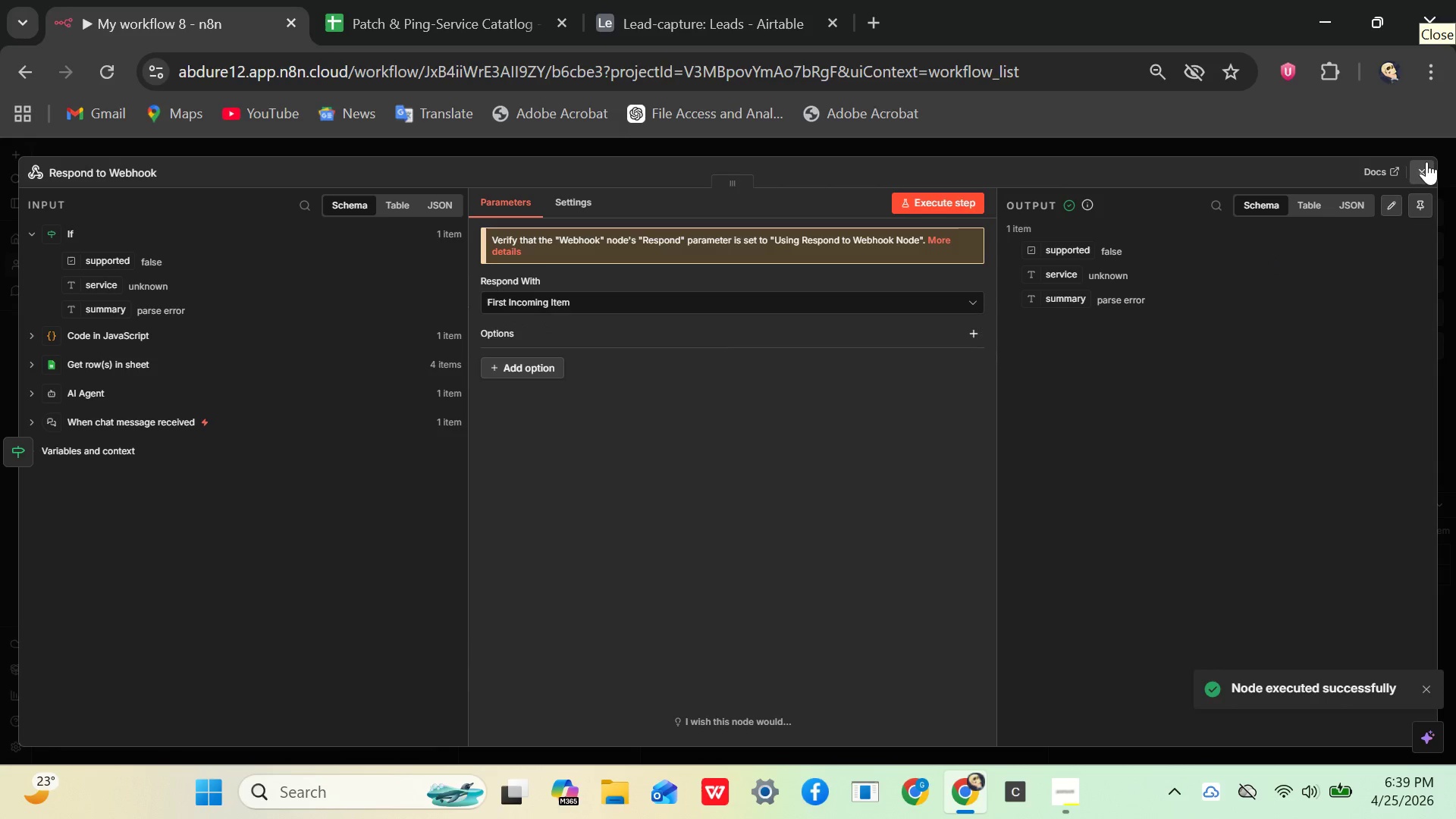 
left_click([1426, 163])
 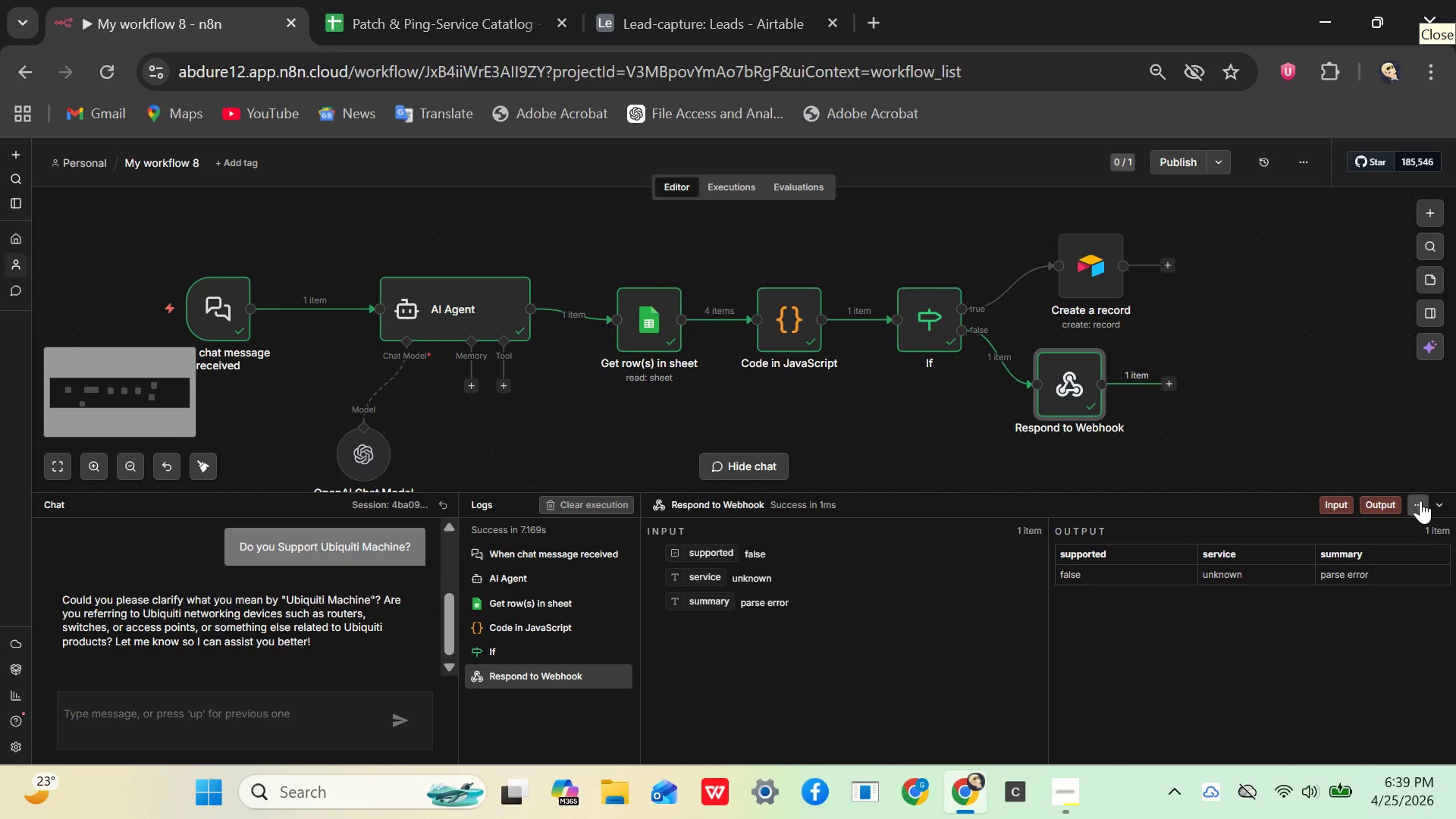 
left_click([1439, 500])
 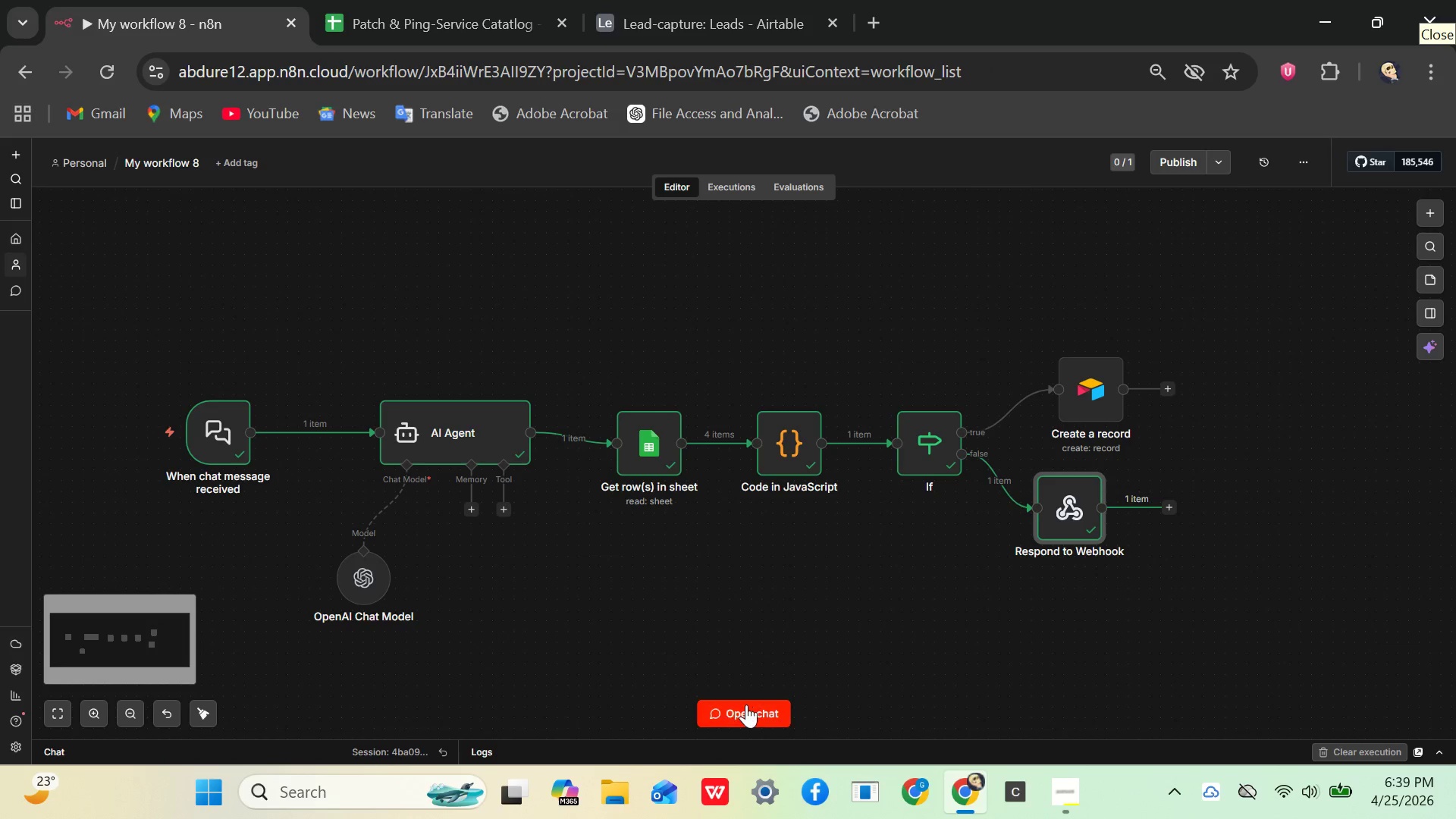 
left_click([746, 707])
 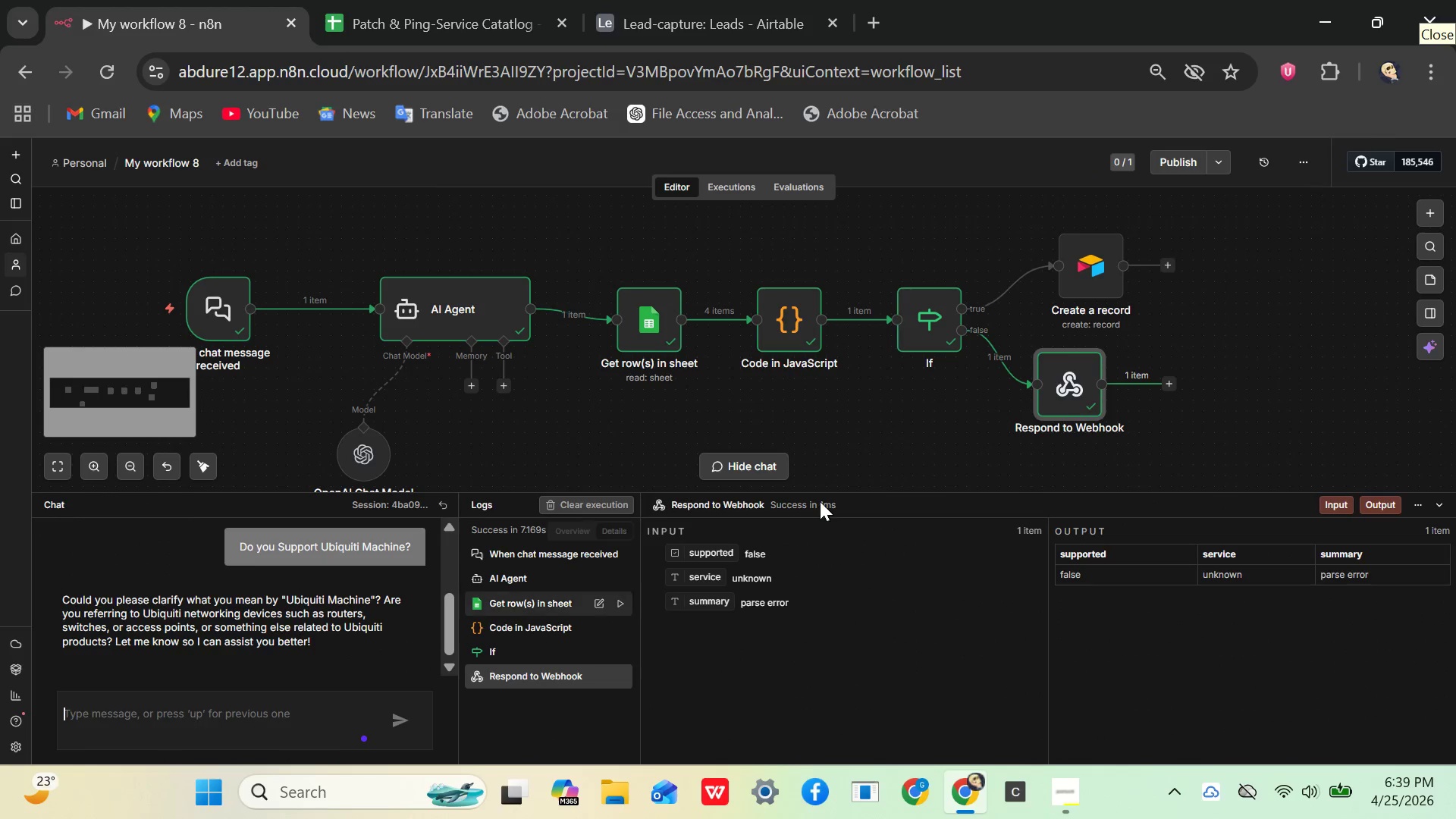 
left_click([1234, 380])
 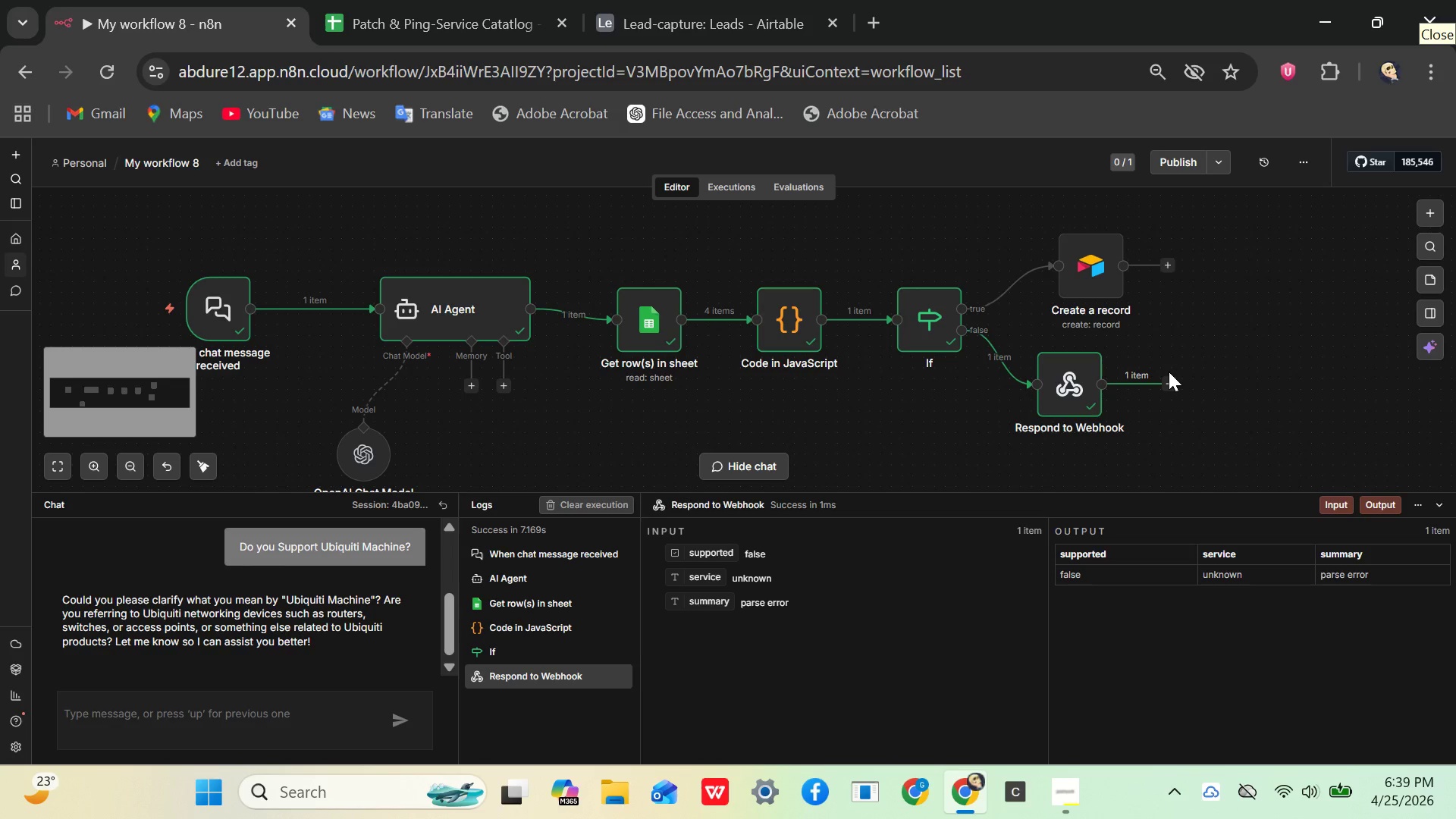 
wait(7.26)
 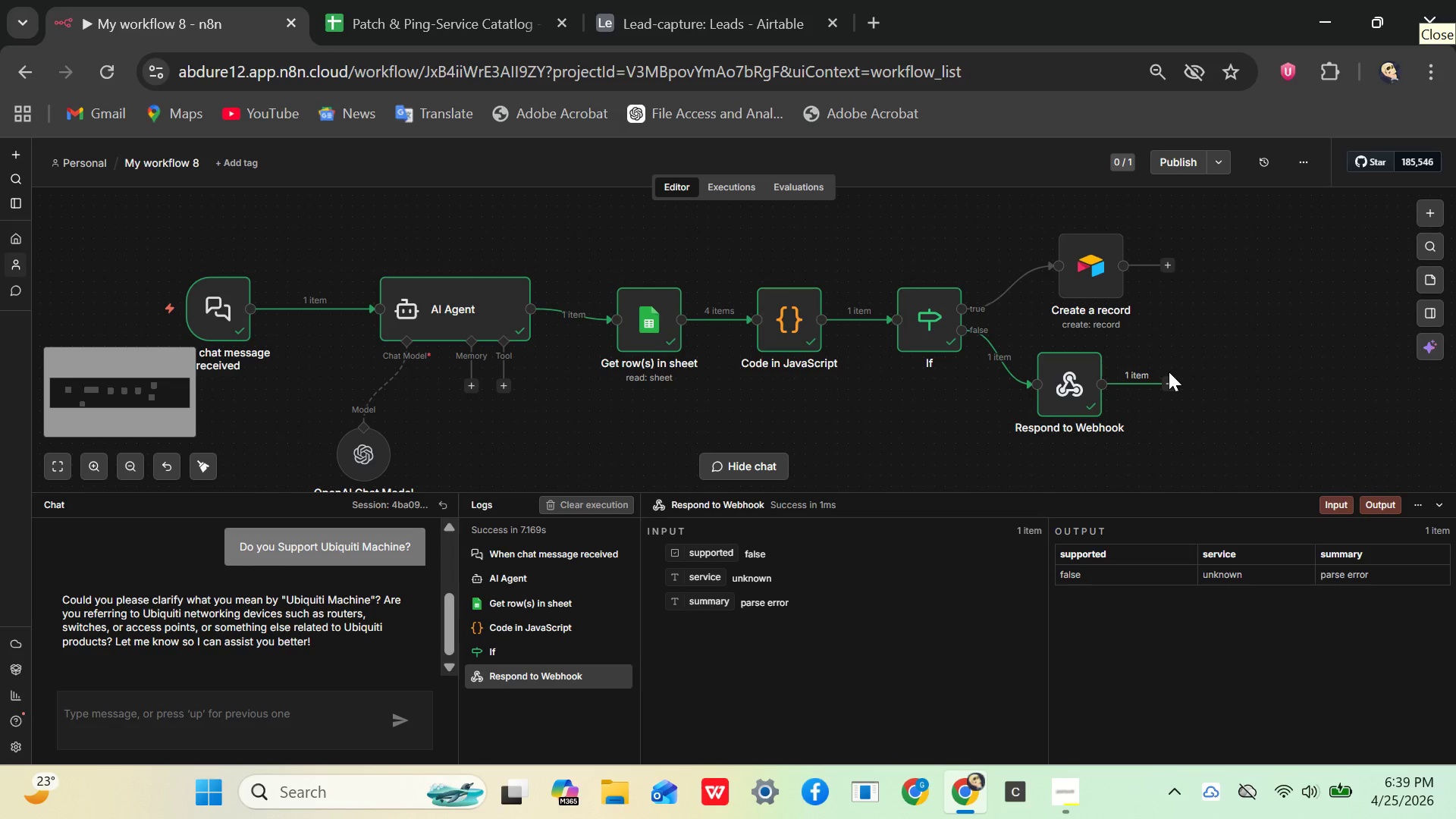 
double_click([1078, 383])
 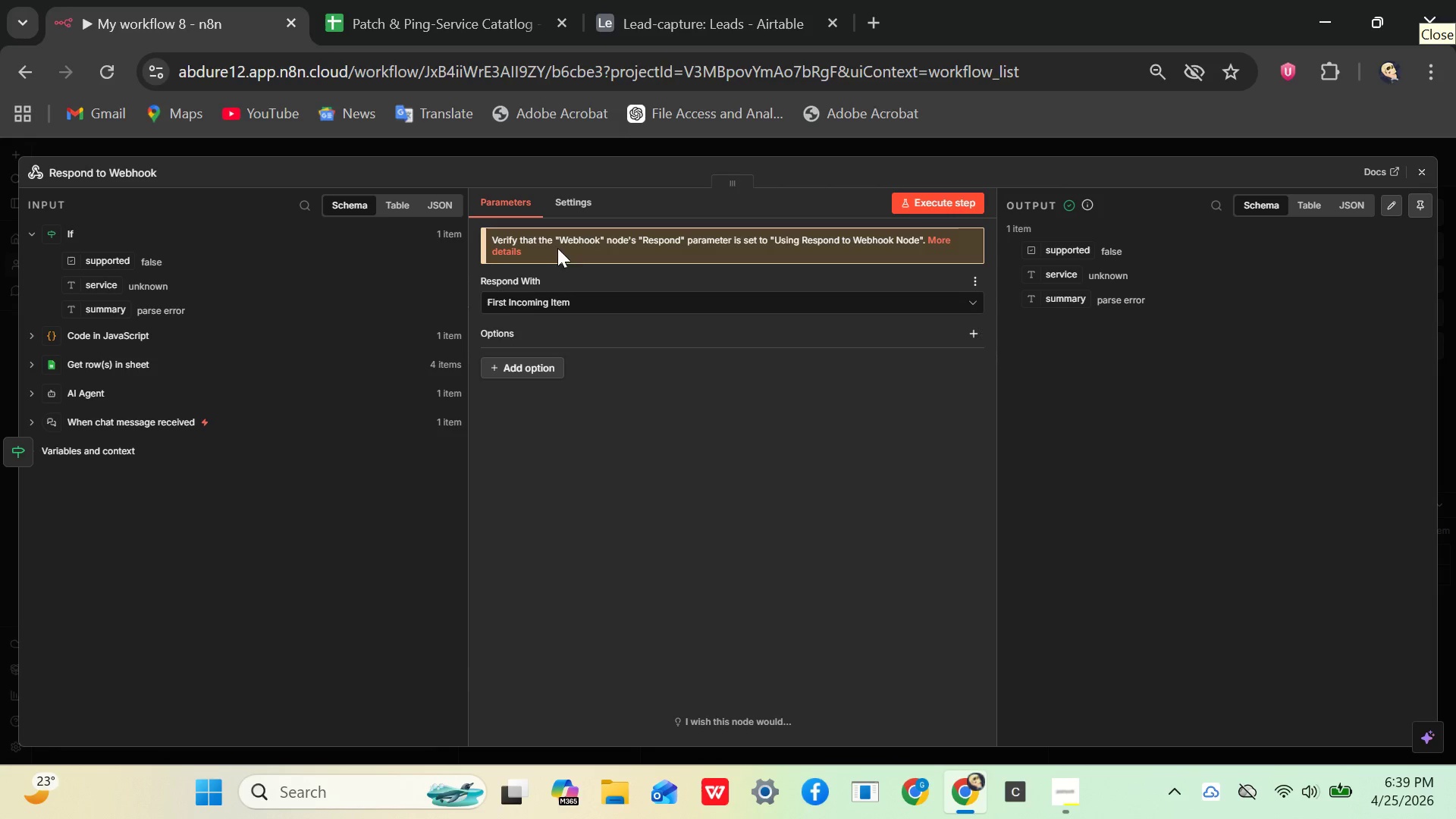 
left_click([577, 202])
 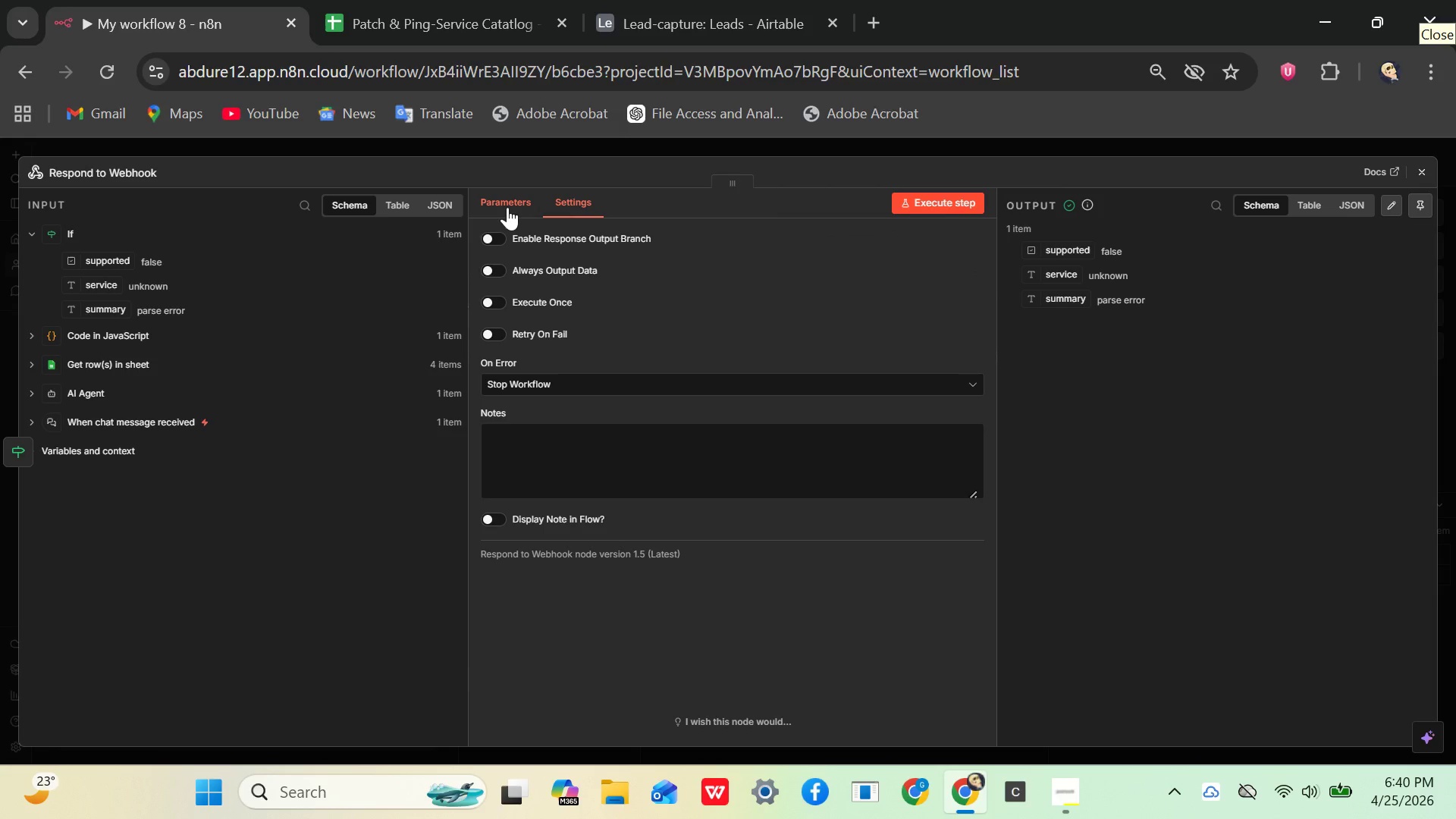 
left_click([503, 239])
 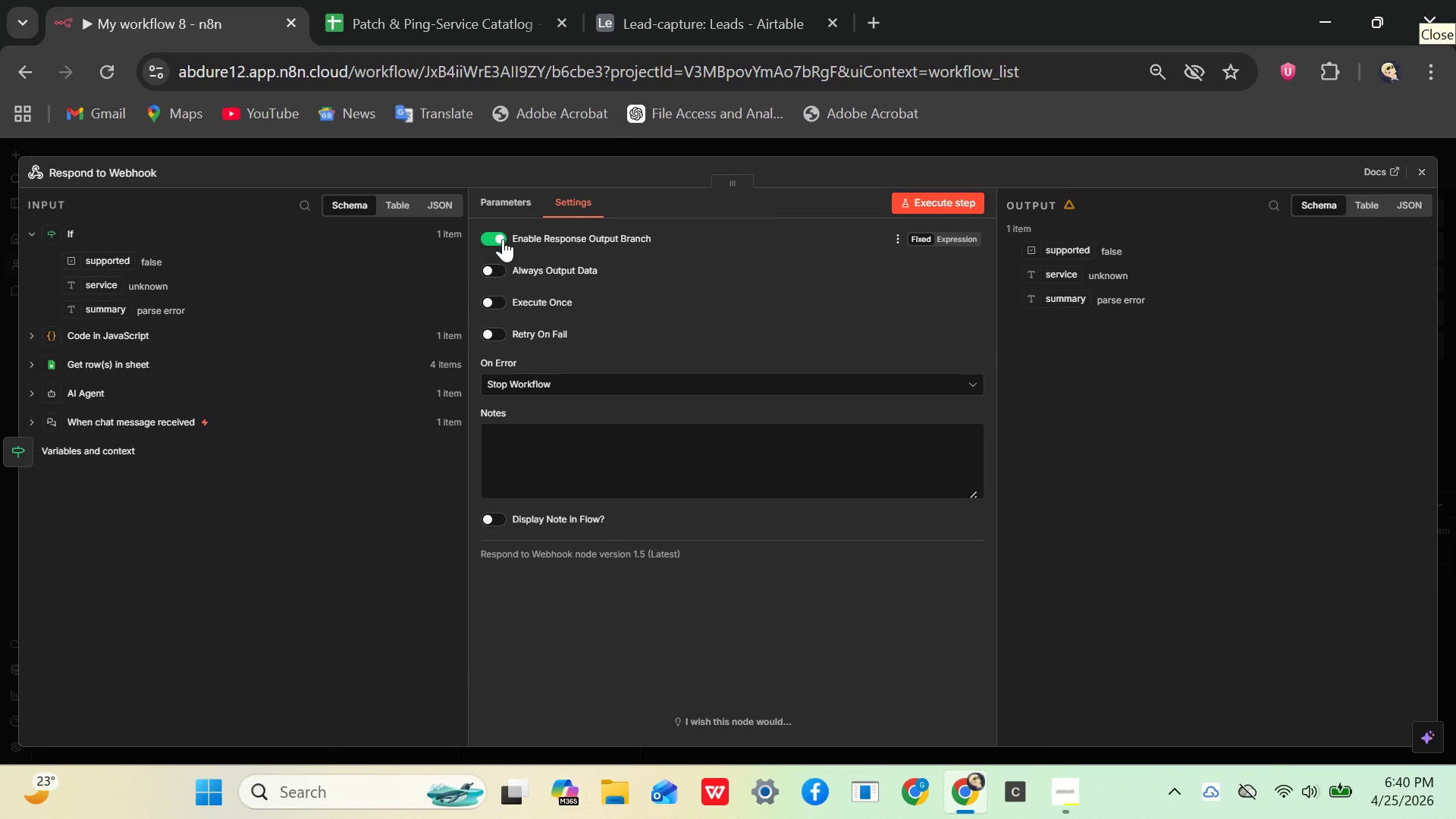 
left_click([503, 239])
 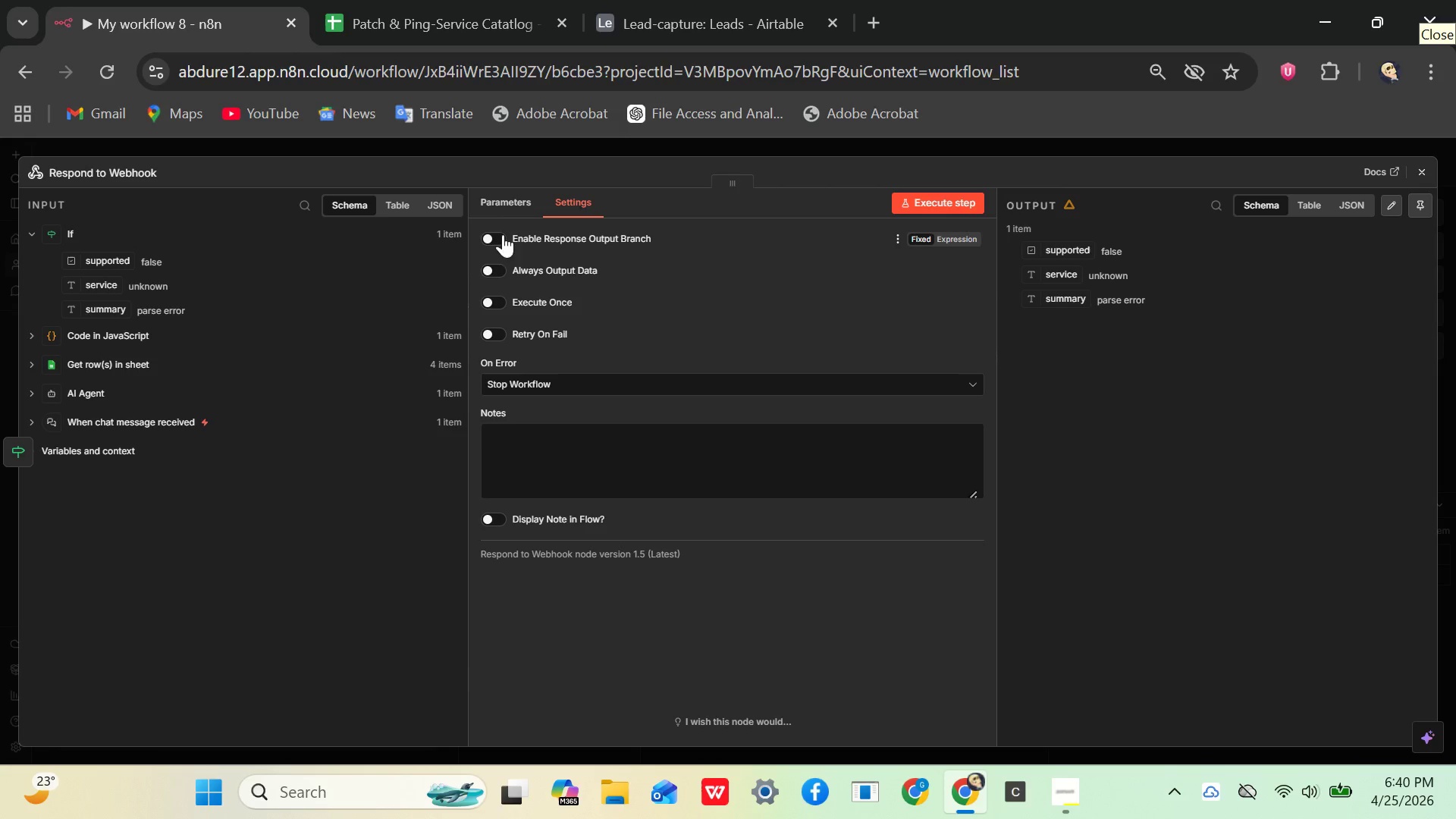 
left_click([502, 209])
 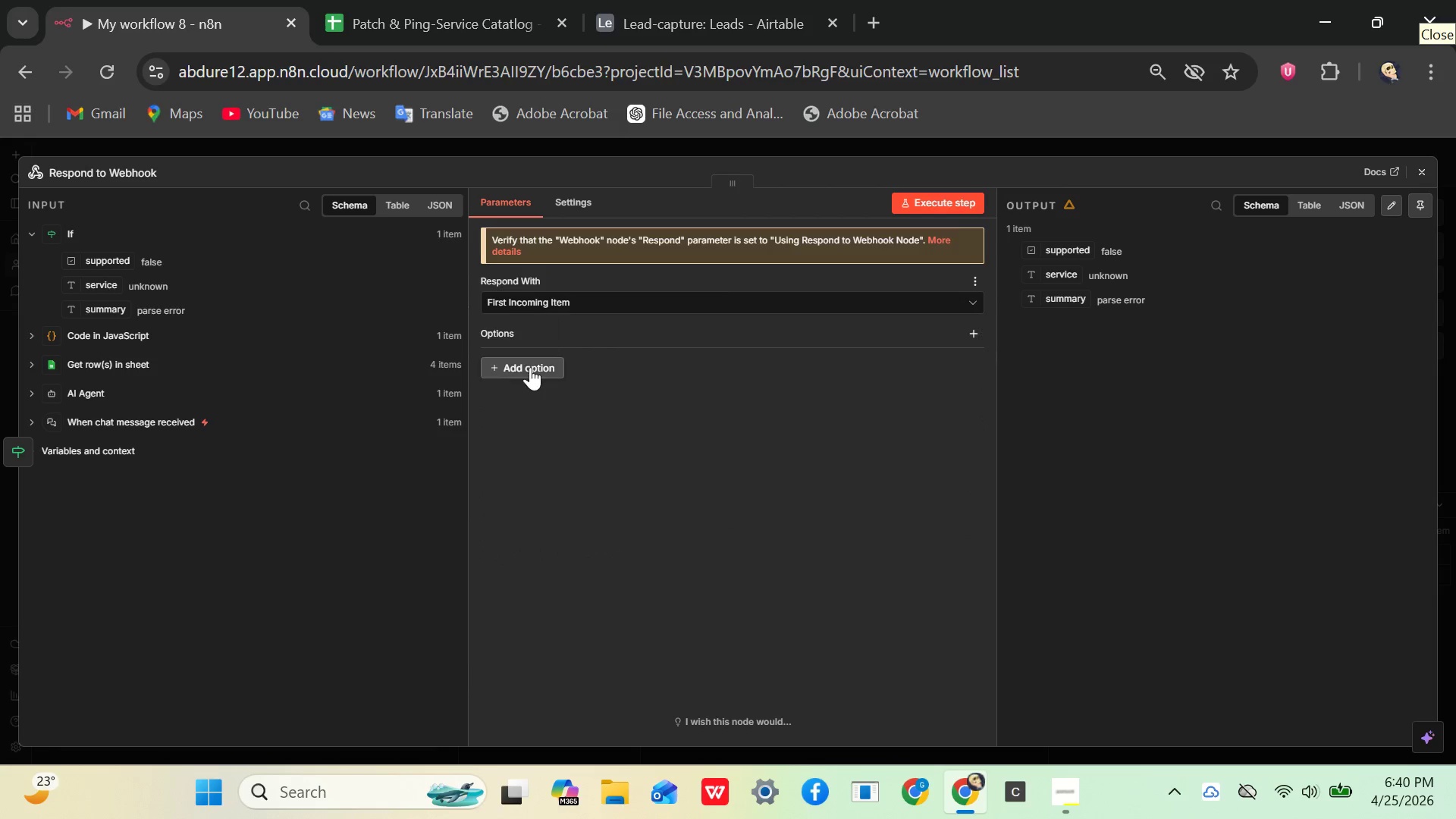 
left_click([529, 369])
 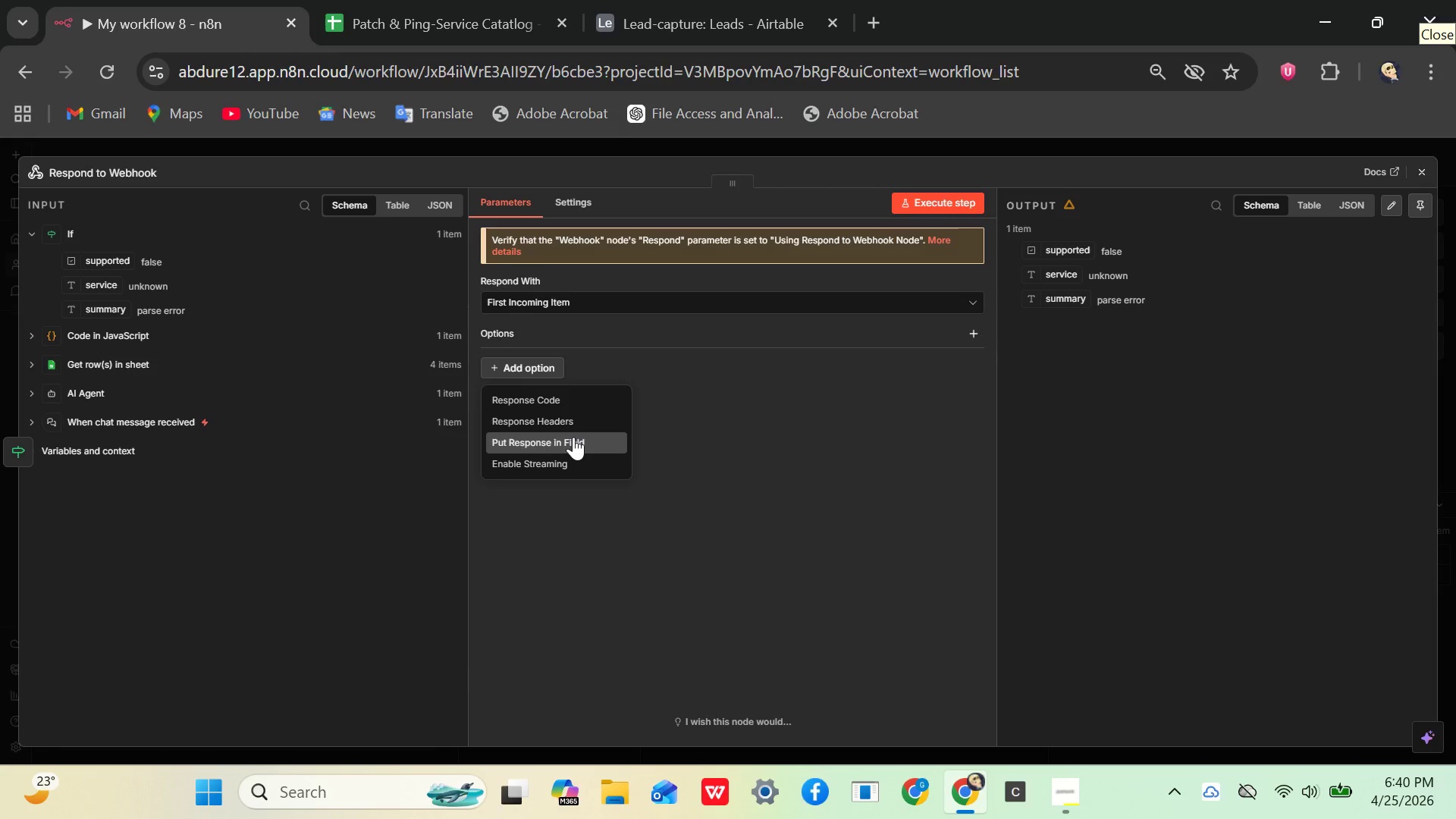 
wait(22.38)
 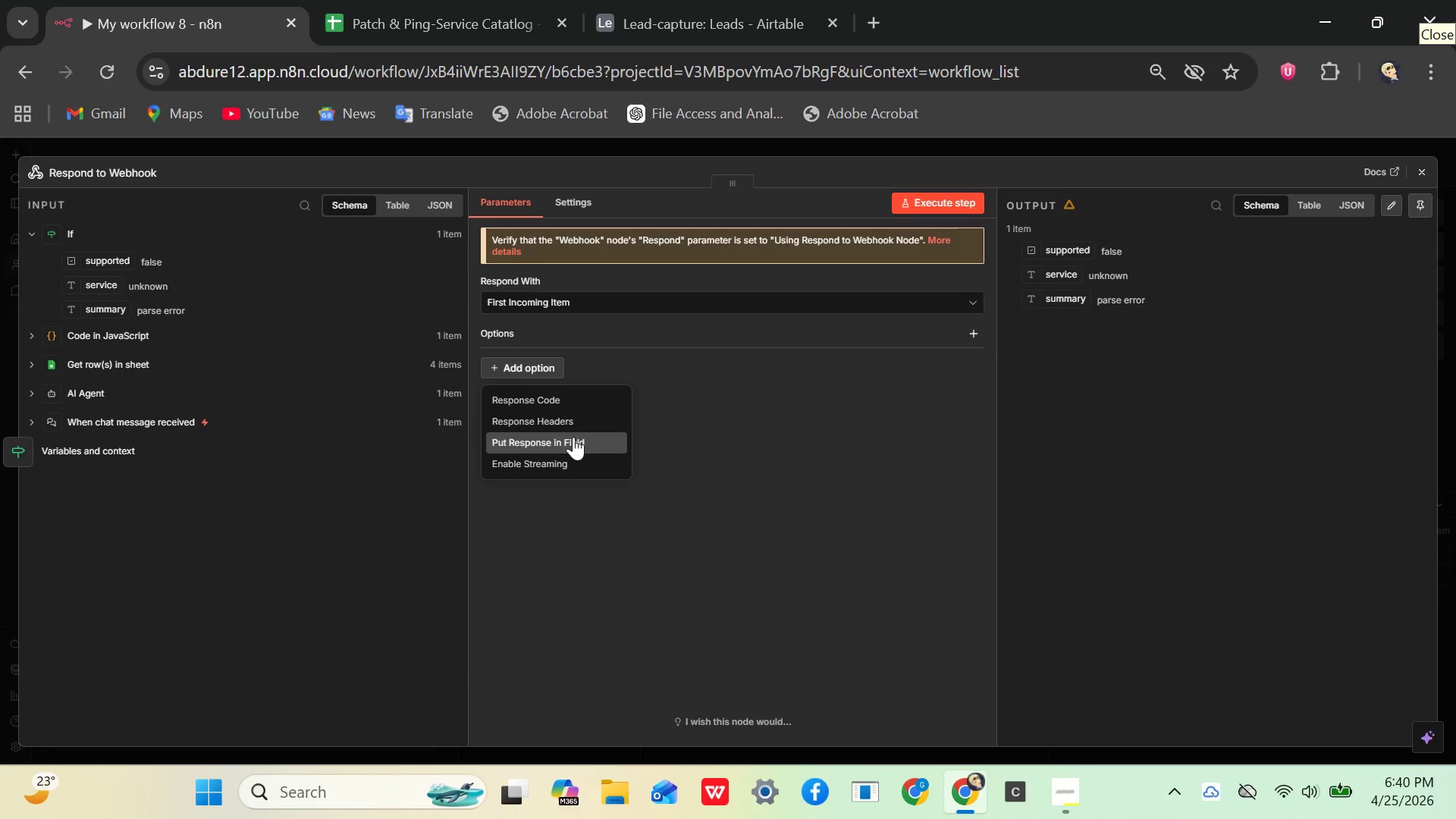 
left_click([1062, 409])
 